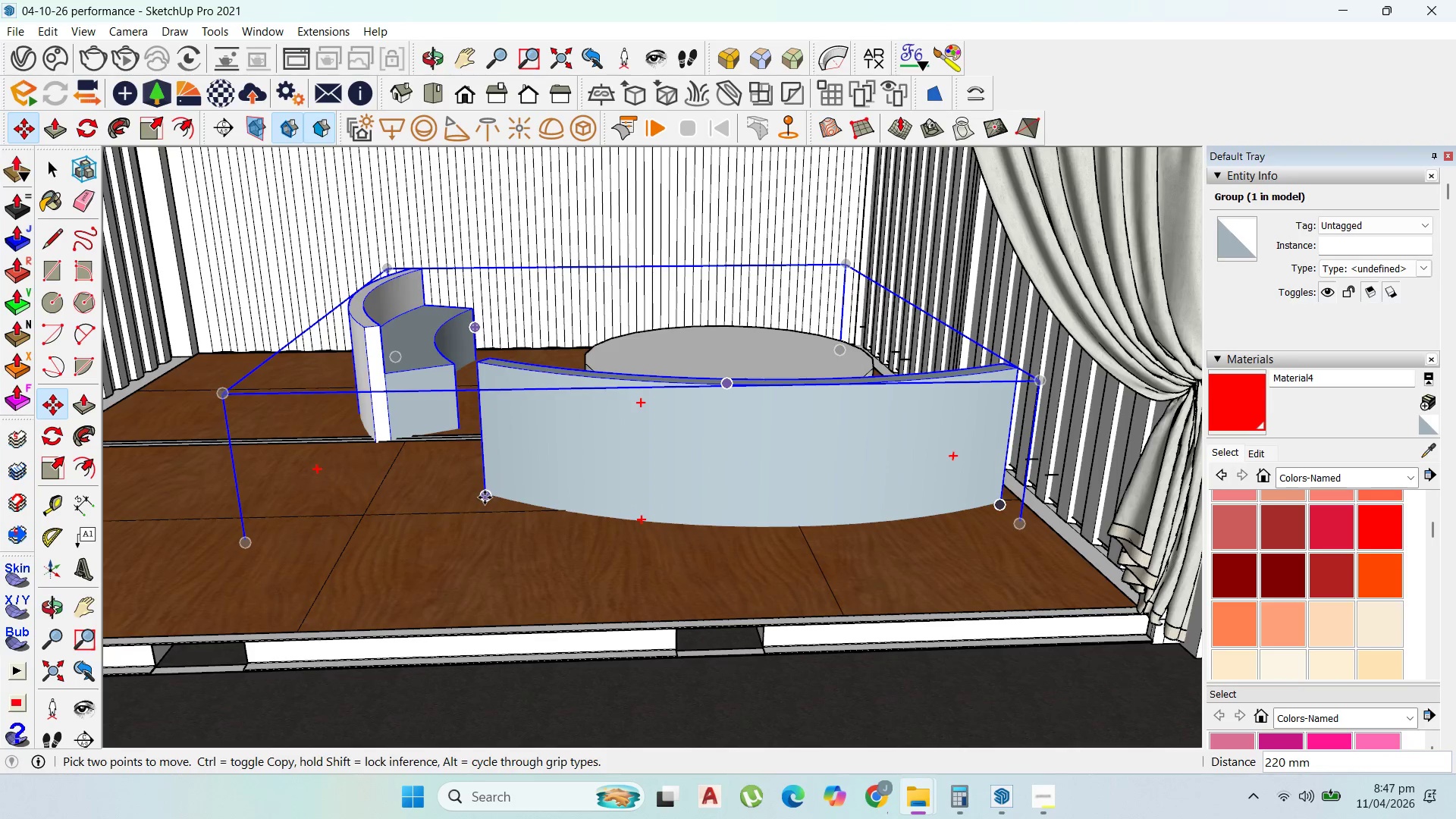 
scroll: coordinate [541, 387], scroll_direction: down, amount: 9.0
 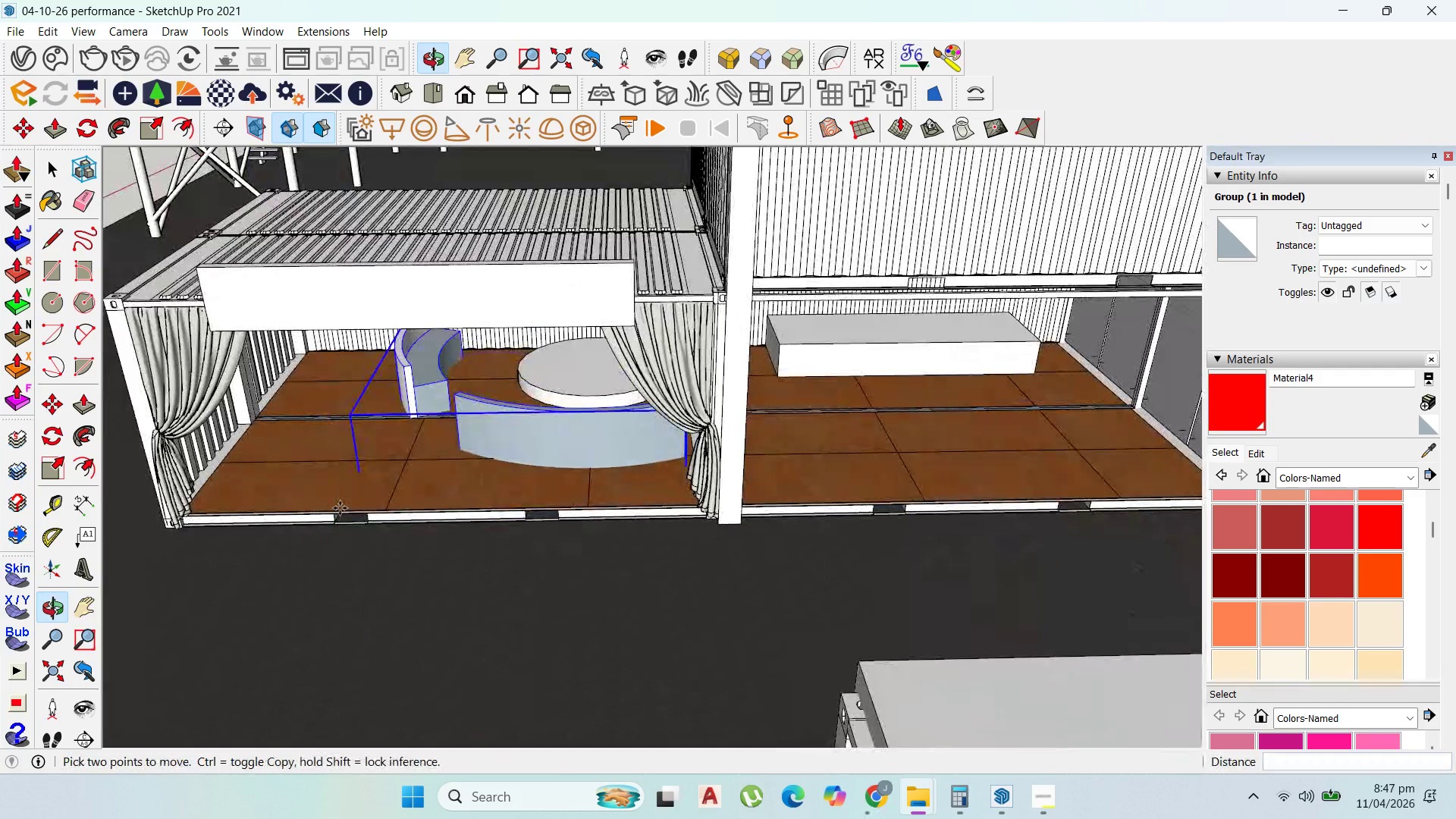 
scroll: coordinate [460, 497], scroll_direction: up, amount: 4.0
 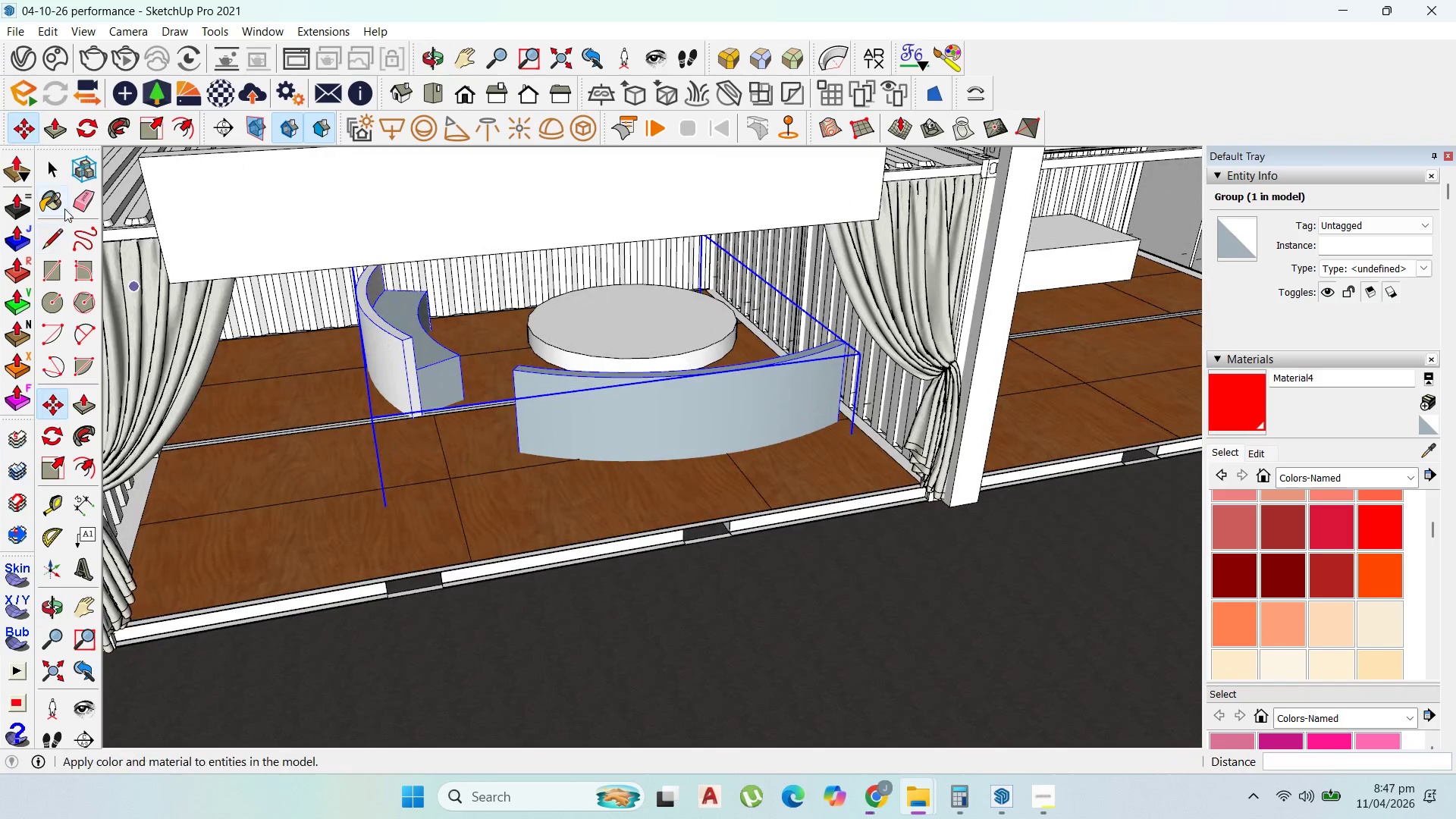 
left_click([52, 175])
 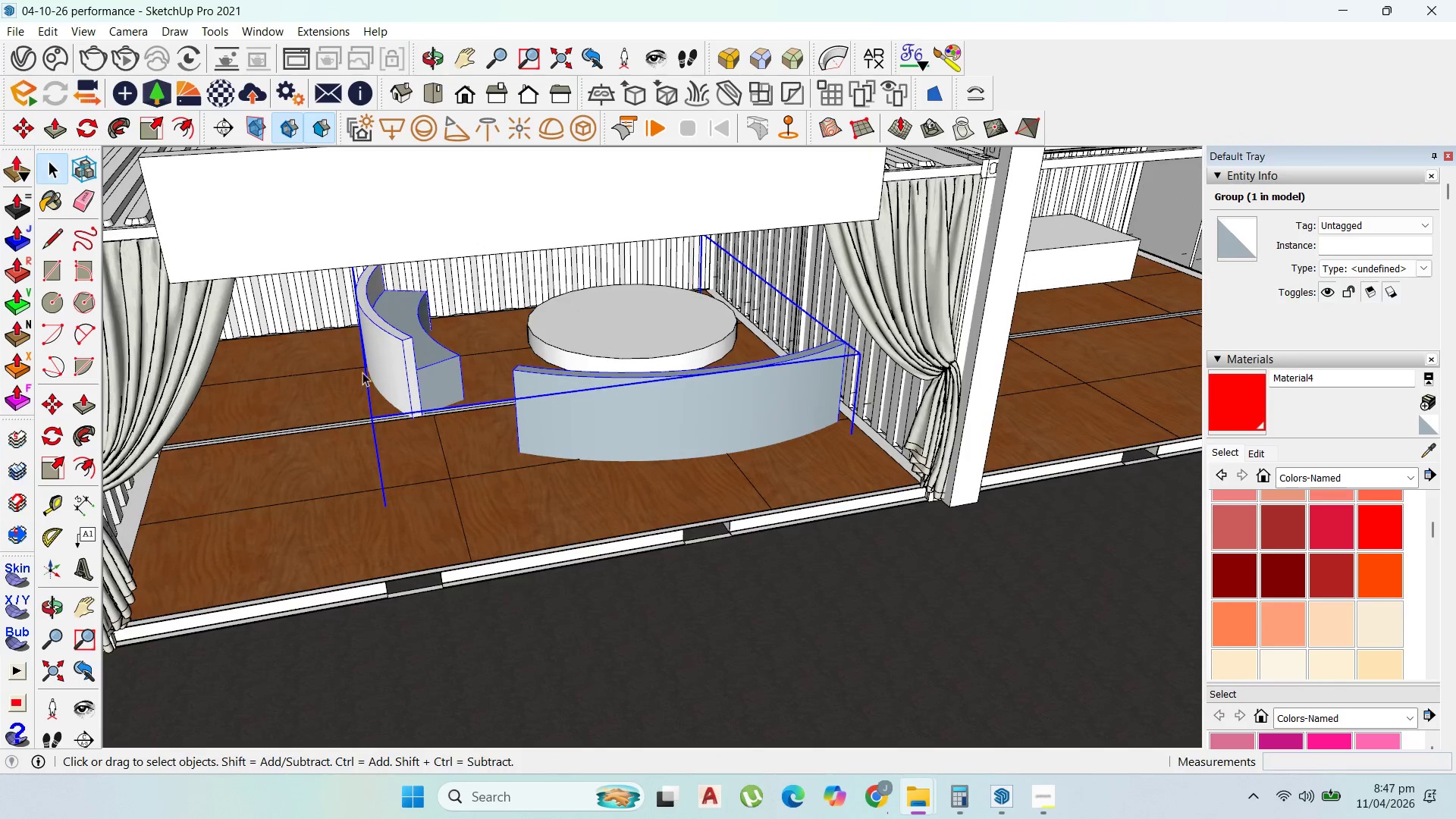 
scroll: coordinate [348, 365], scroll_direction: down, amount: 3.0
 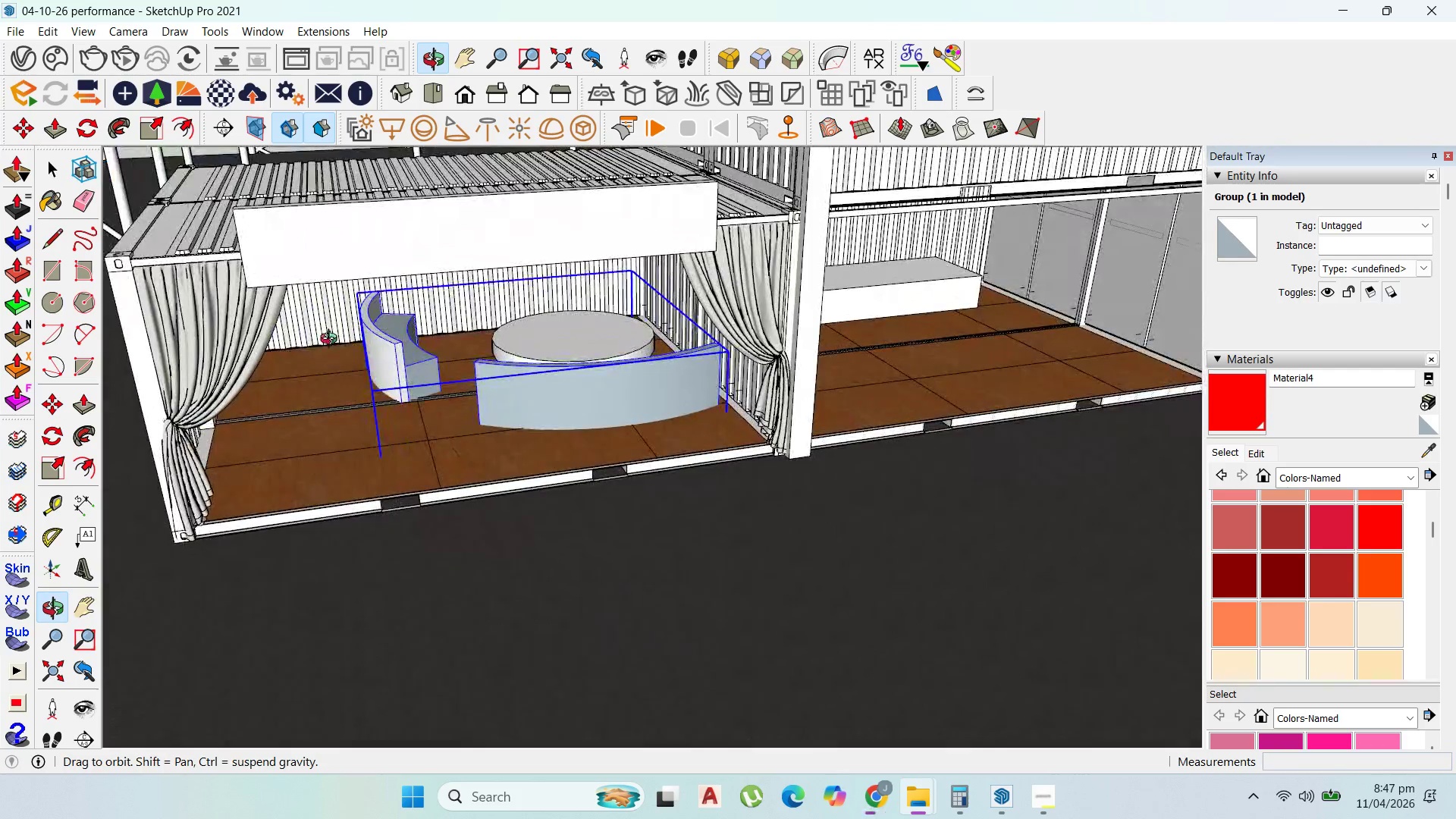 
scroll: coordinate [535, 520], scroll_direction: up, amount: 4.0
 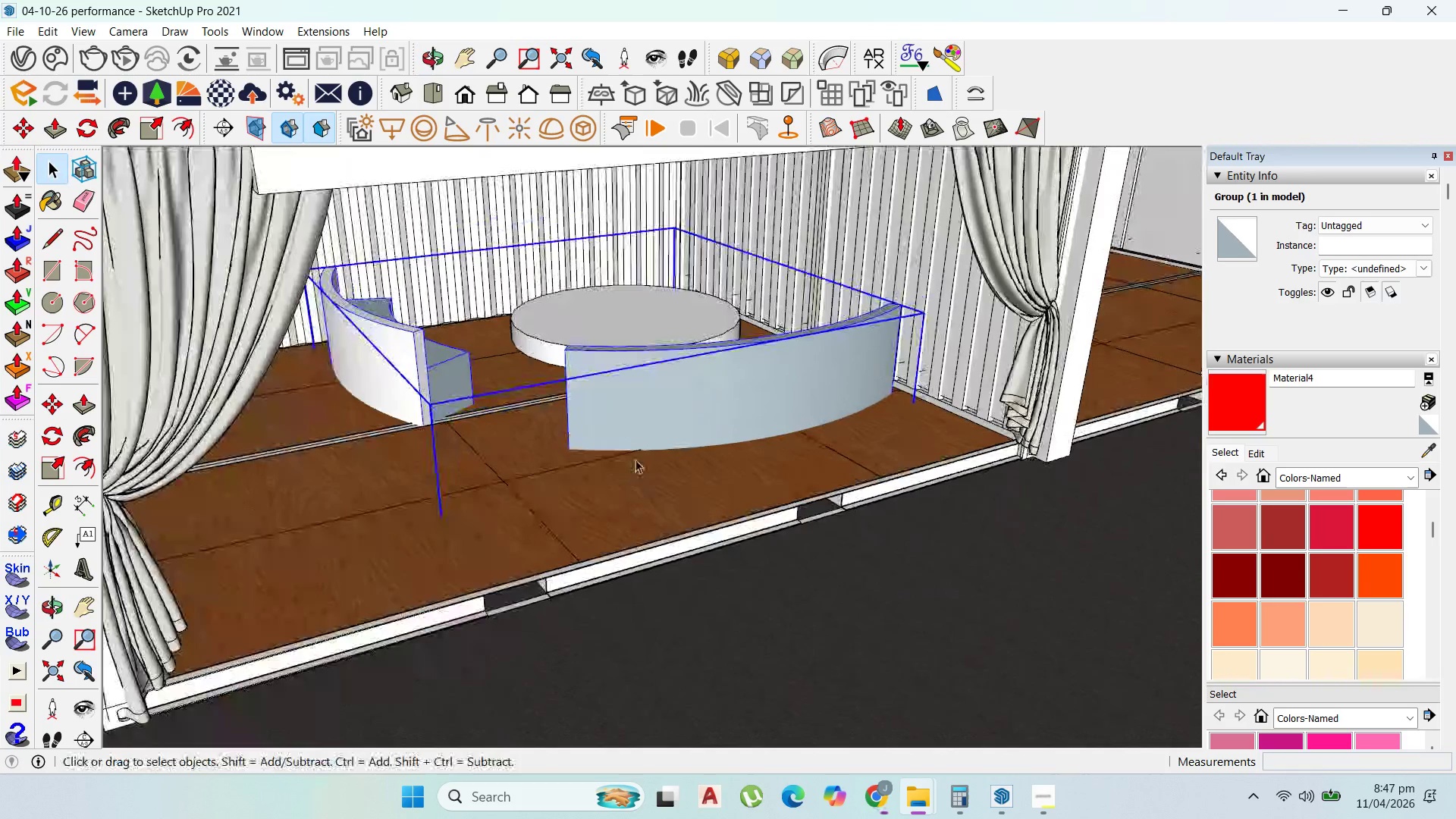 
scroll: coordinate [379, 440], scroll_direction: down, amount: 8.0
 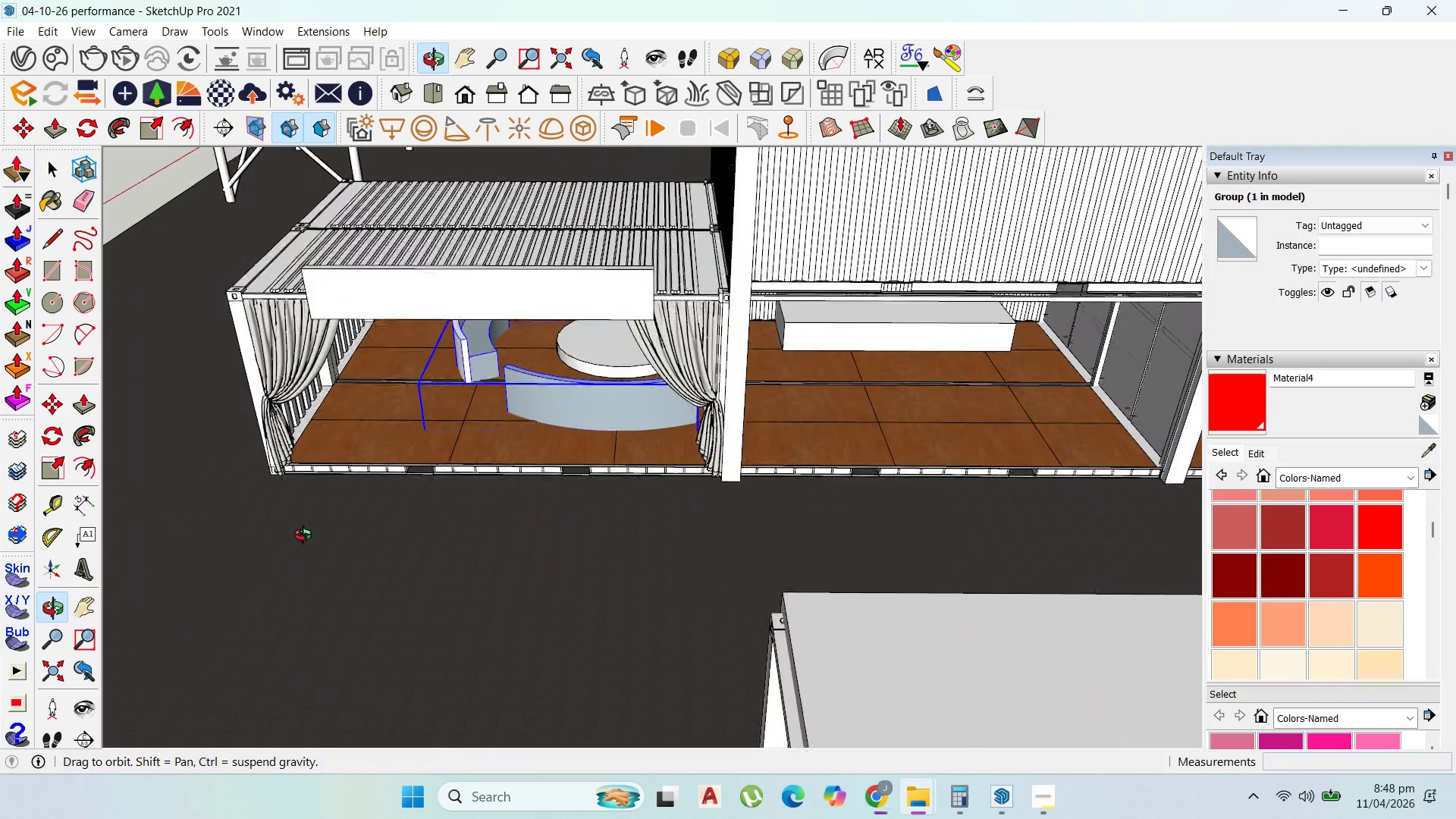 
scroll: coordinate [764, 448], scroll_direction: up, amount: 2.0
 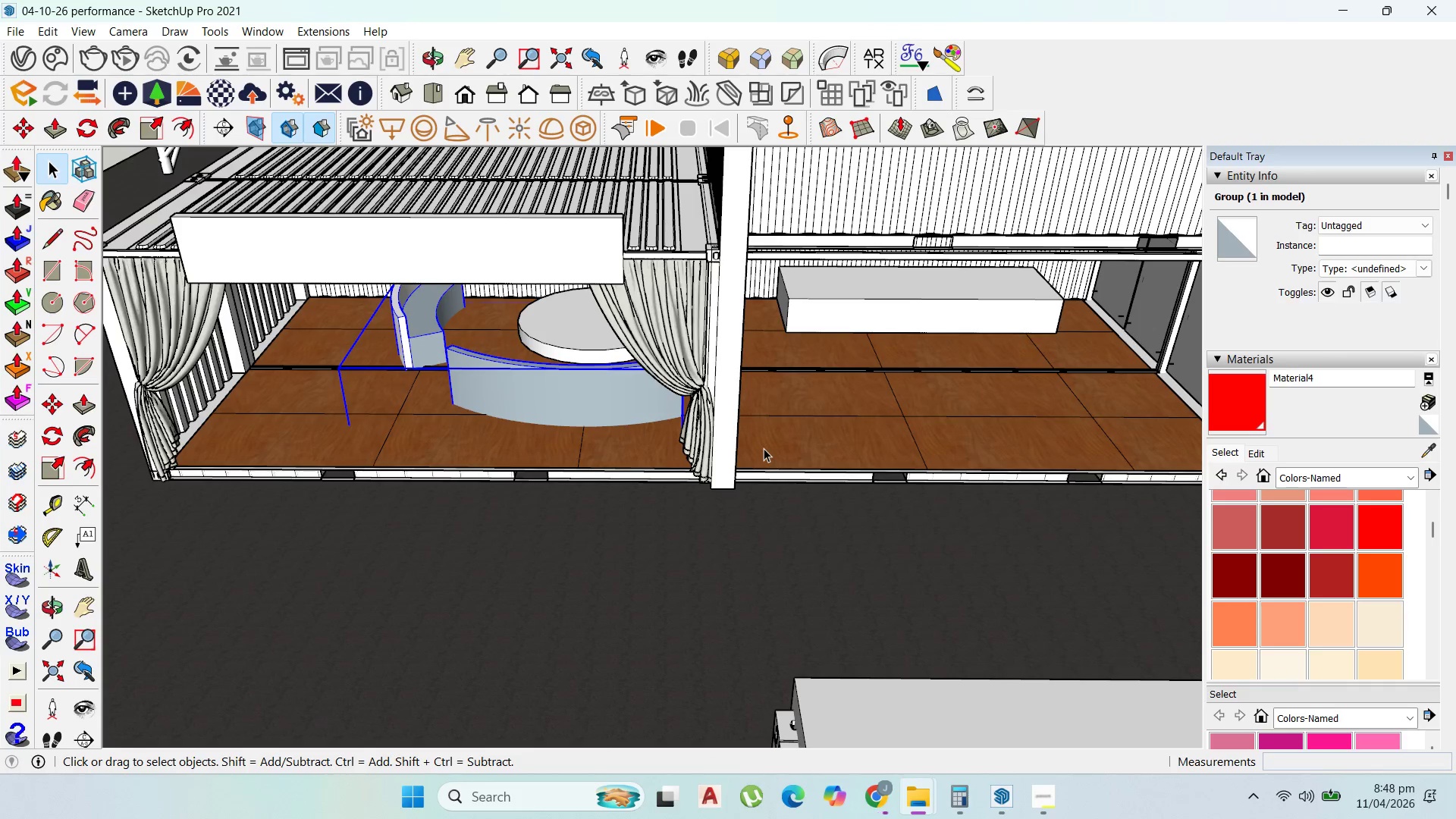 
scroll: coordinate [708, 418], scroll_direction: down, amount: 5.0
 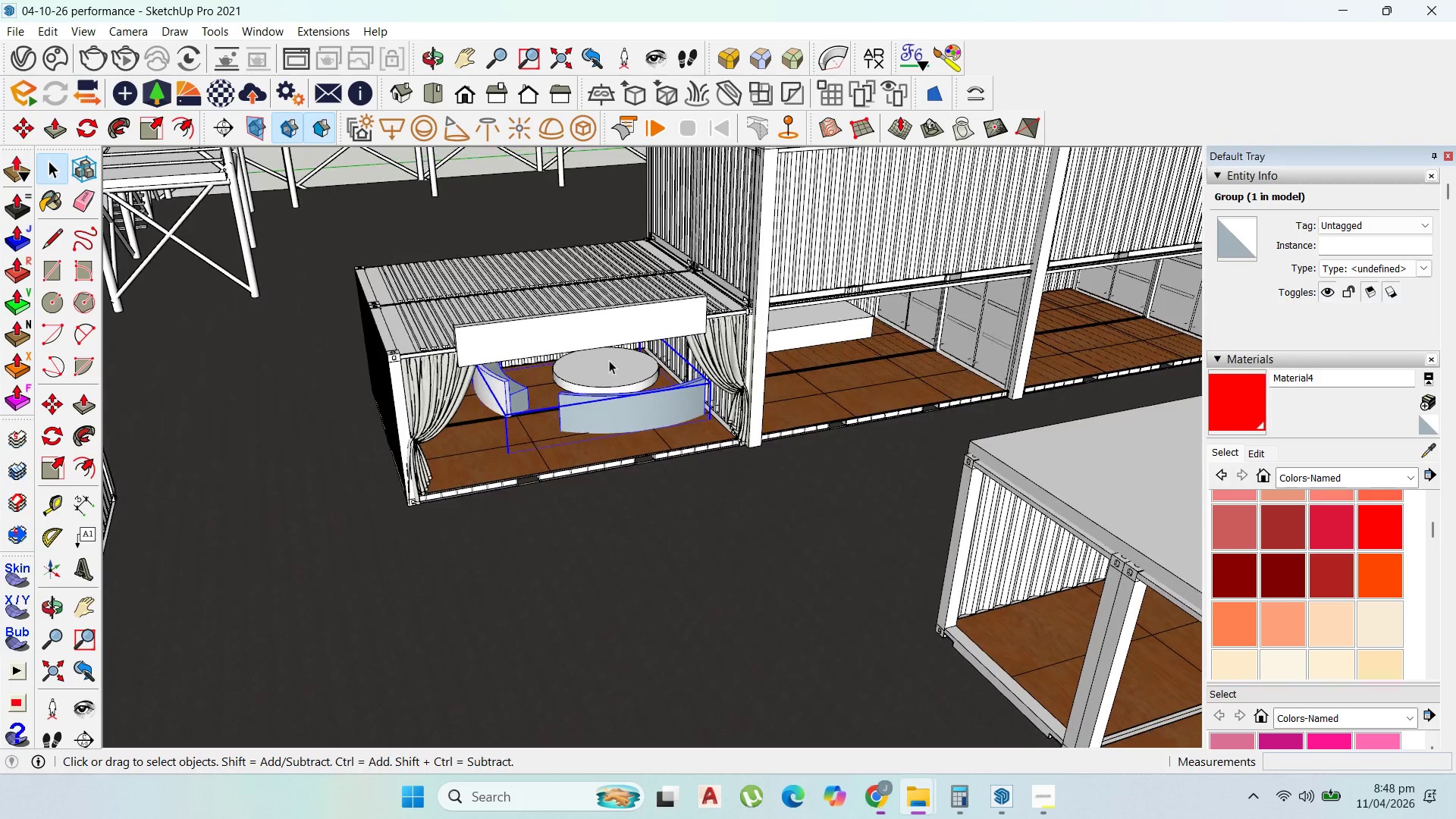 
scroll: coordinate [607, 366], scroll_direction: up, amount: 2.0
 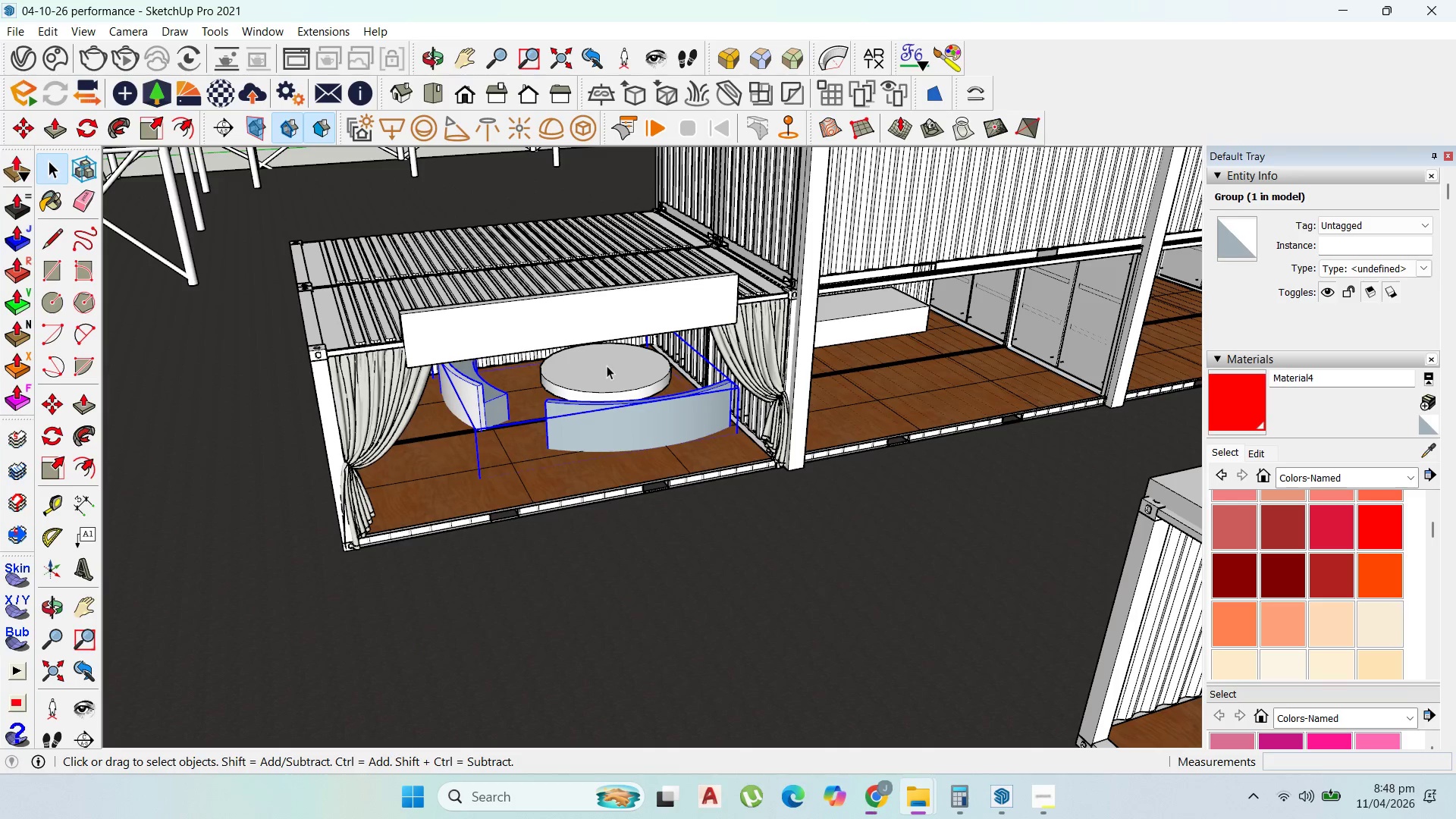 
wait(10.72)
 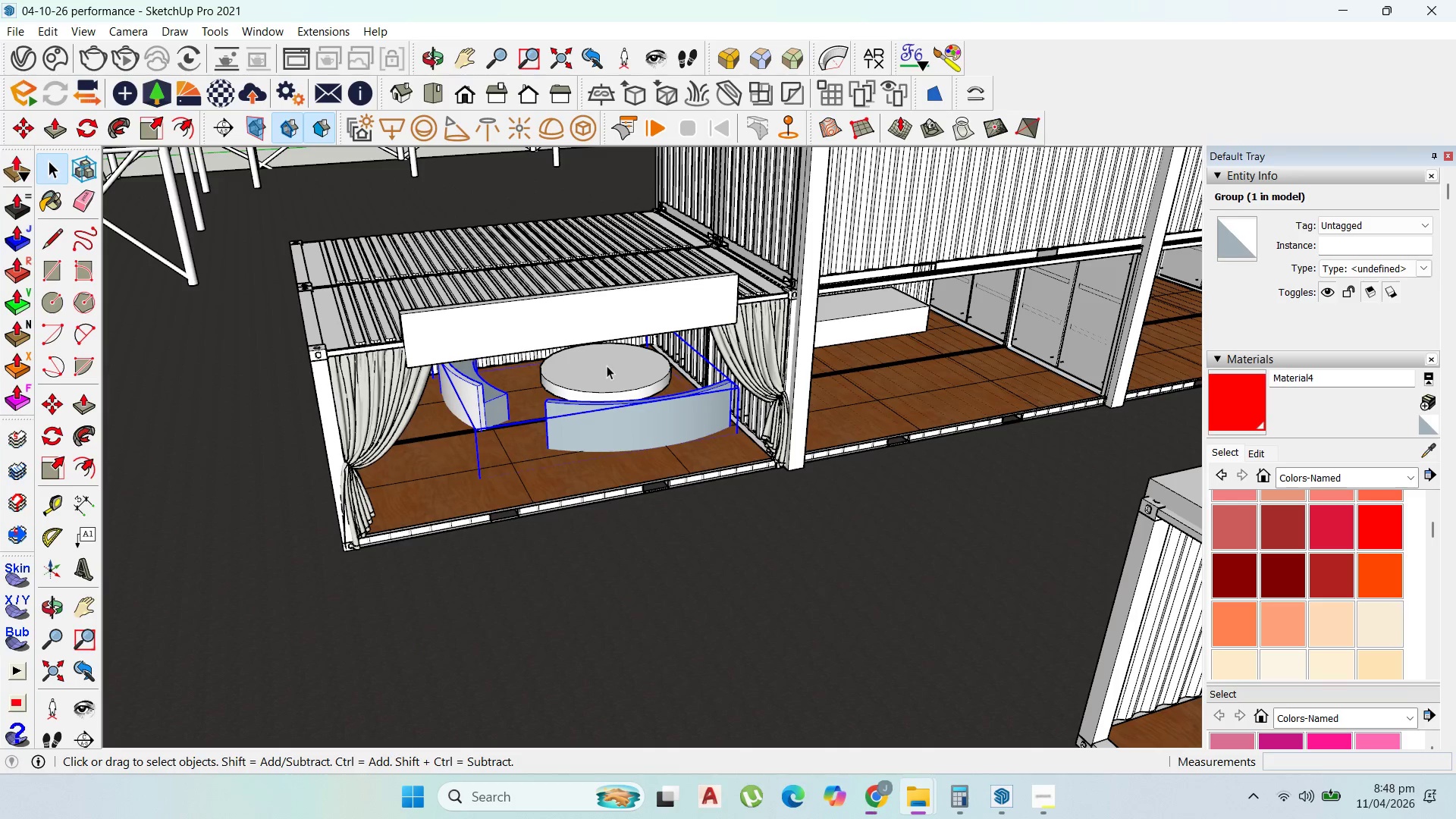 
scroll: coordinate [679, 419], scroll_direction: up, amount: 2.0
 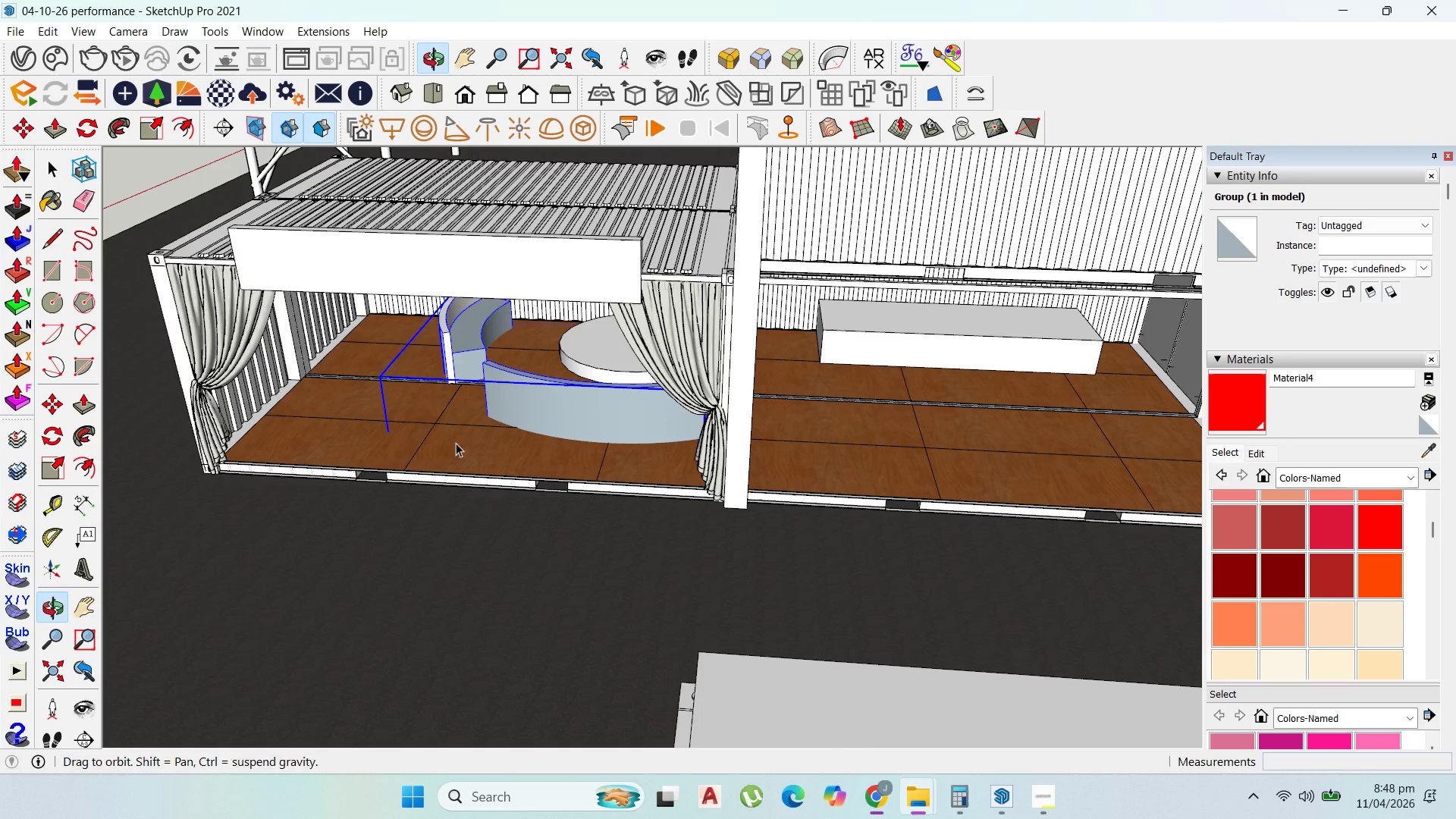 
scroll: coordinate [517, 447], scroll_direction: down, amount: 4.0
 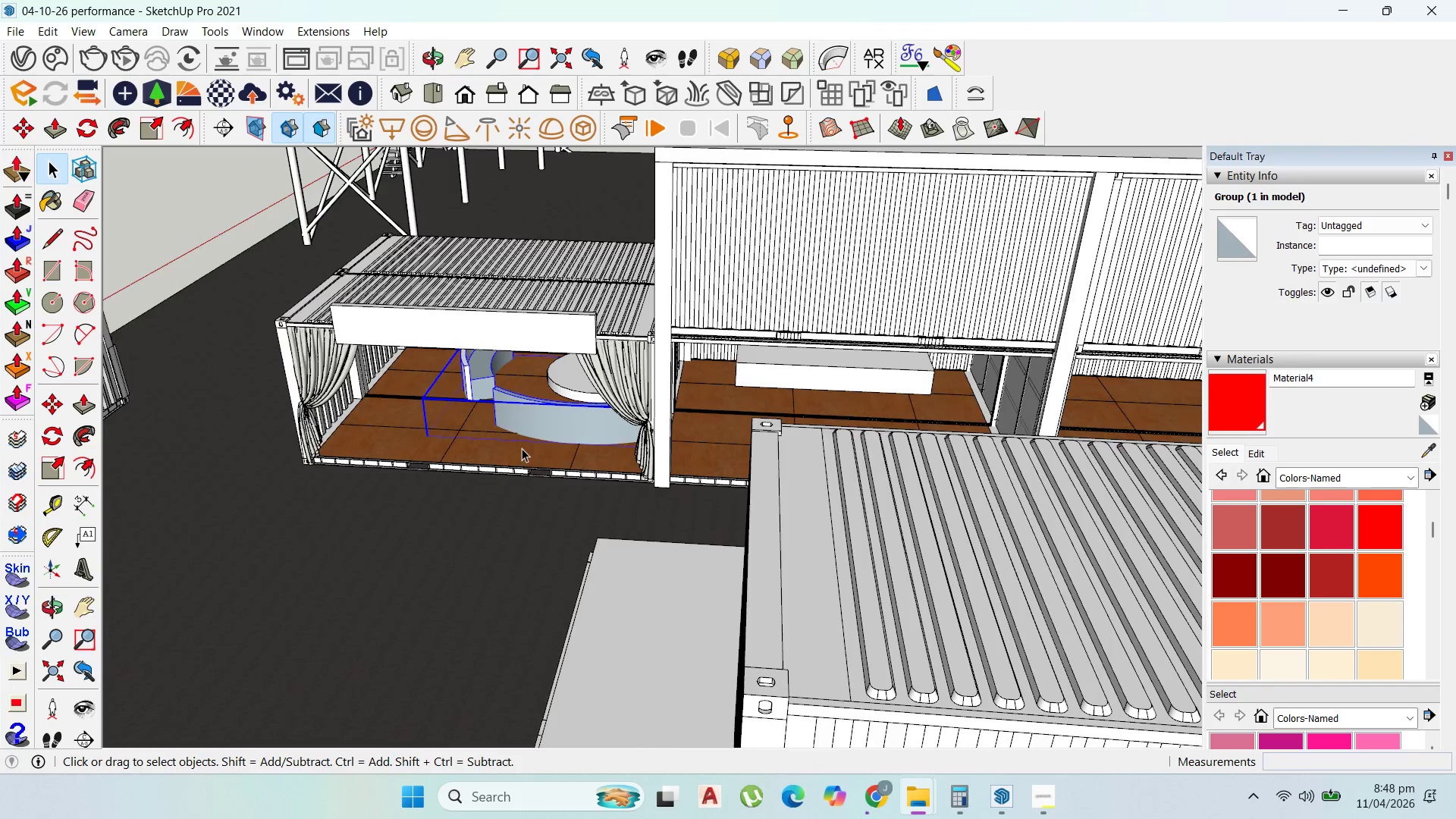 
scroll: coordinate [563, 403], scroll_direction: up, amount: 9.0
 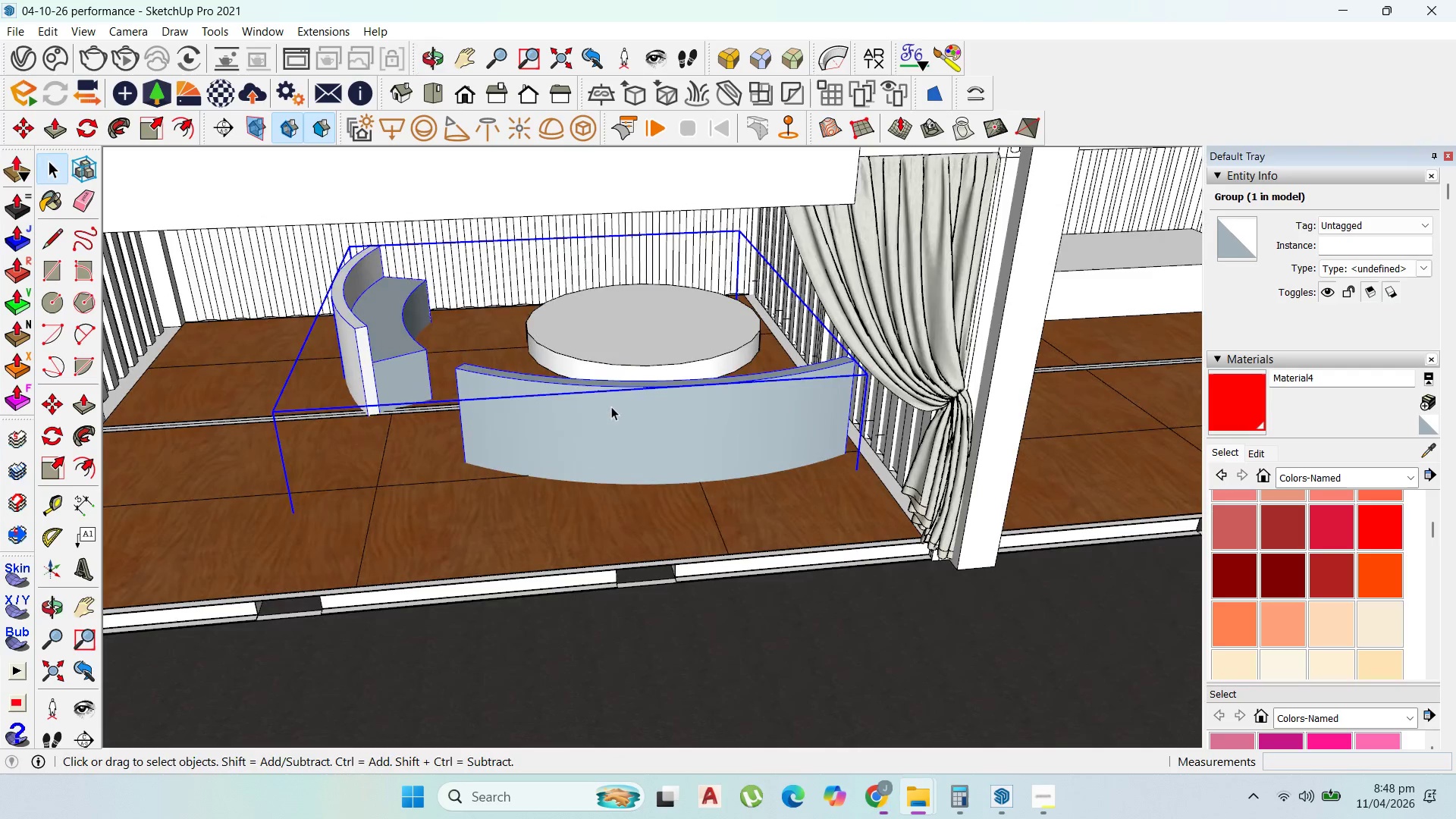 
double_click([611, 406])
 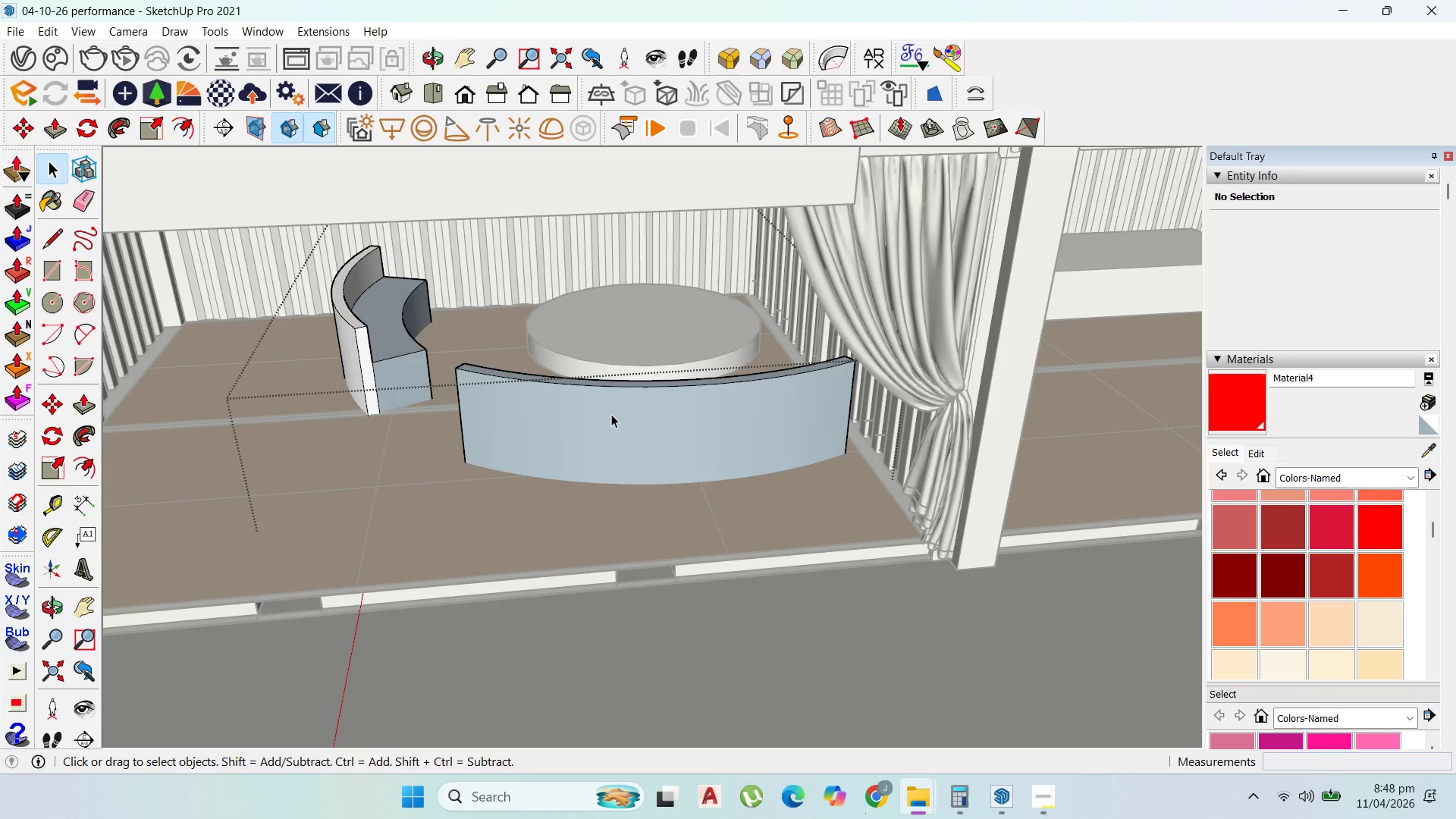 
key(Escape)
 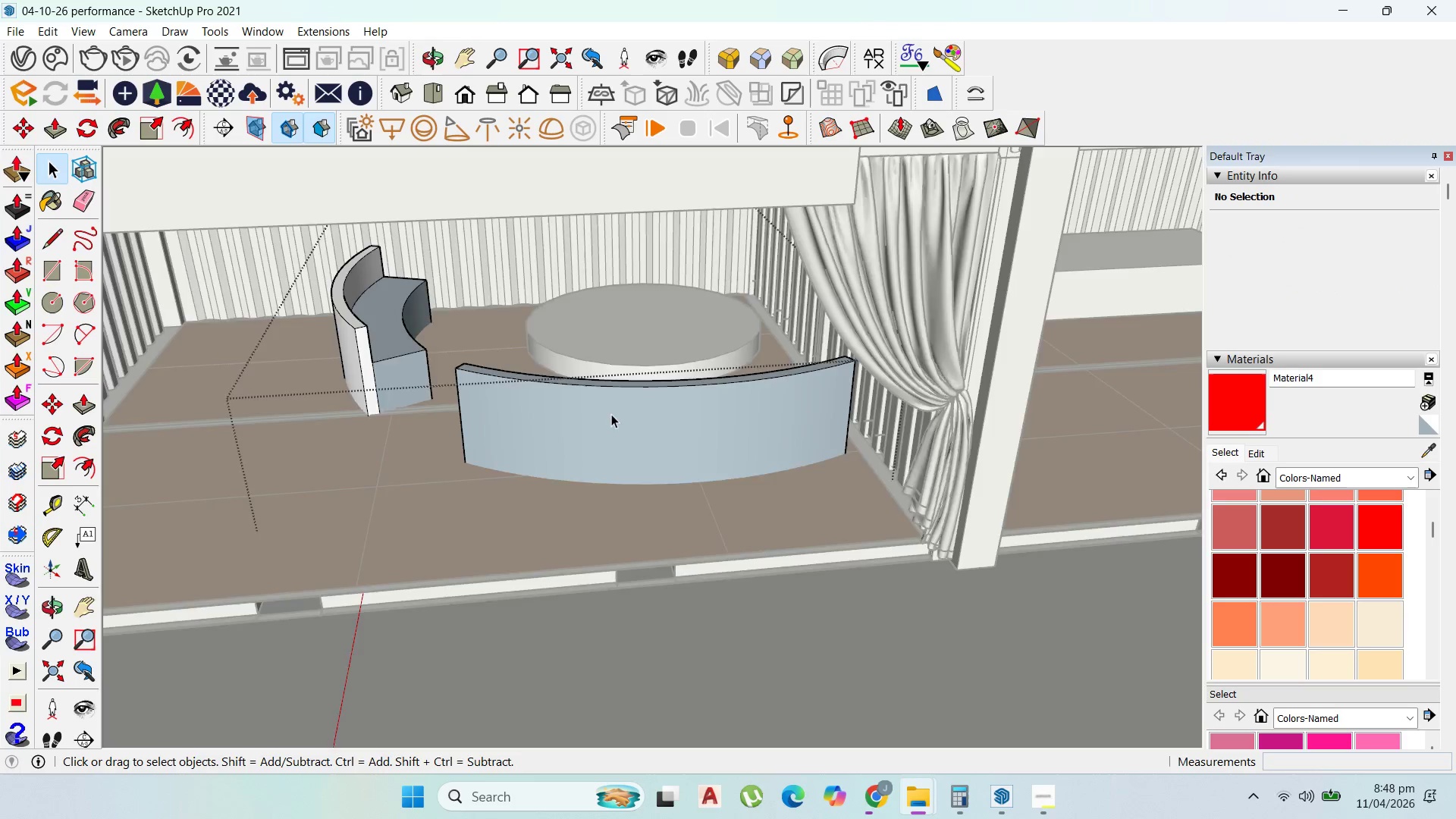 
key(Escape)
 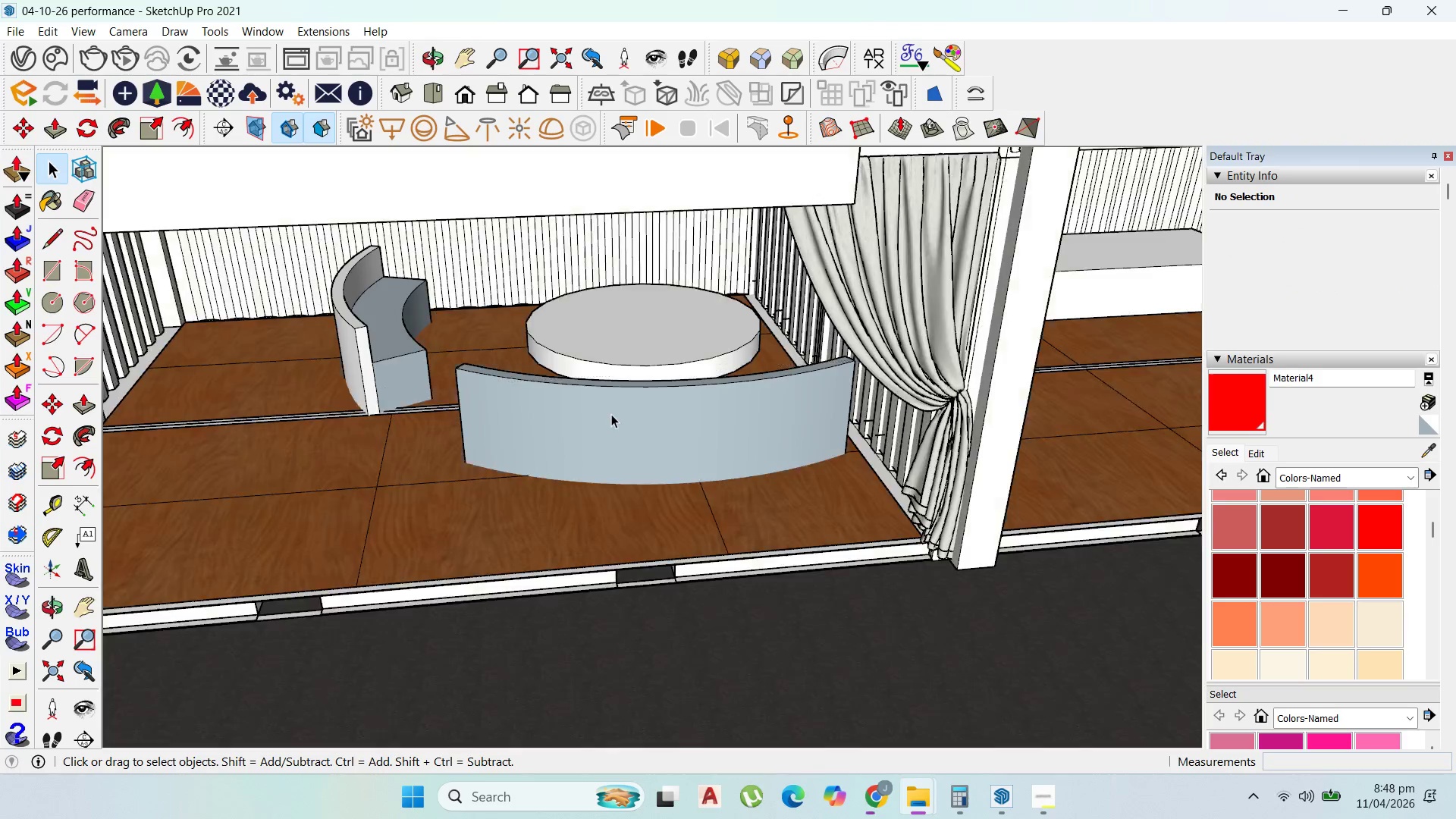 
scroll: coordinate [613, 415], scroll_direction: down, amount: 5.0
 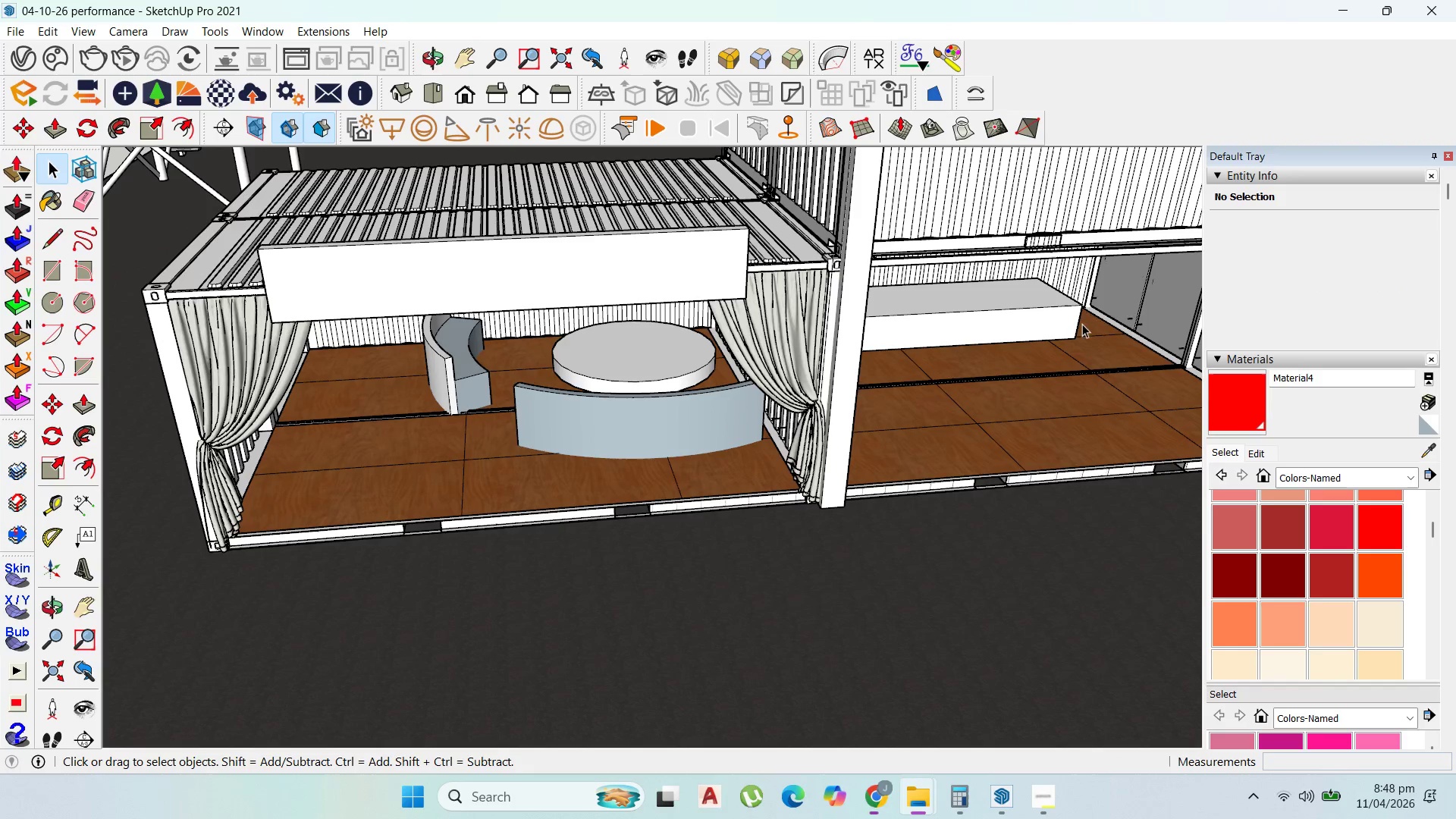 
left_click([1031, 303])
 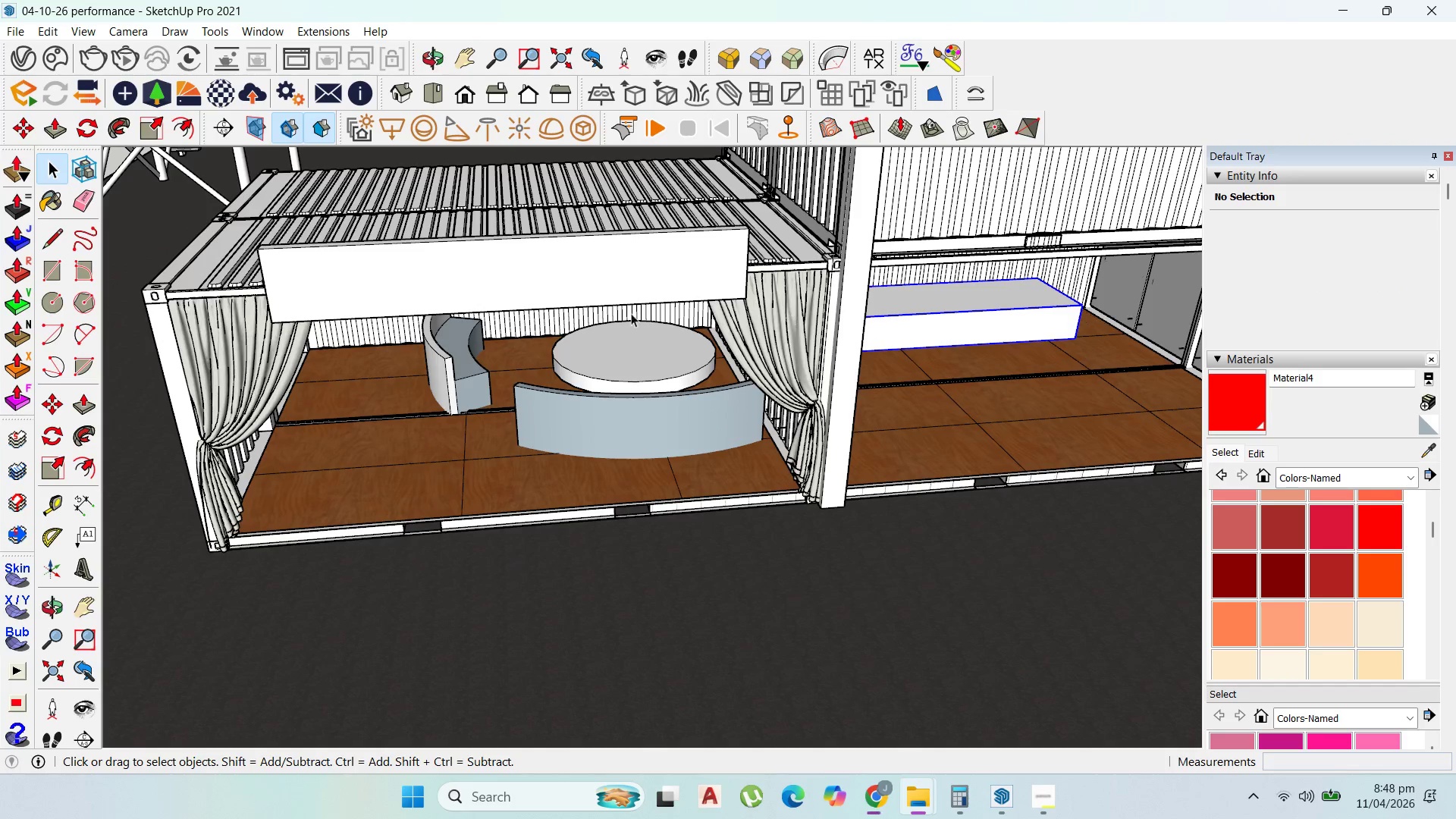 
scroll: coordinate [443, 320], scroll_direction: down, amount: 3.0
 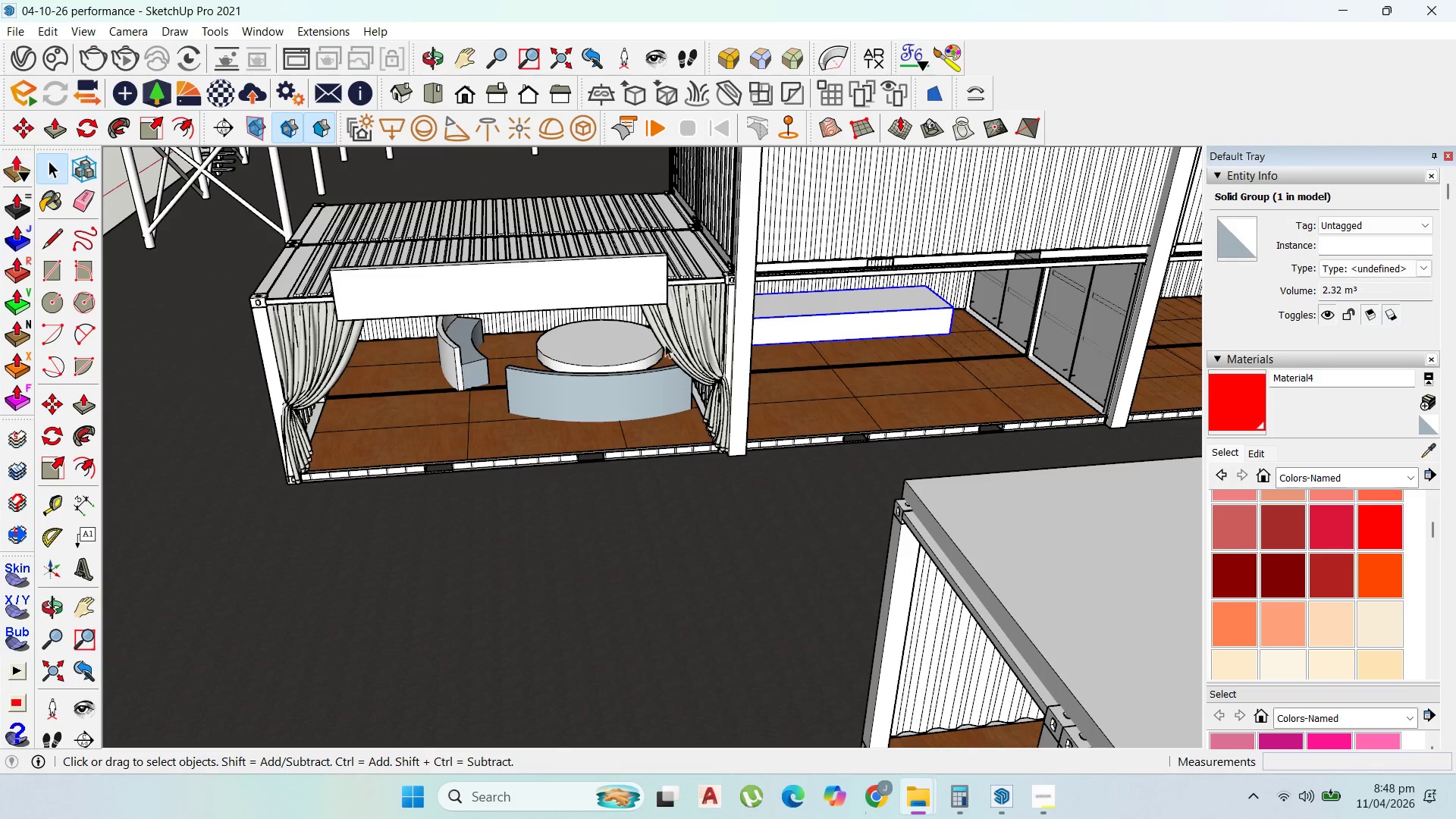 
scroll: coordinate [789, 344], scroll_direction: up, amount: 4.0
 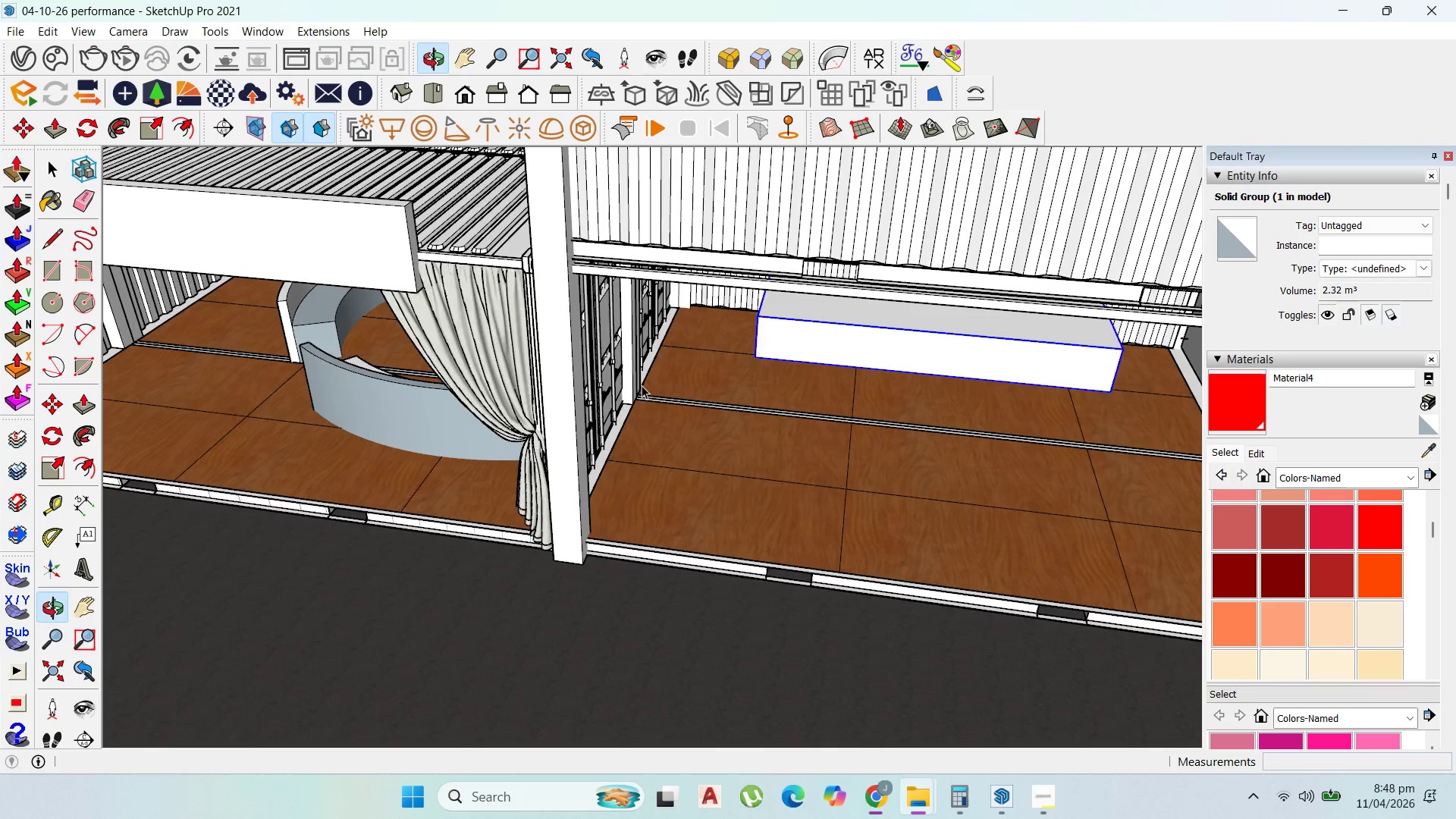 
scroll: coordinate [583, 370], scroll_direction: down, amount: 7.0
 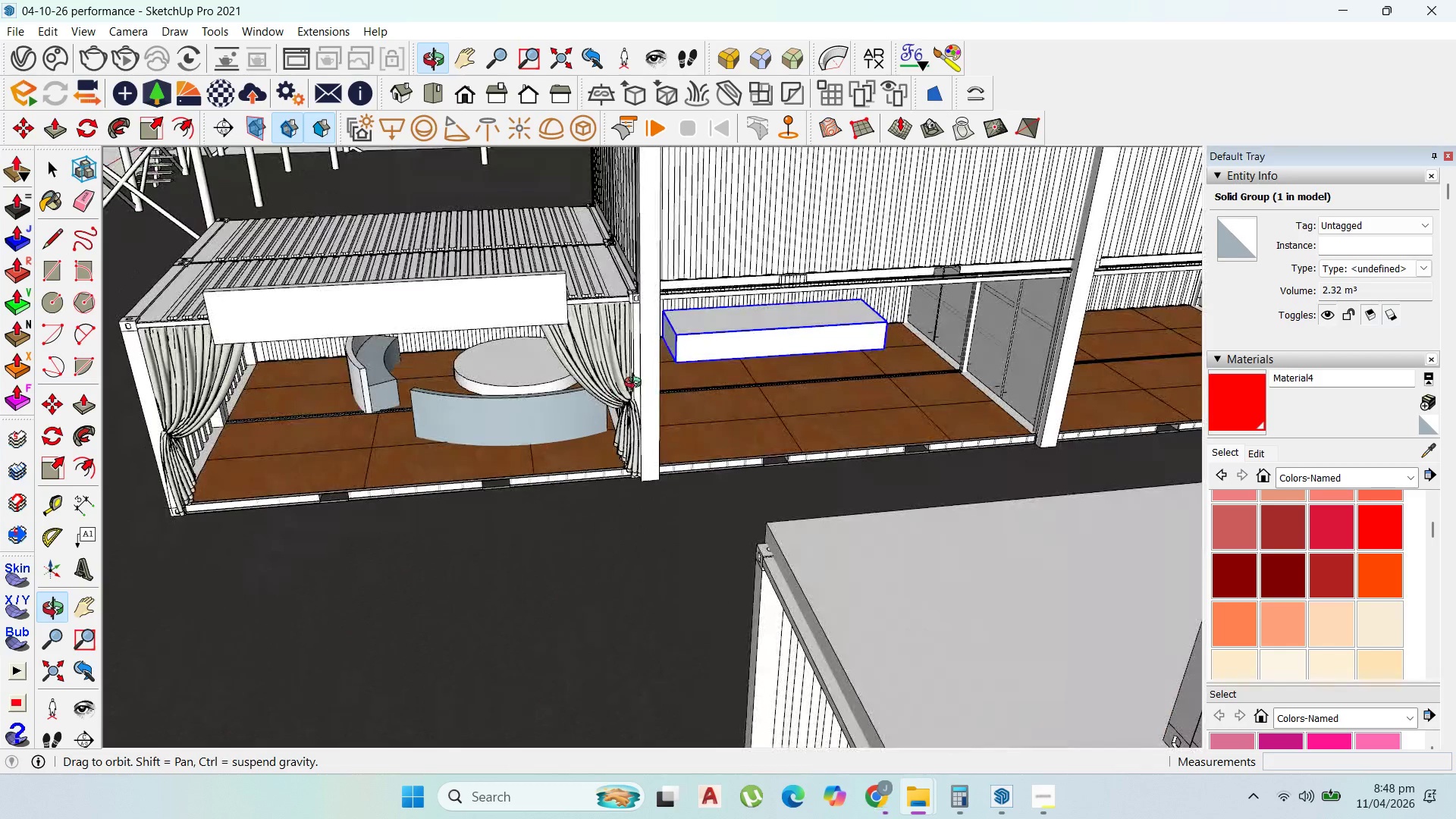 
scroll: coordinate [674, 397], scroll_direction: up, amount: 2.0
 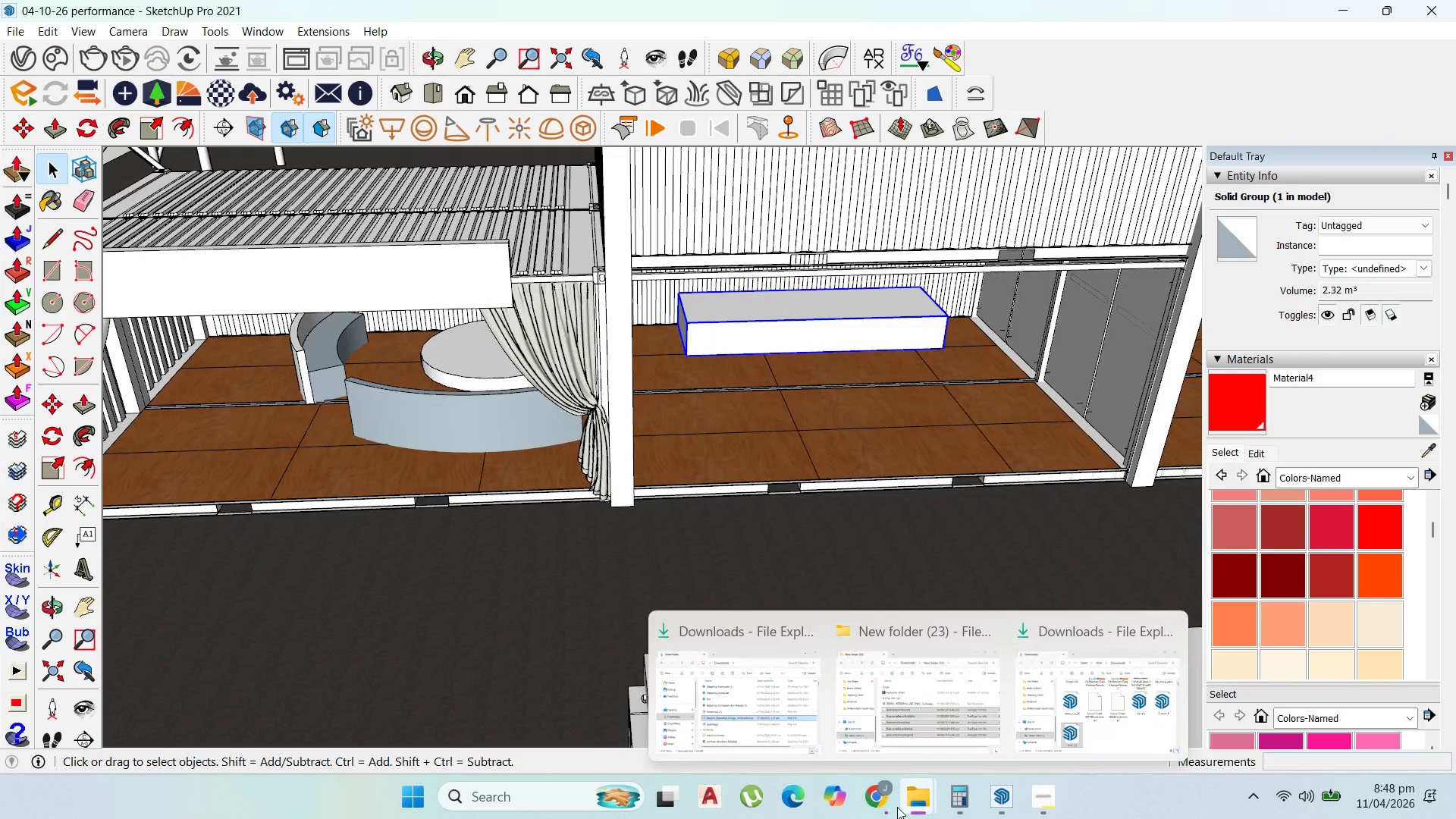 
left_click([881, 724])
 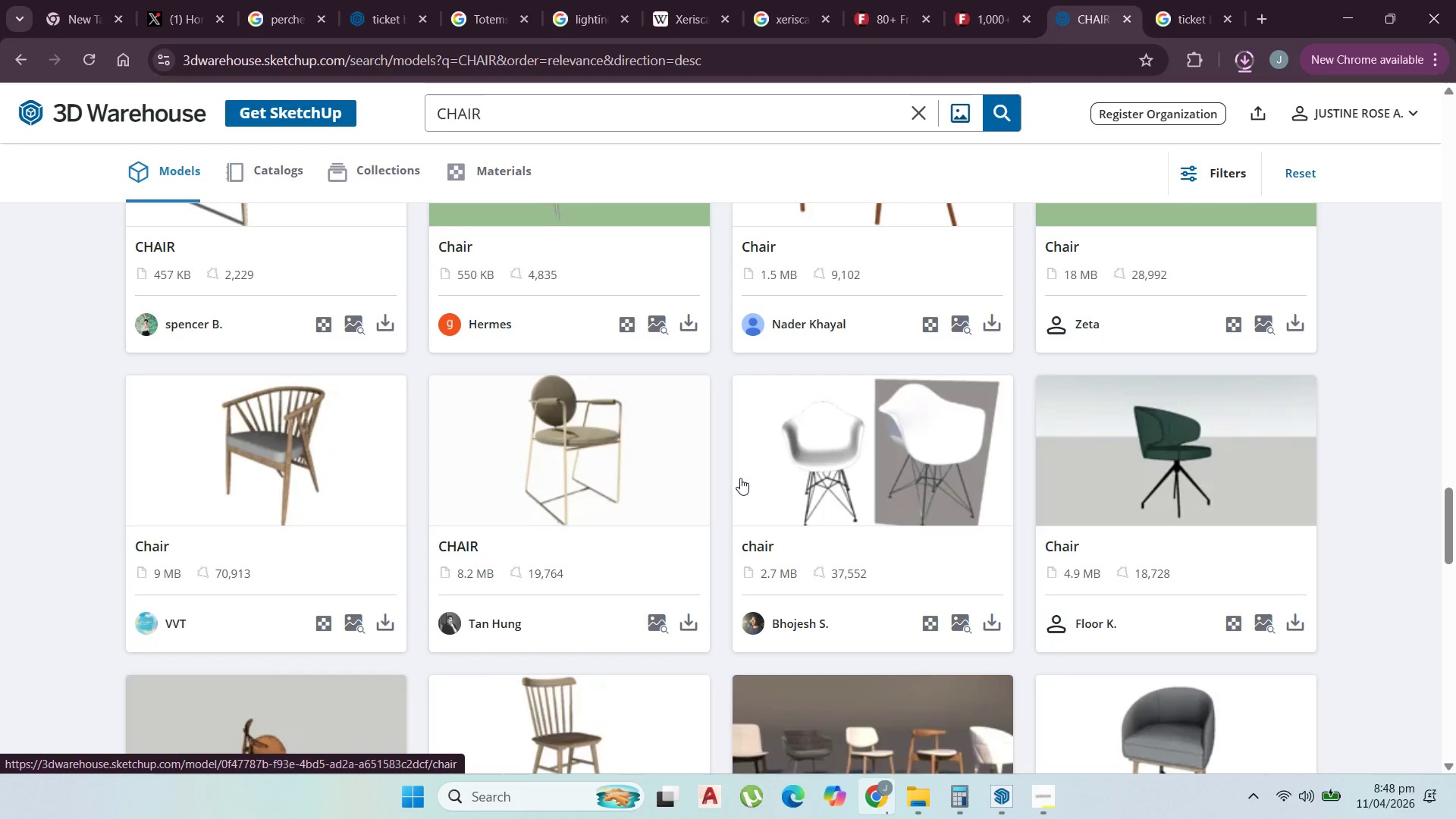 
scroll: coordinate [710, 544], scroll_direction: up, amount: 6.0
 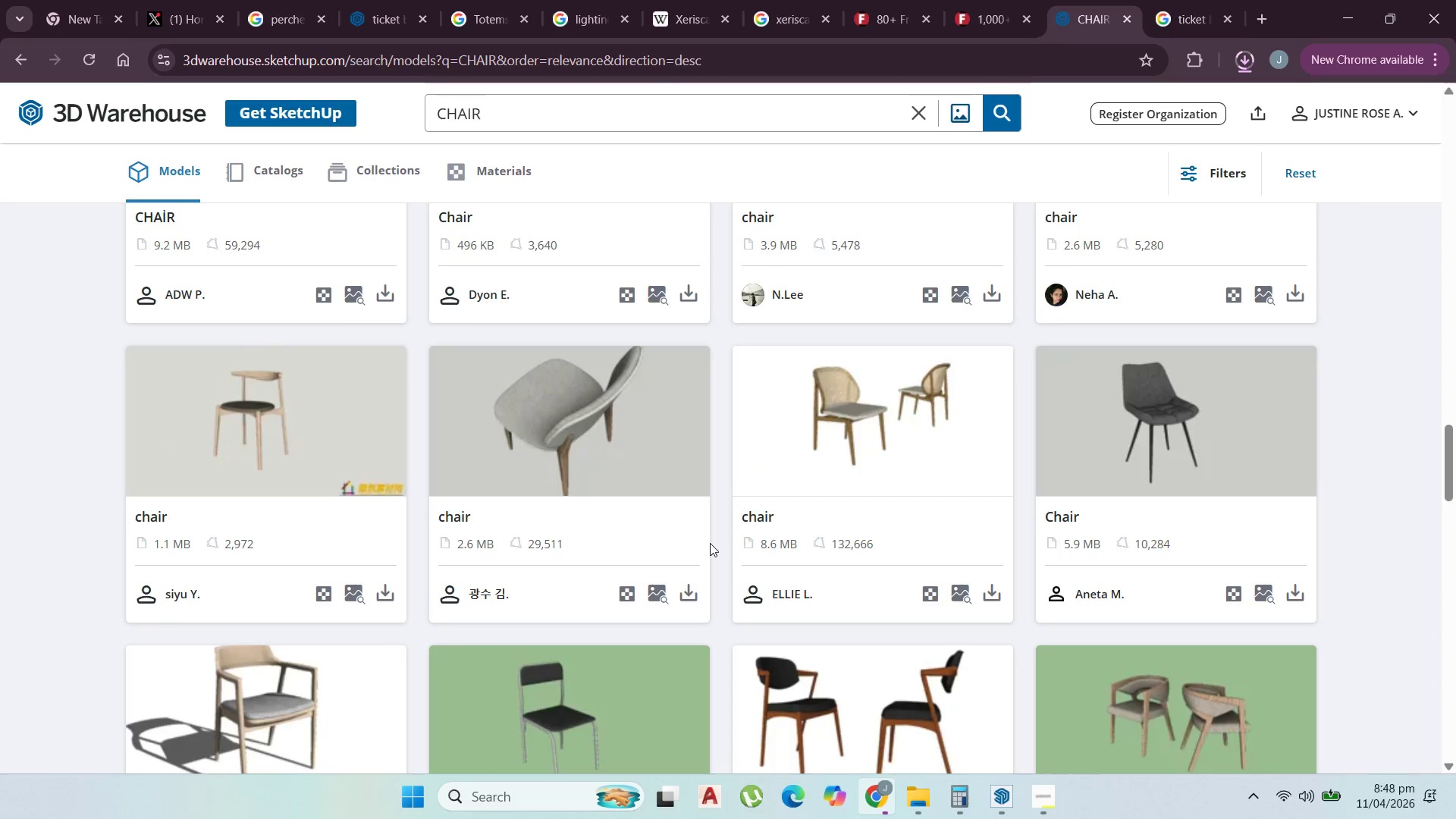 
scroll: coordinate [724, 578], scroll_direction: down, amount: 13.0
 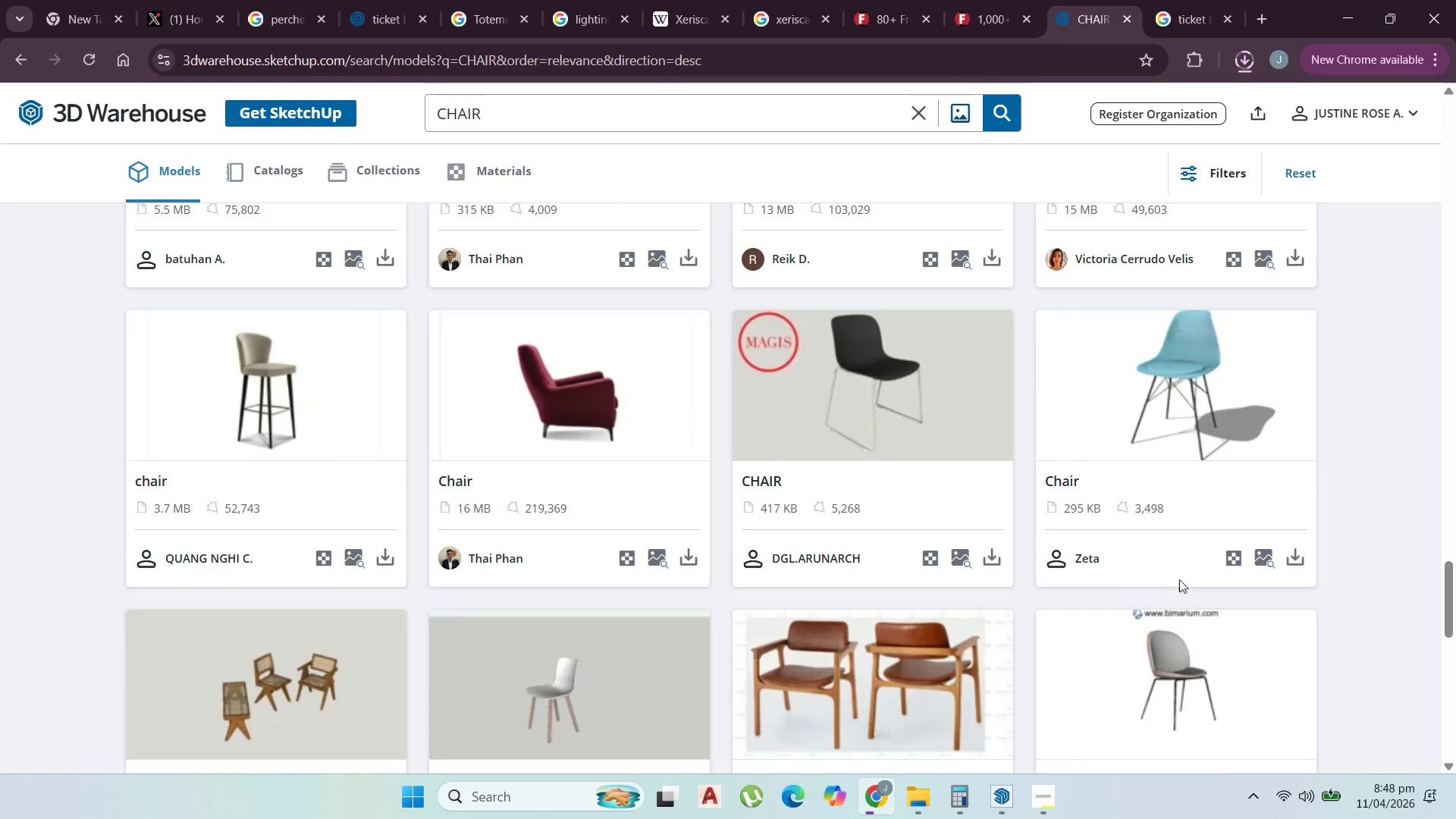 
scroll: coordinate [1203, 571], scroll_direction: down, amount: 3.0
 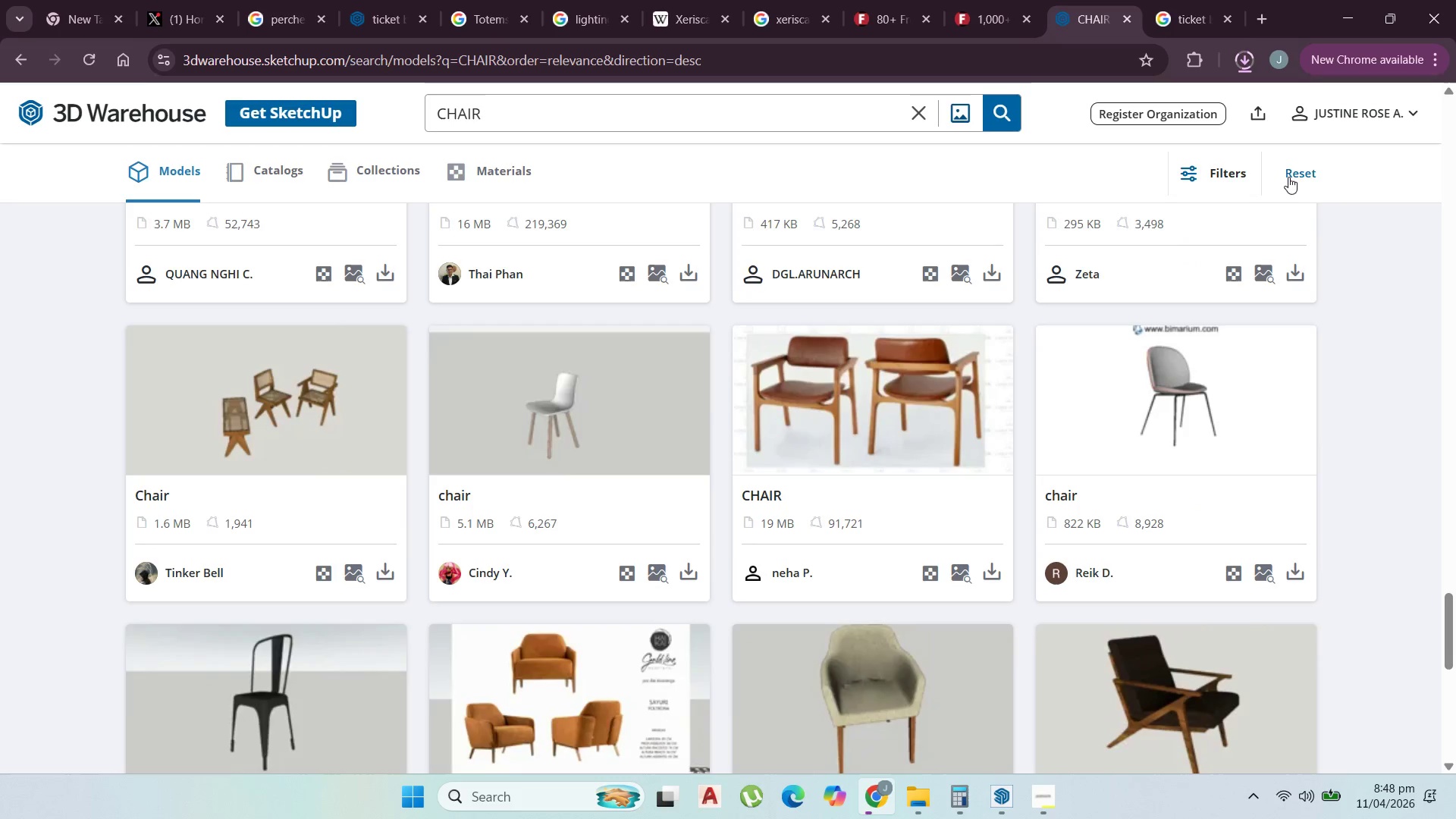 
scroll: coordinate [1276, 229], scroll_direction: up, amount: 1.0
 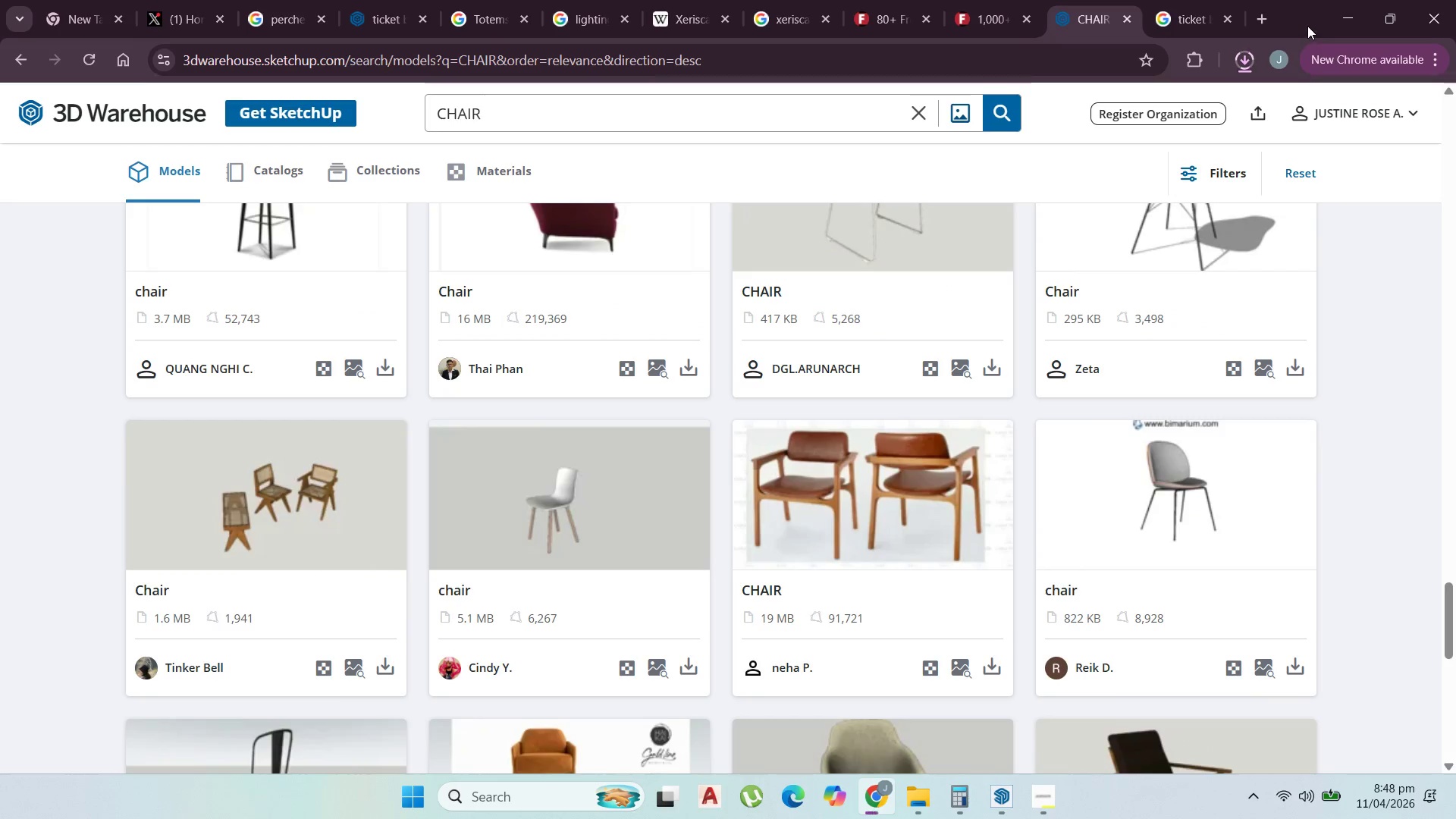 
left_click([1354, 10])
 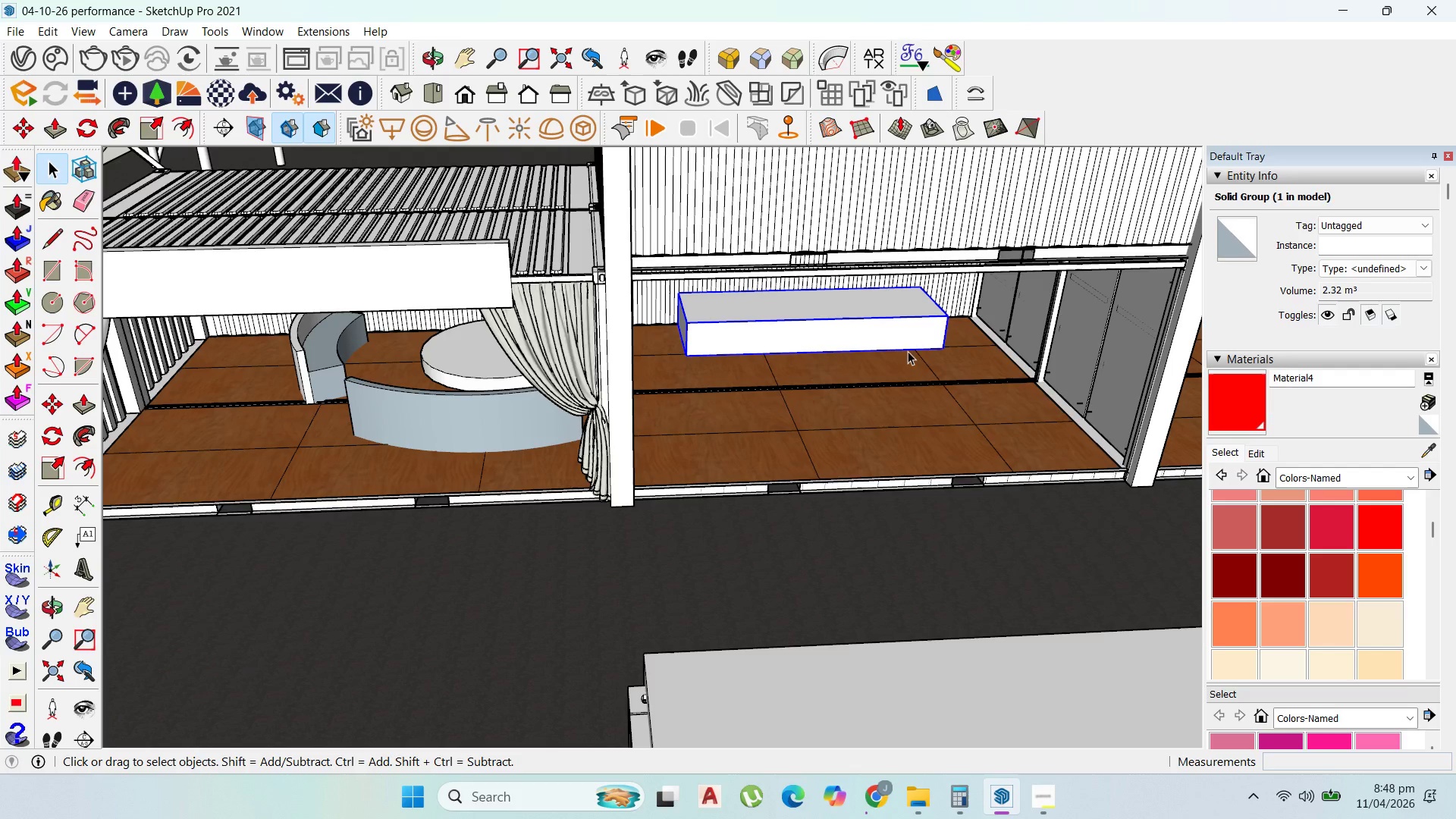 
scroll: coordinate [681, 384], scroll_direction: down, amount: 4.0
 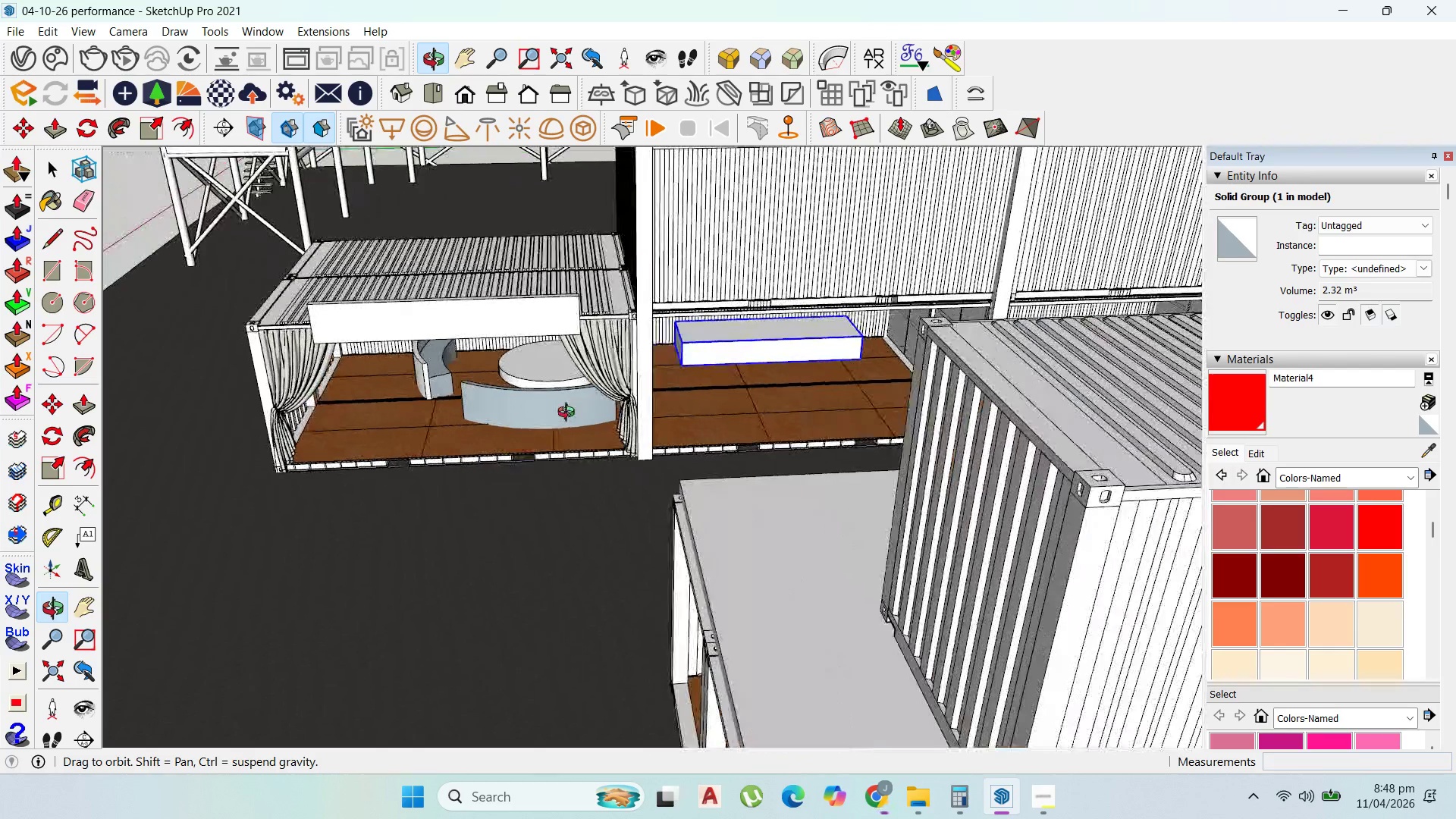 
scroll: coordinate [526, 414], scroll_direction: up, amount: 2.0
 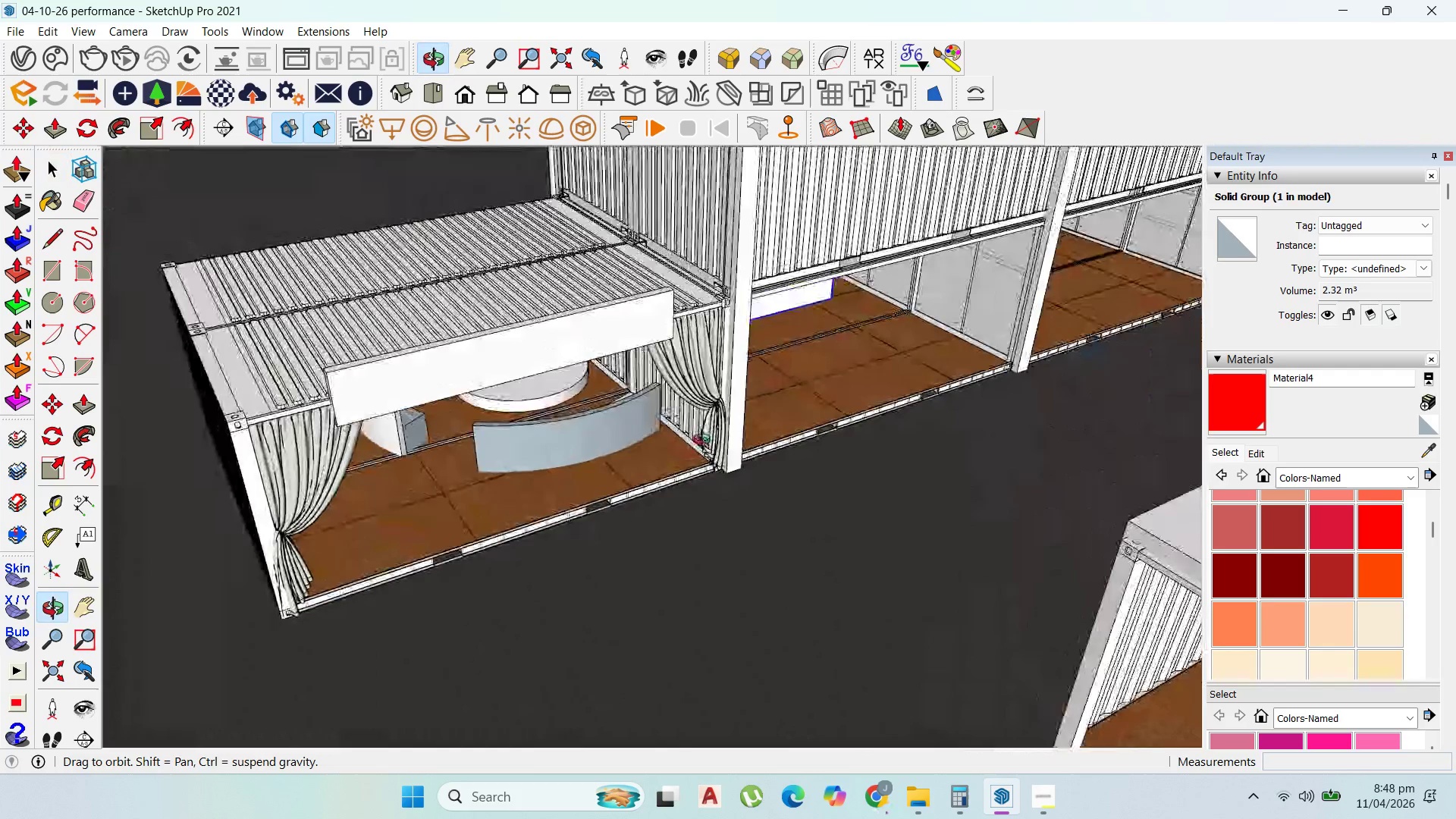 
scroll: coordinate [898, 428], scroll_direction: down, amount: 10.0
 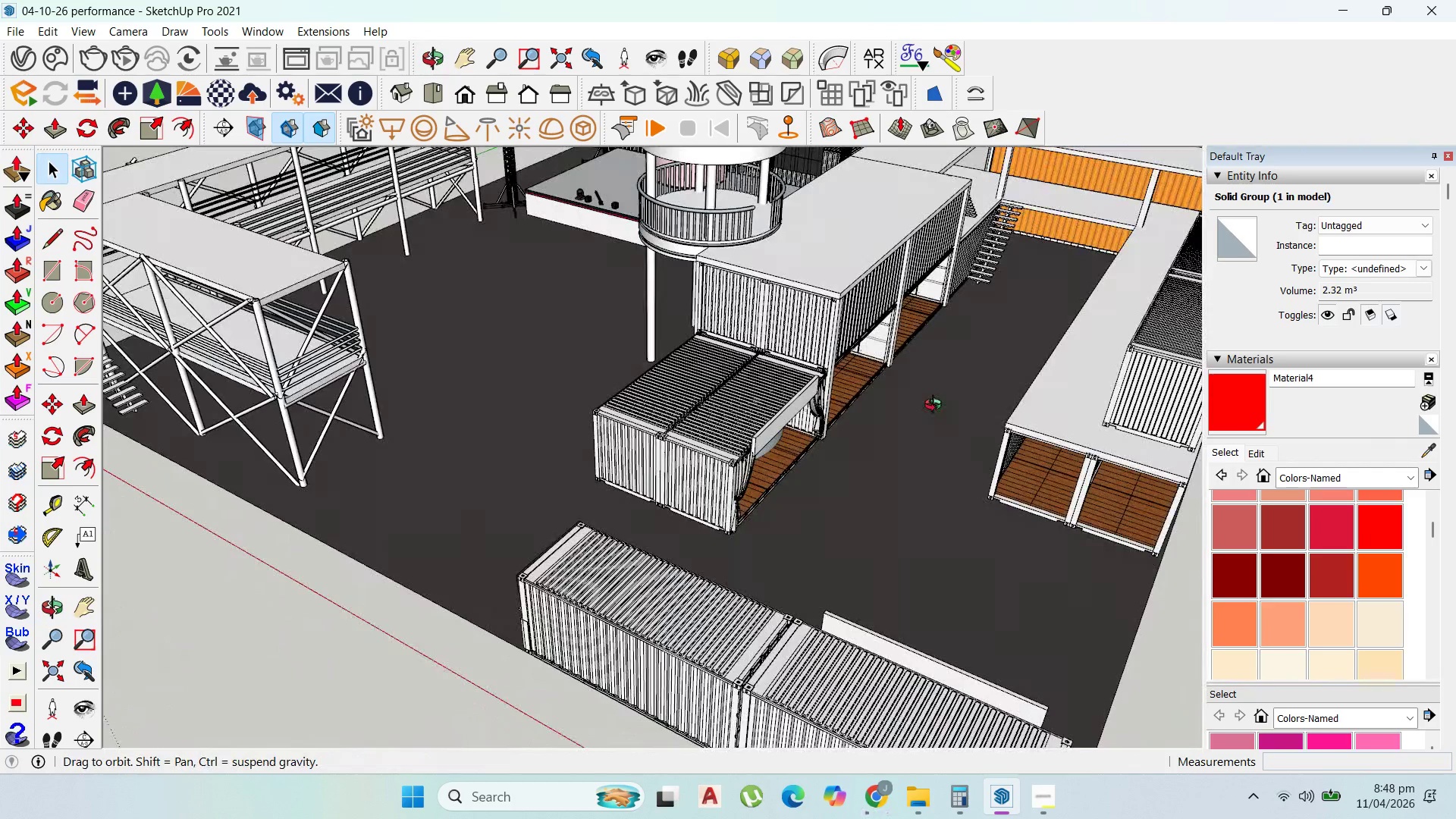 
scroll: coordinate [996, 397], scroll_direction: up, amount: 17.0
 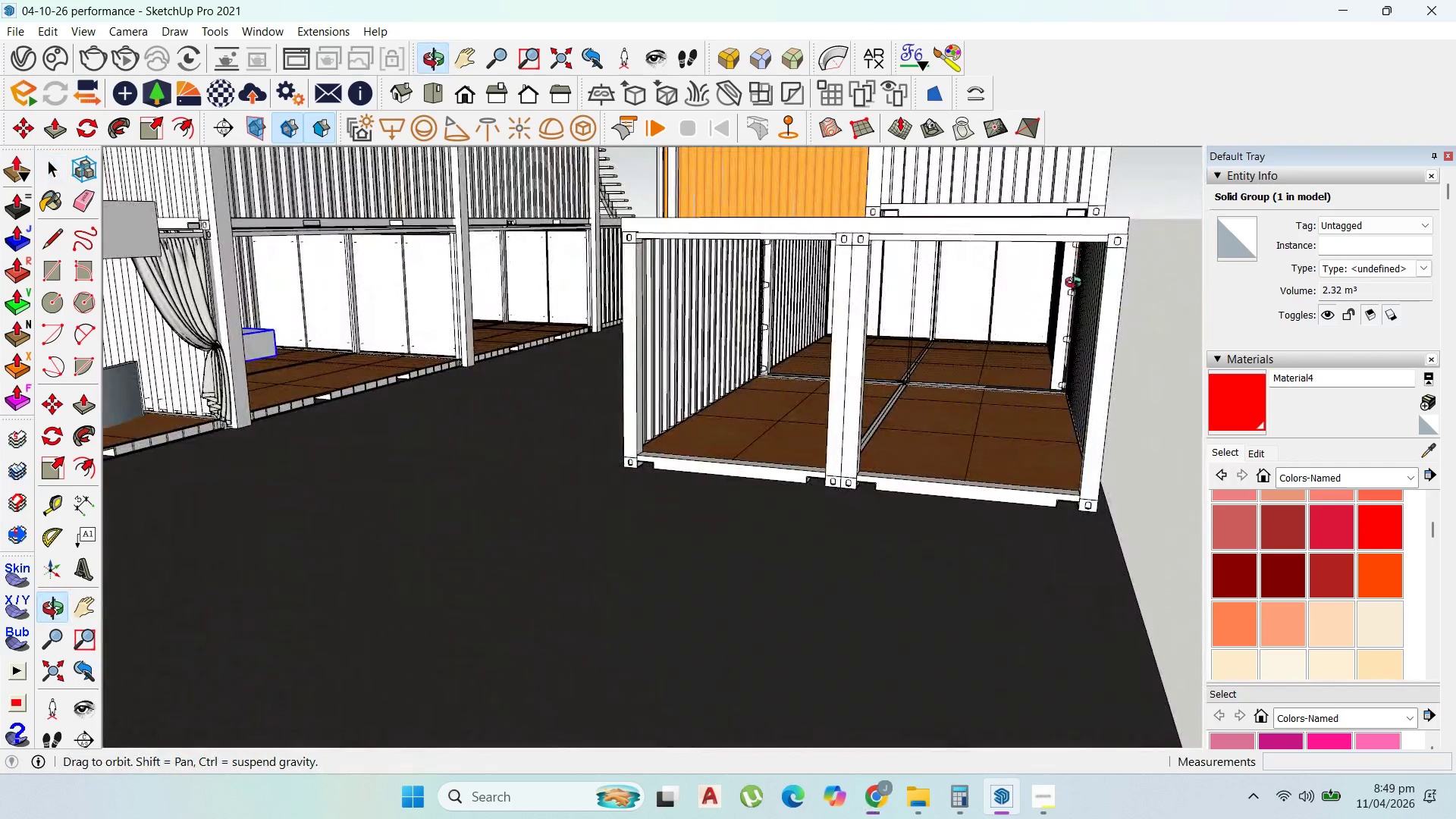 
scroll: coordinate [412, 285], scroll_direction: down, amount: 2.0
 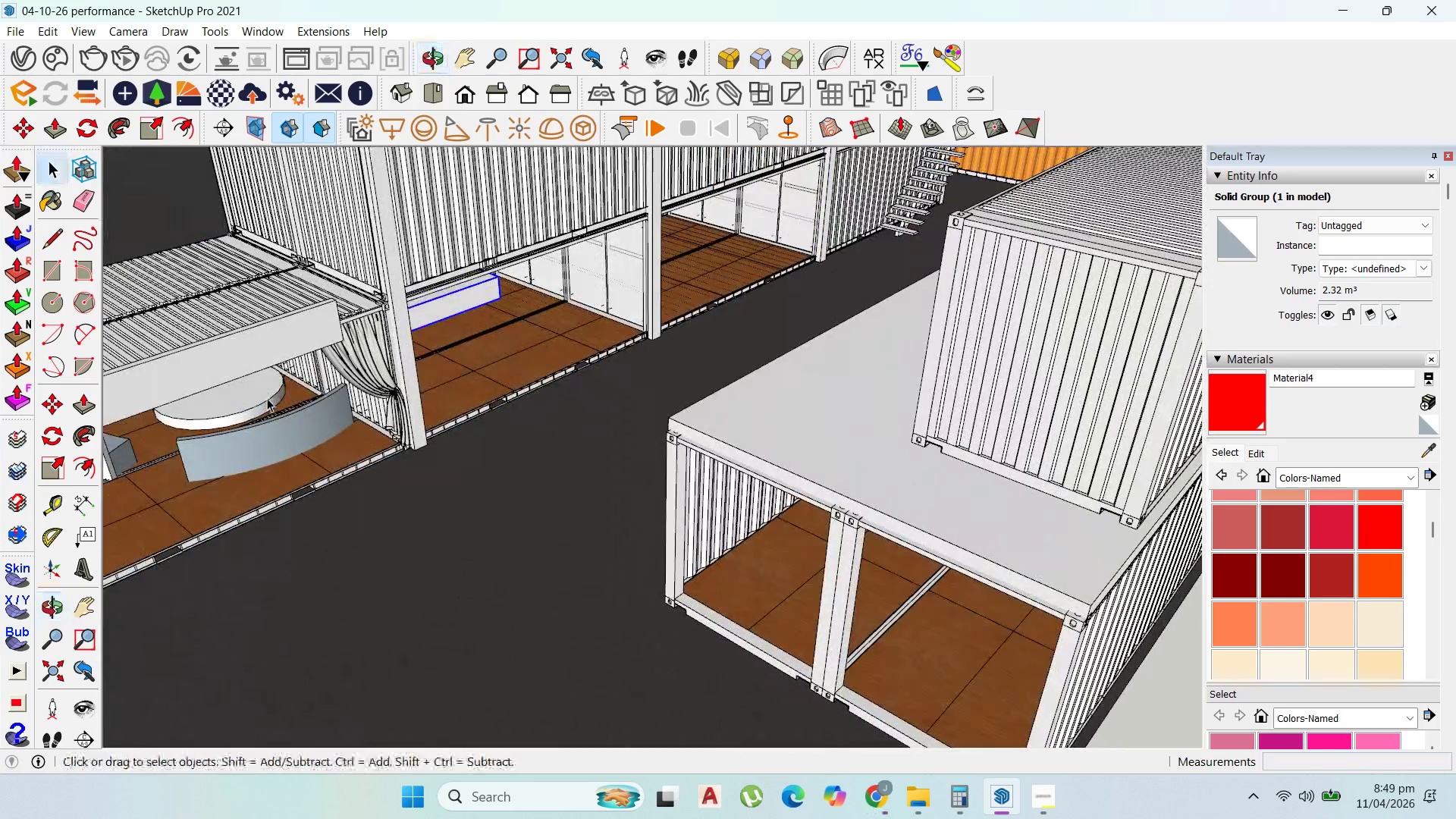 
scroll: coordinate [563, 354], scroll_direction: up, amount: 4.0
 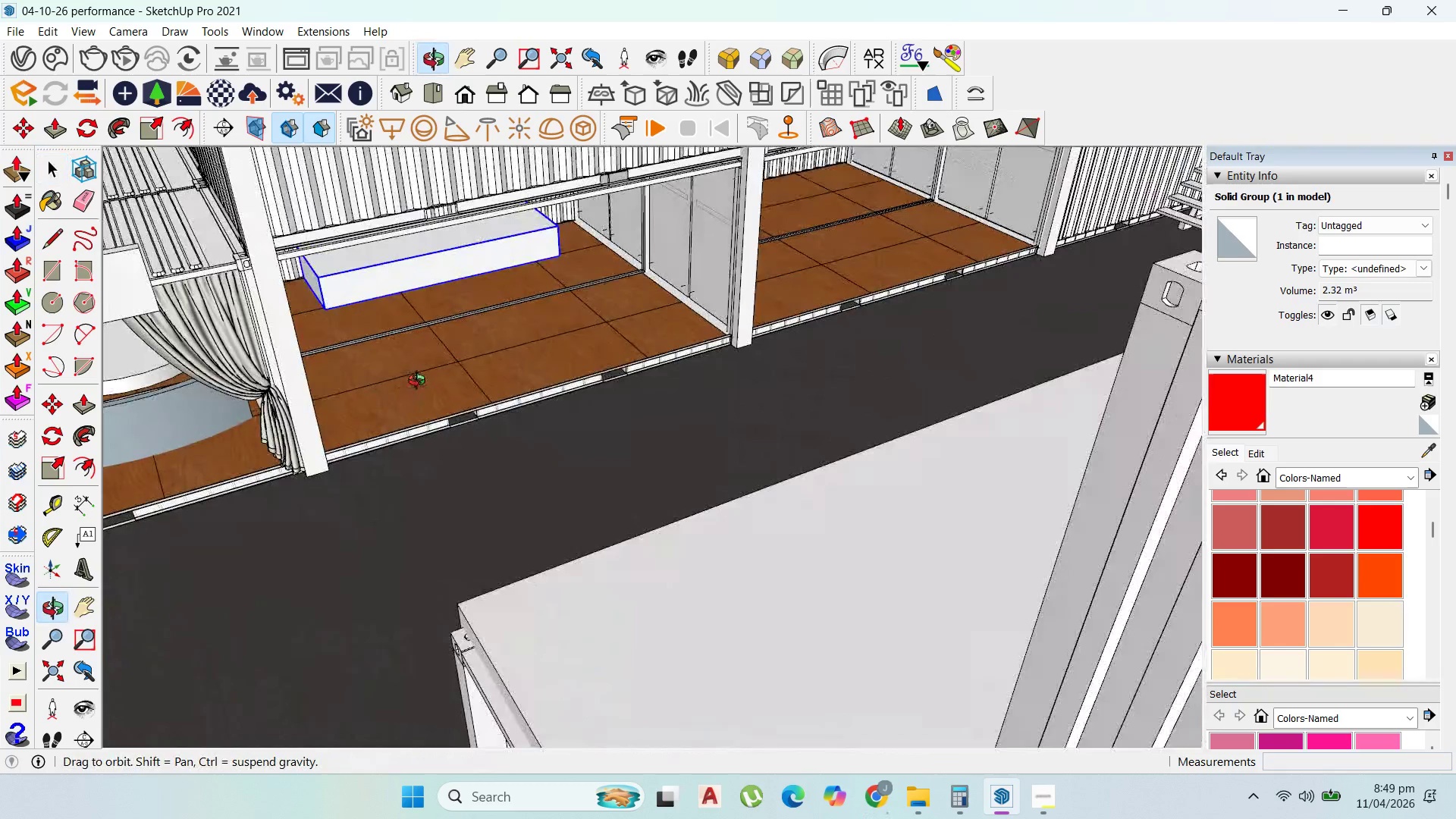 
scroll: coordinate [550, 350], scroll_direction: down, amount: 4.0
 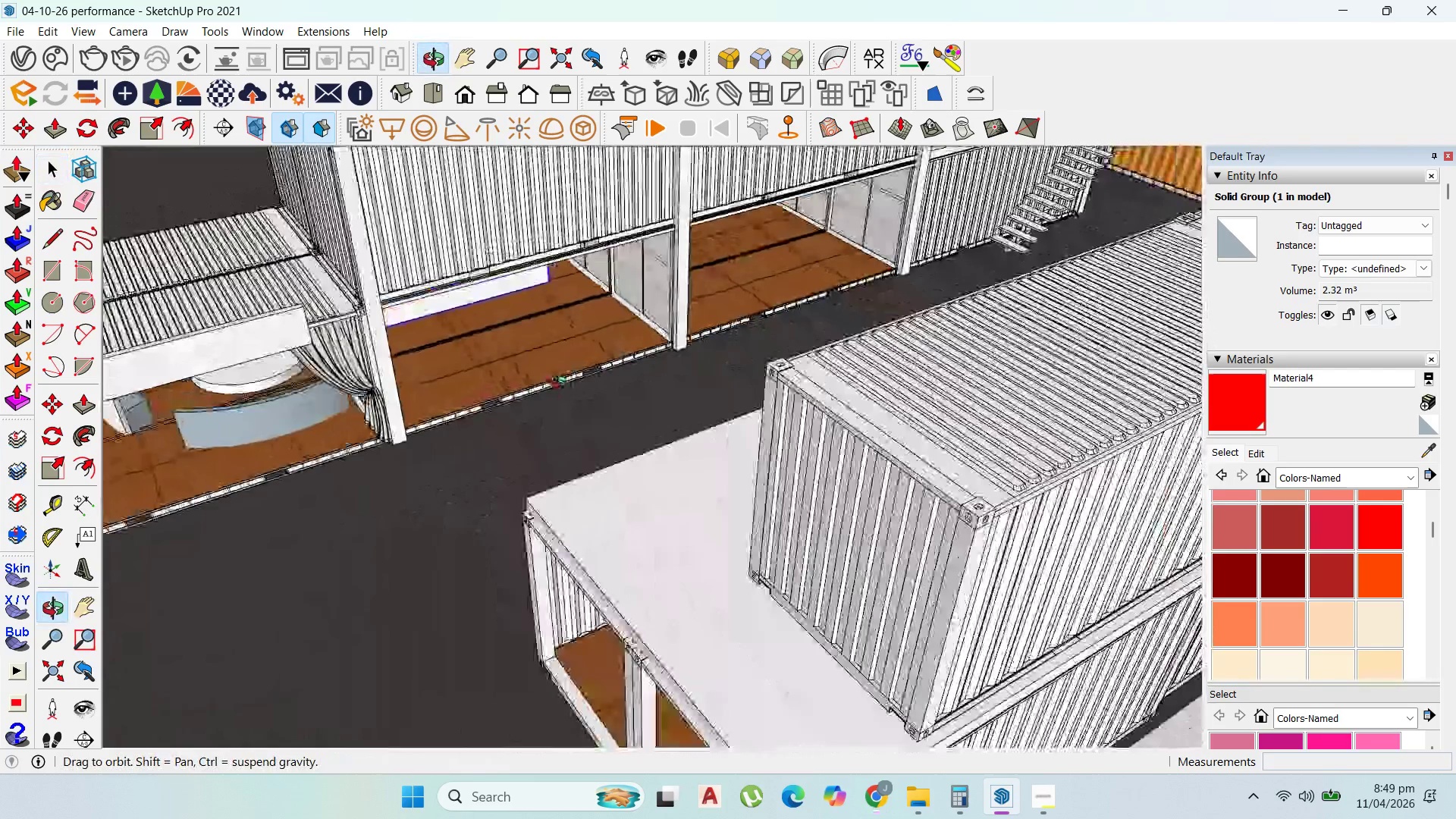 
scroll: coordinate [322, 388], scroll_direction: up, amount: 10.0
 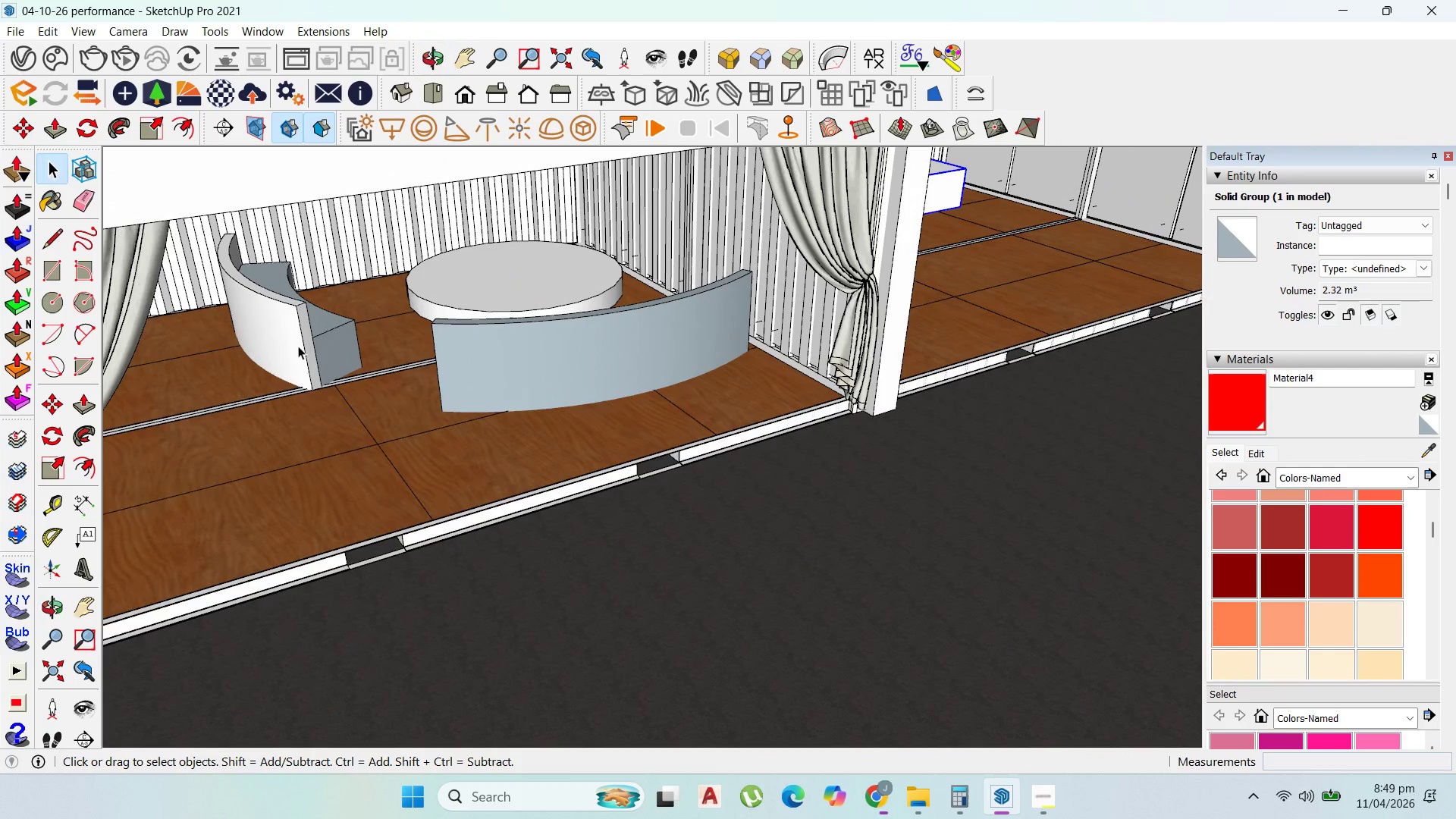 
left_click([300, 346])
 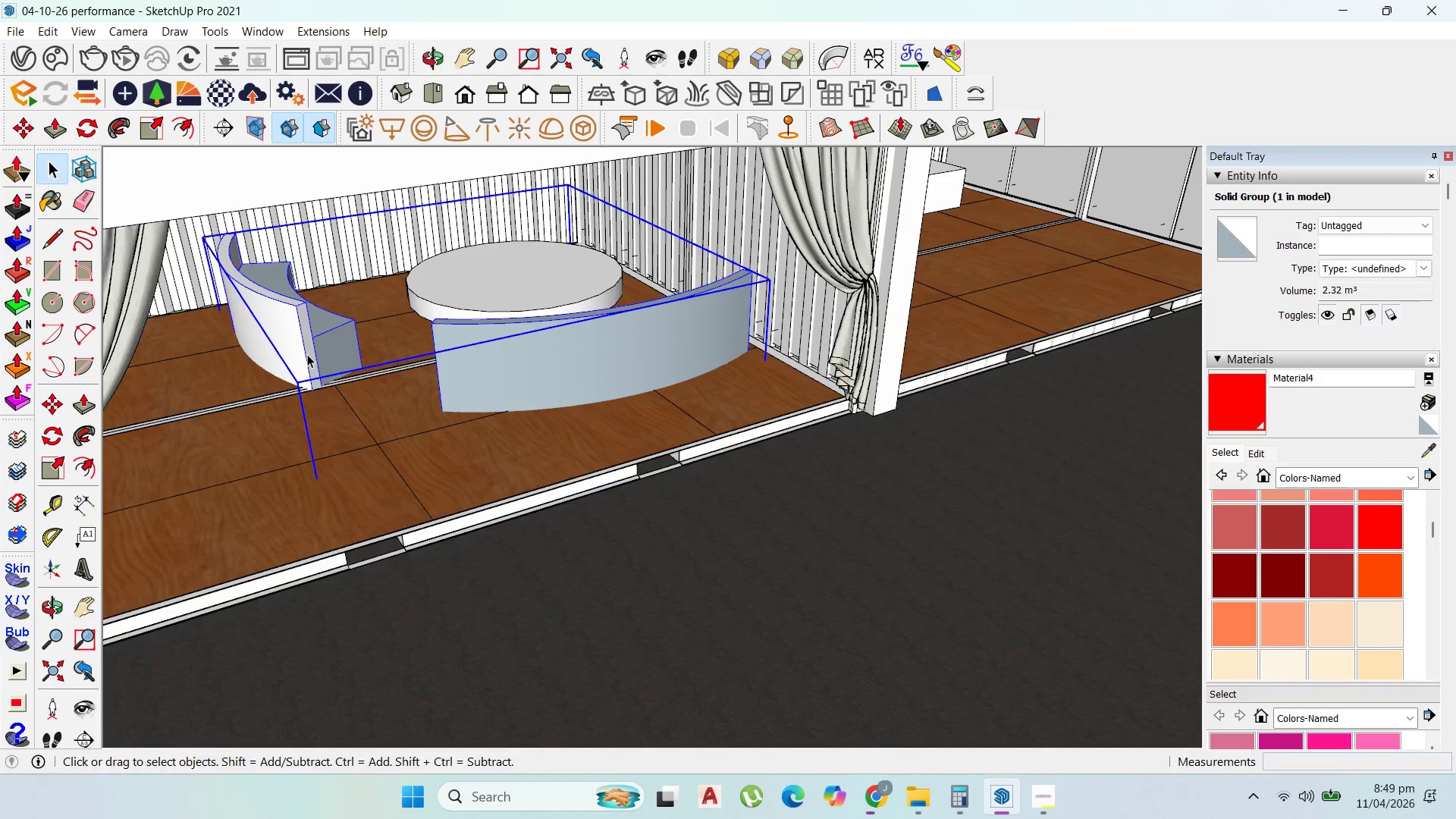 
left_click([310, 350])
 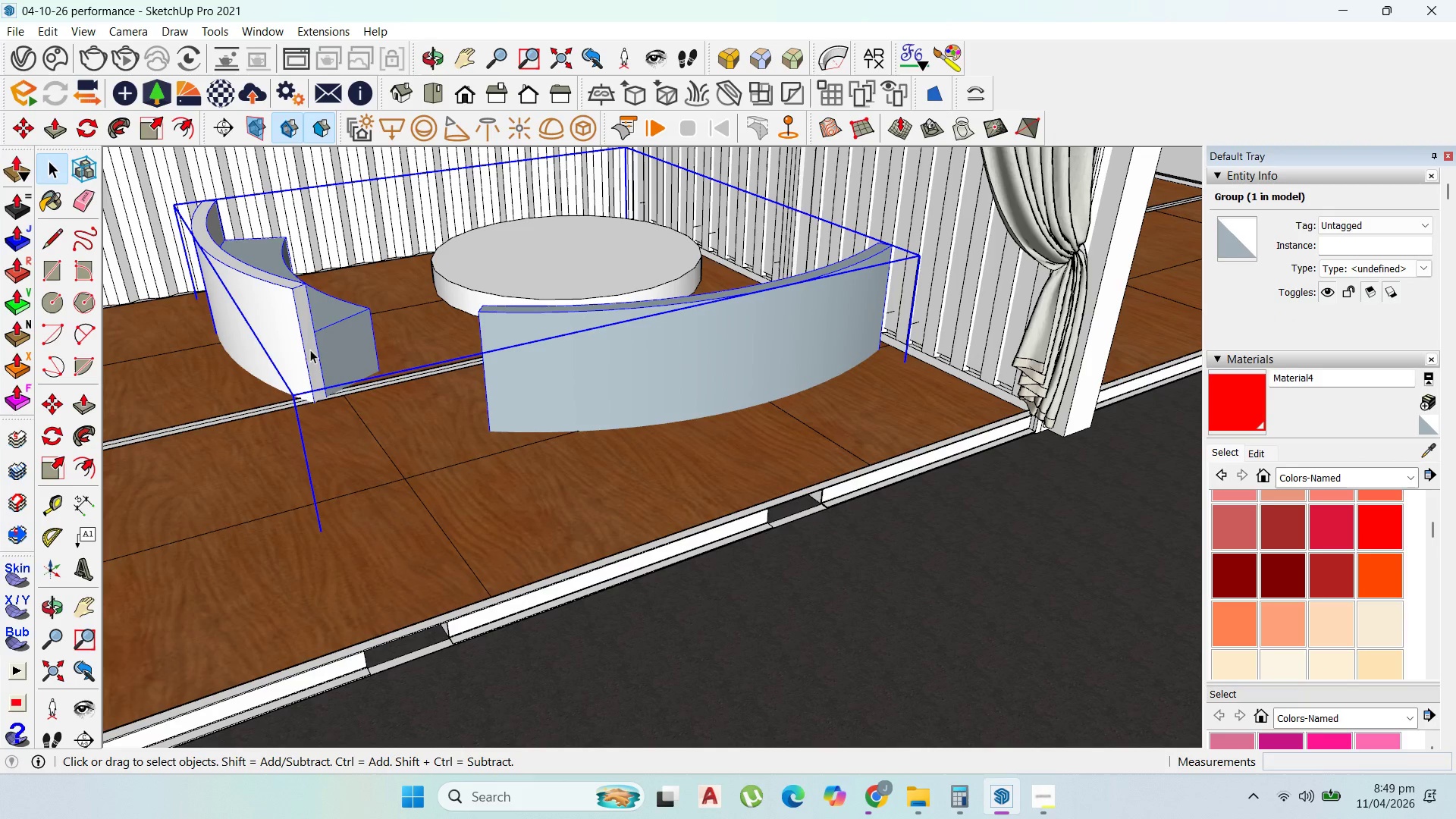 
scroll: coordinate [307, 355], scroll_direction: up, amount: 3.0
 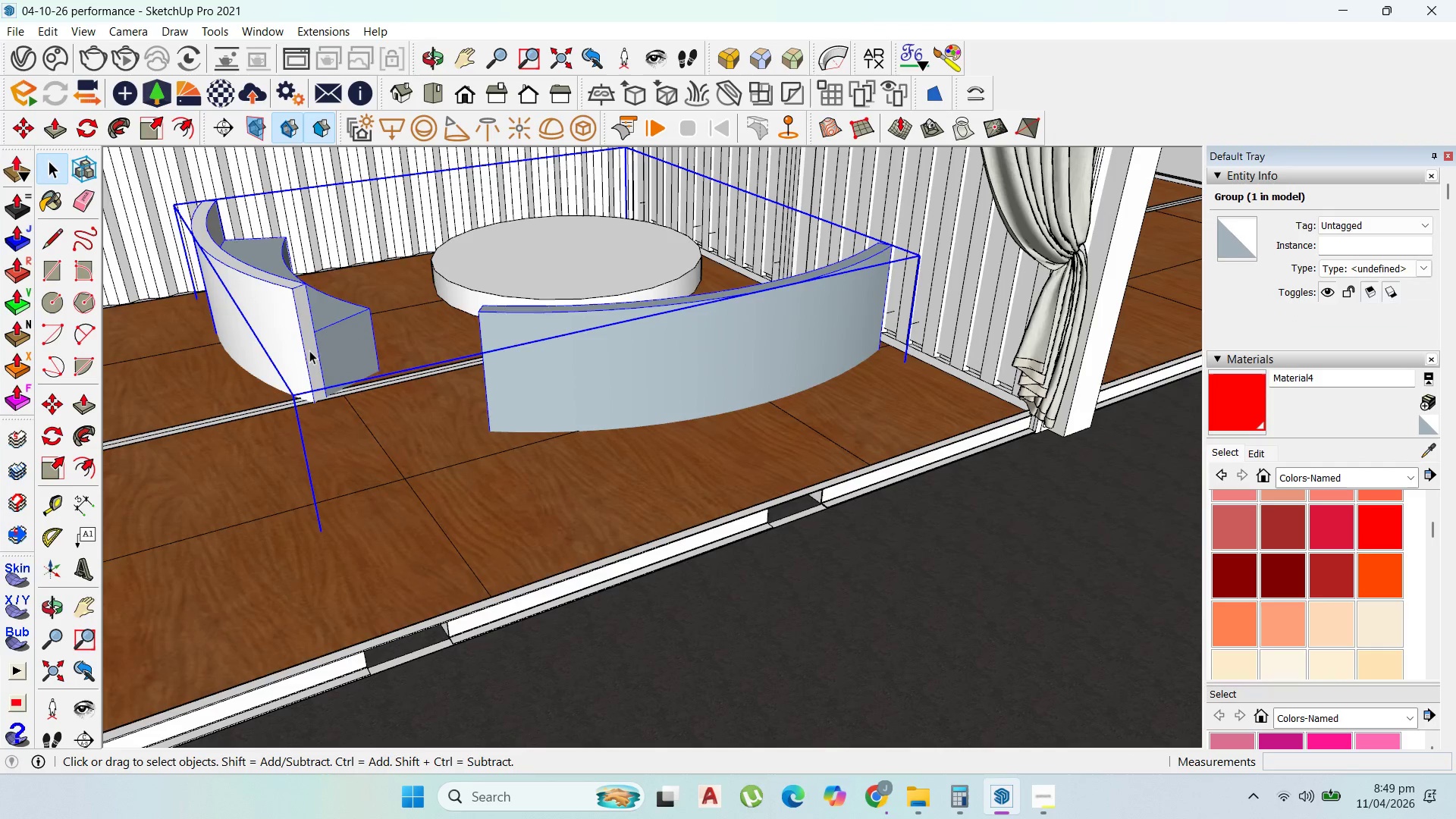 
double_click([310, 350])
 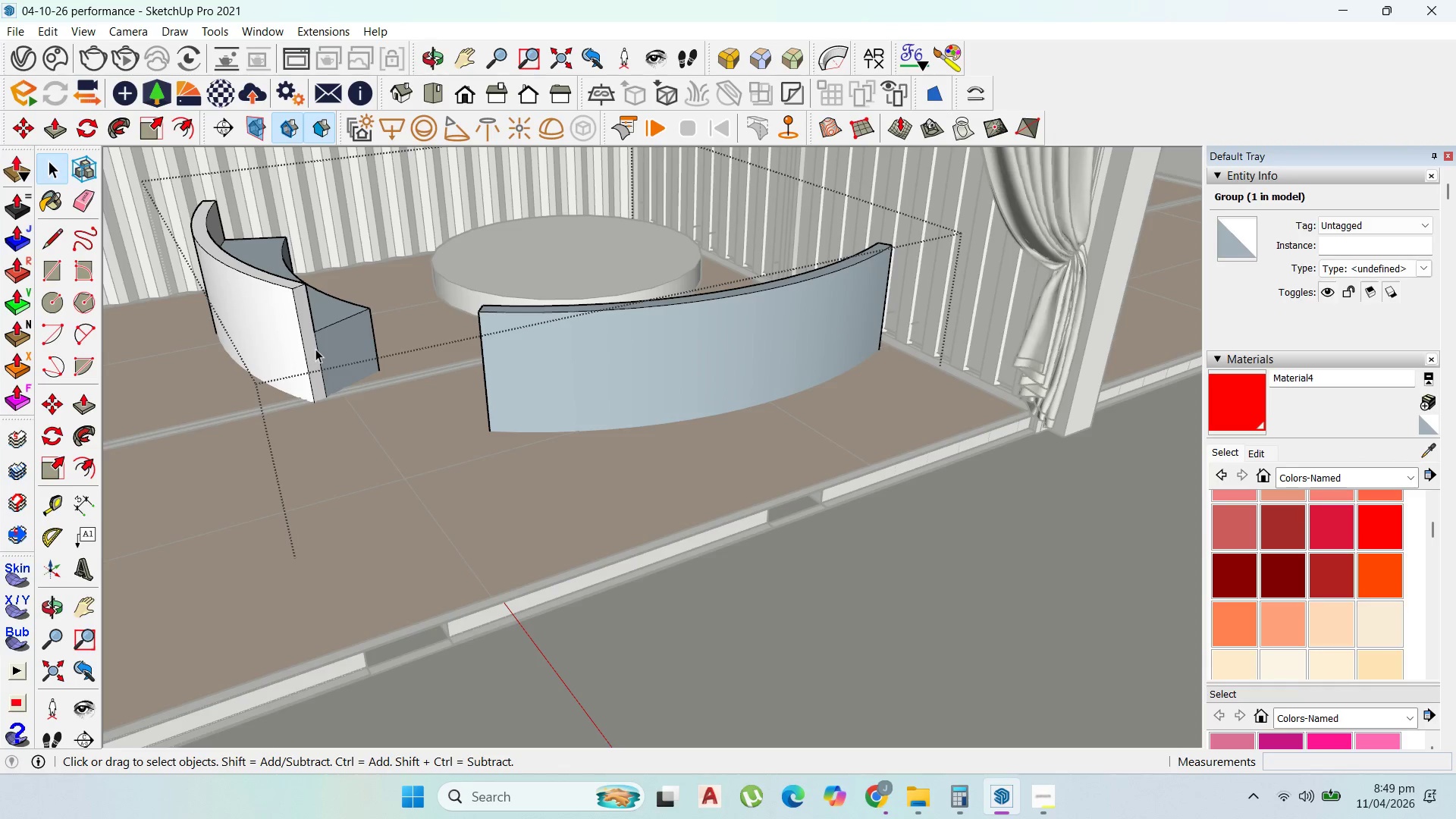 
left_click([315, 349])
 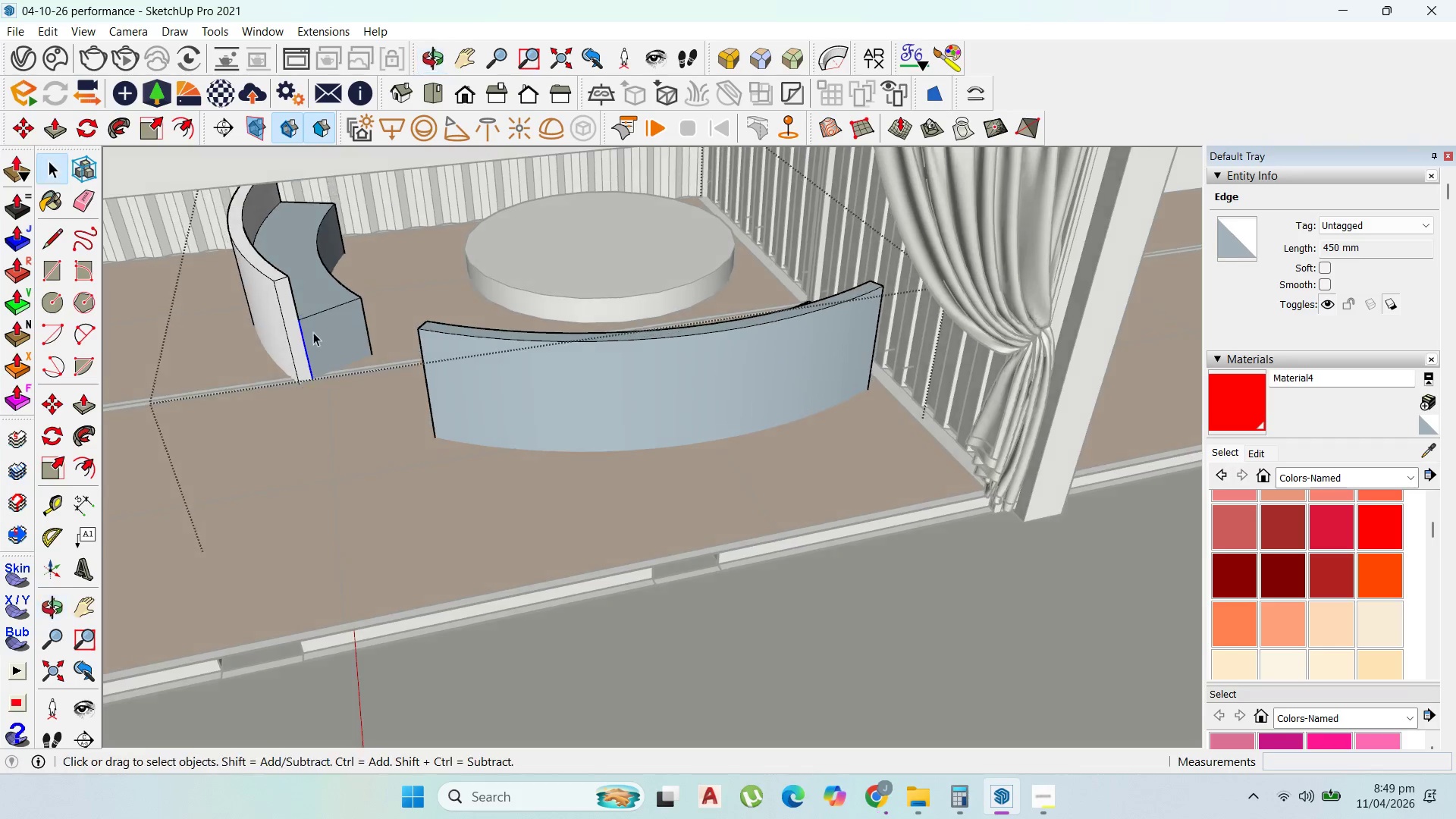 
double_click([315, 330])
 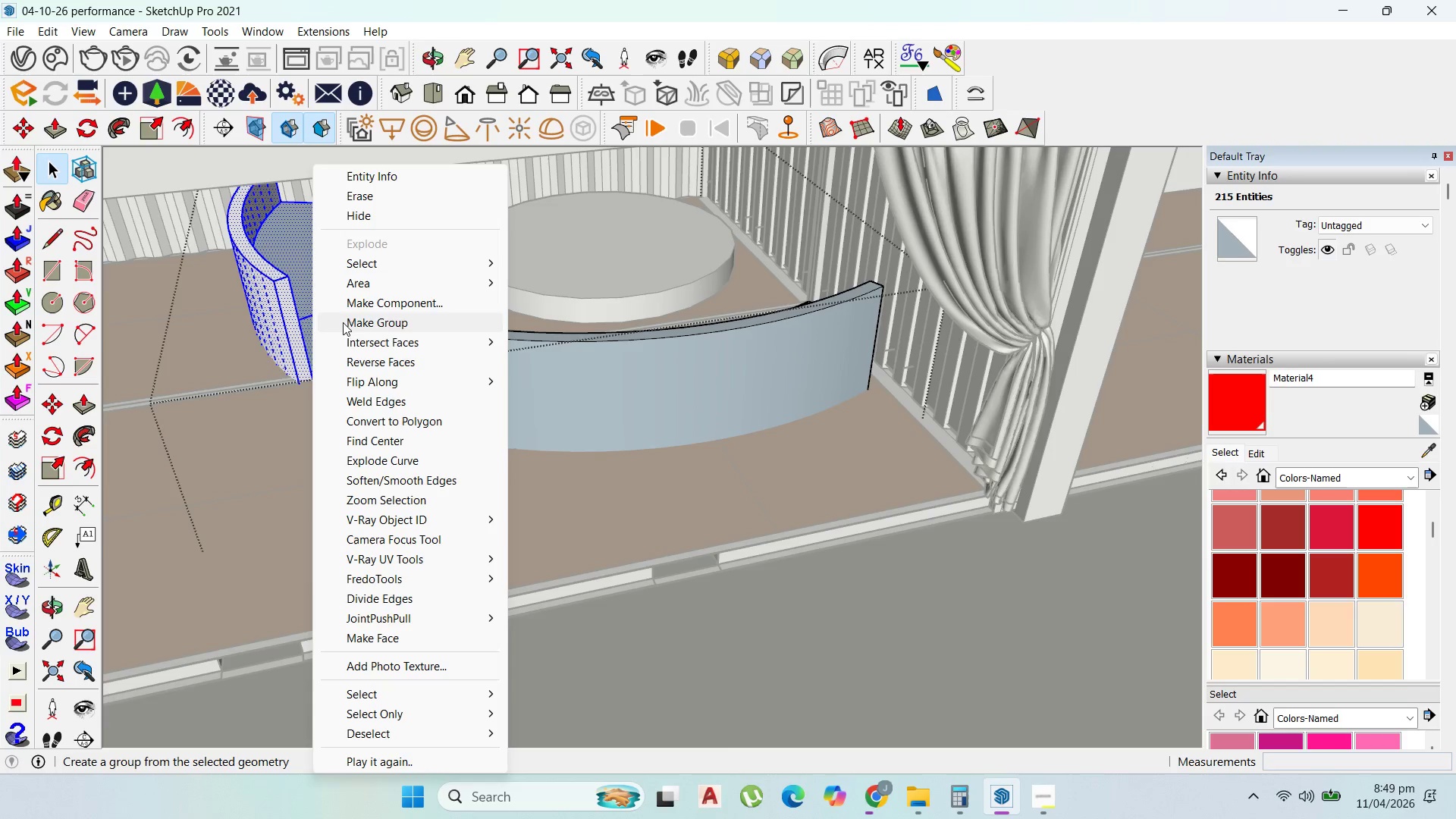 
left_click([352, 327])
 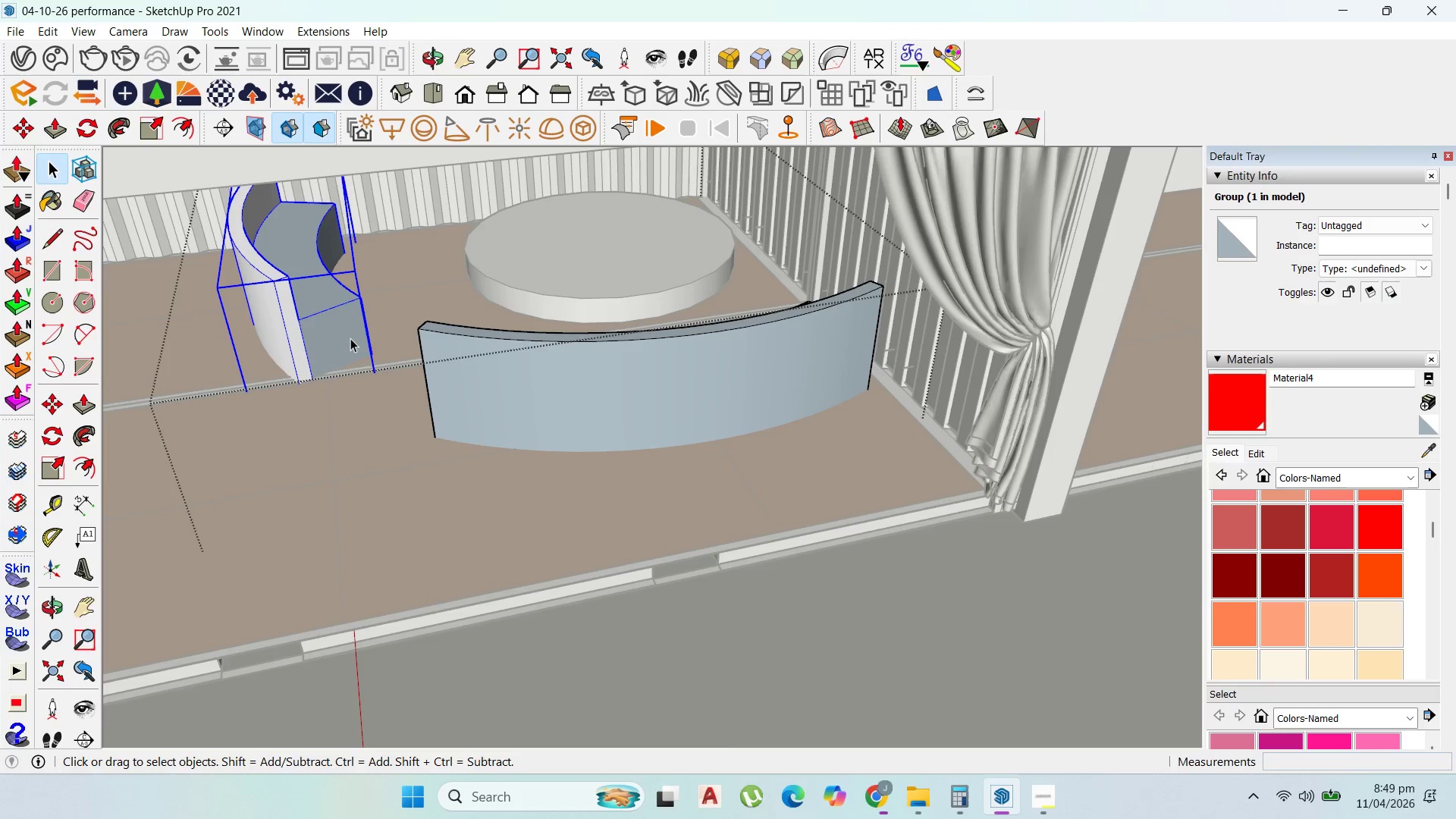 
key(M)
 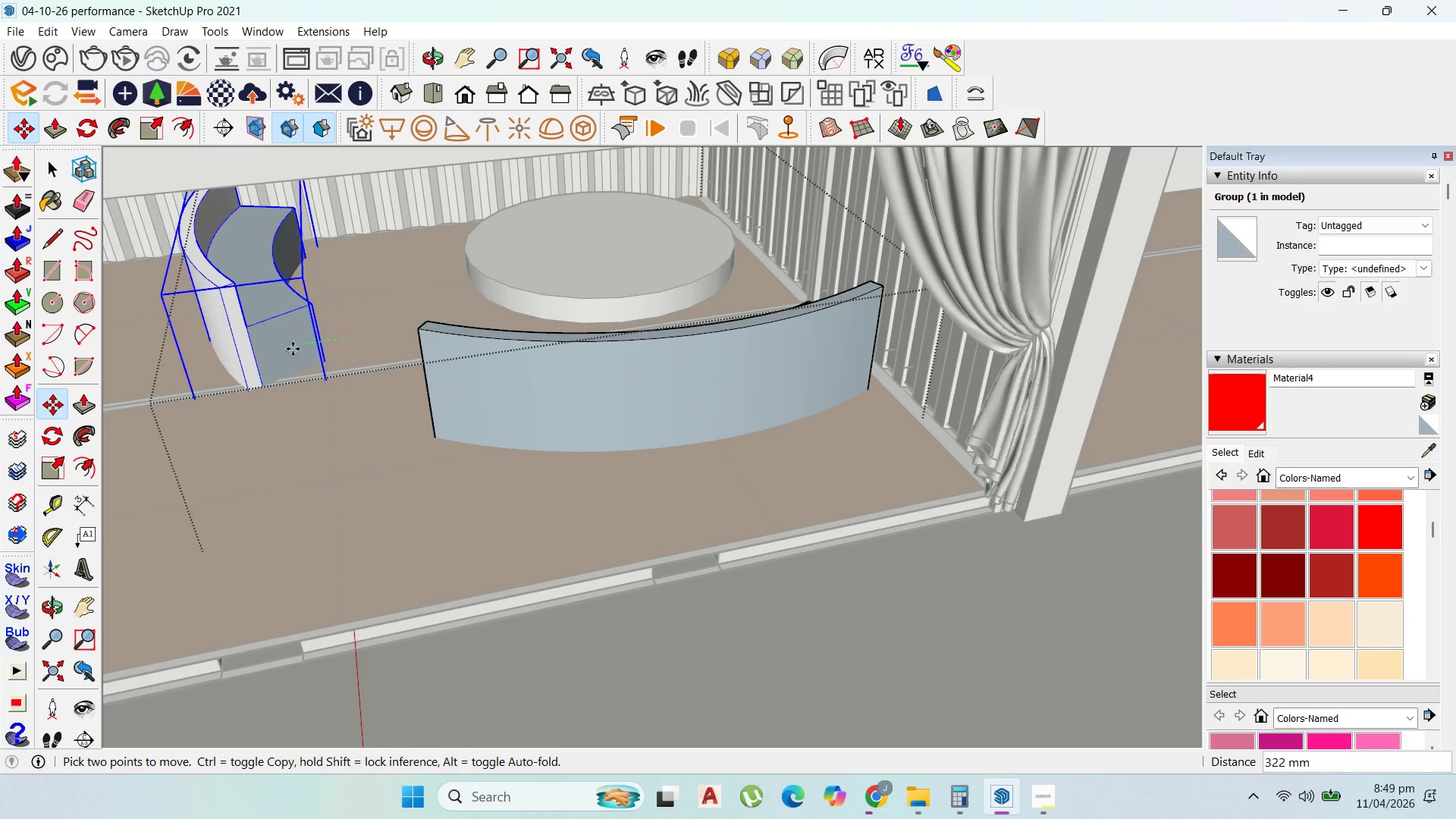 
key(Control+ControlLeft)
 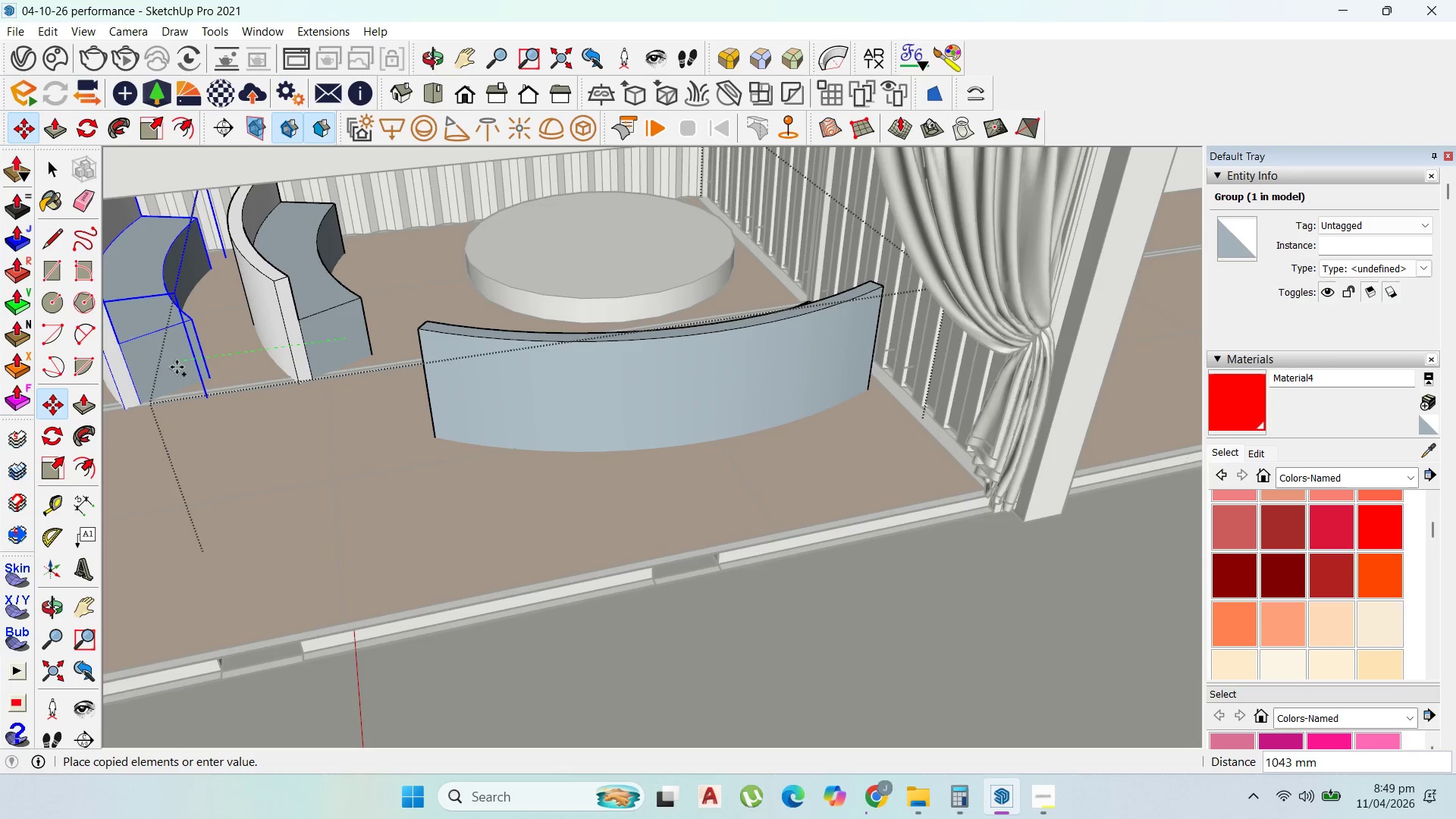 
left_click([167, 368])
 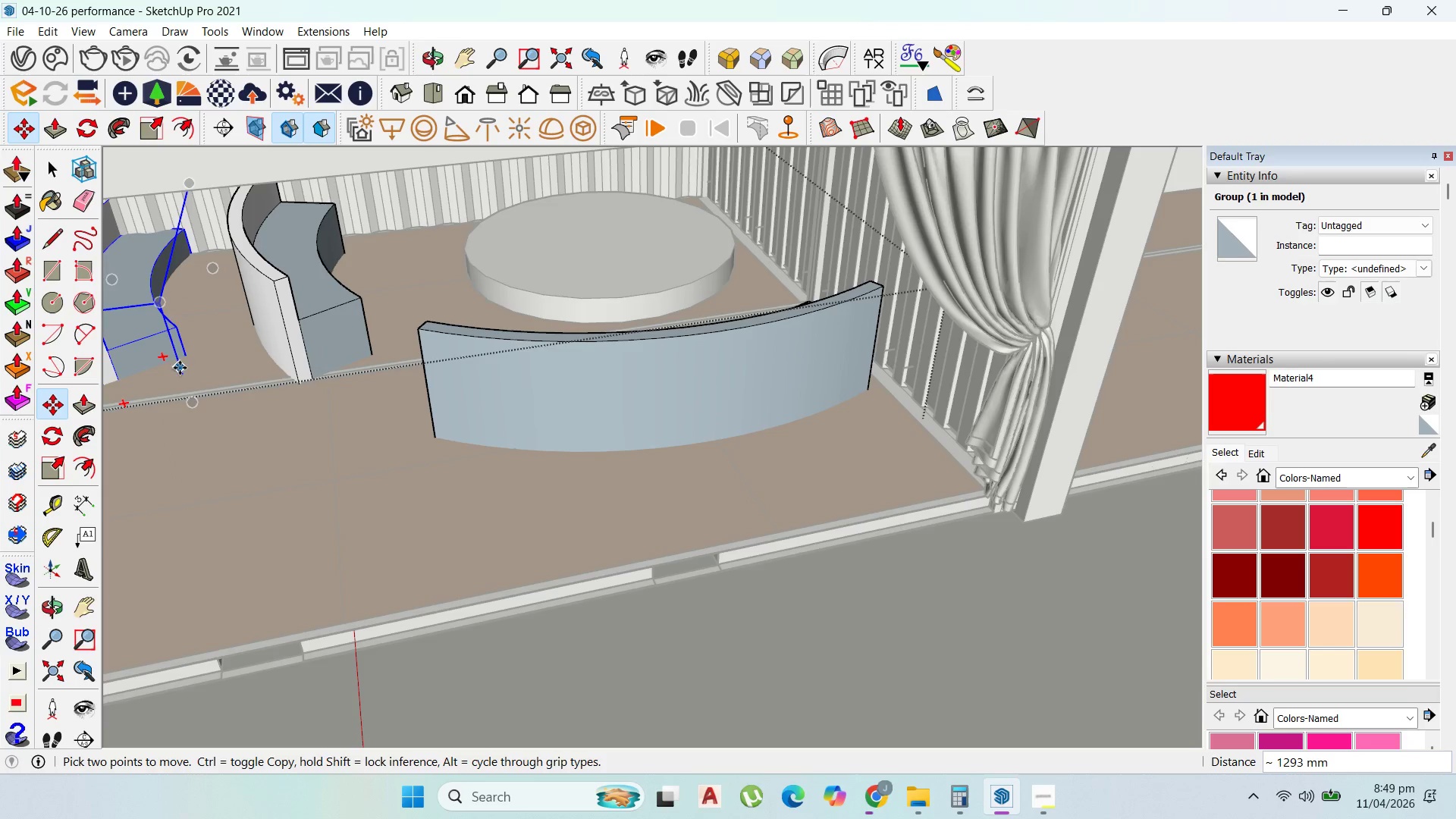 
key(Control+Z)
 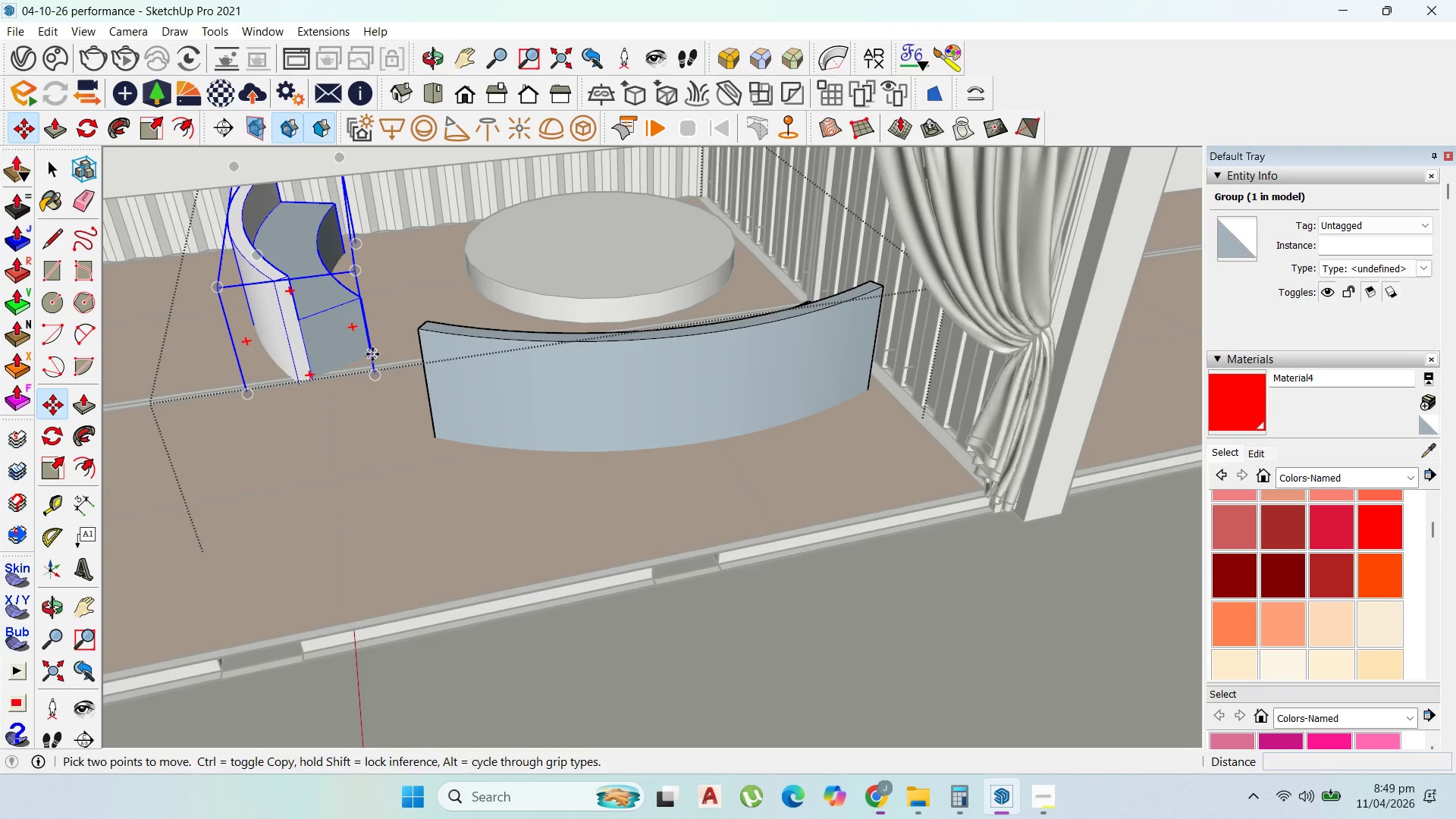 
left_click([372, 354])
 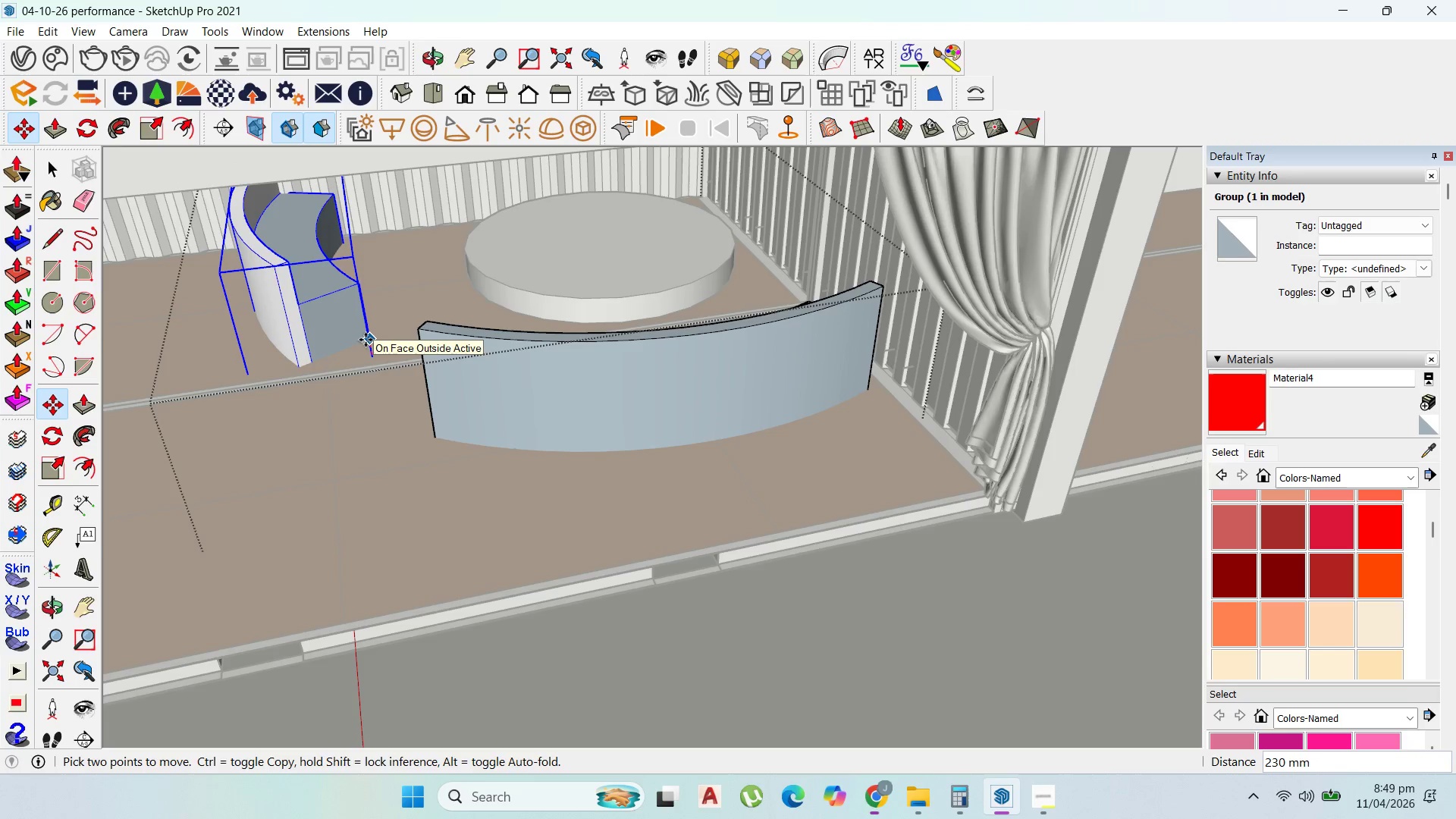 
key(ArrowUp)
 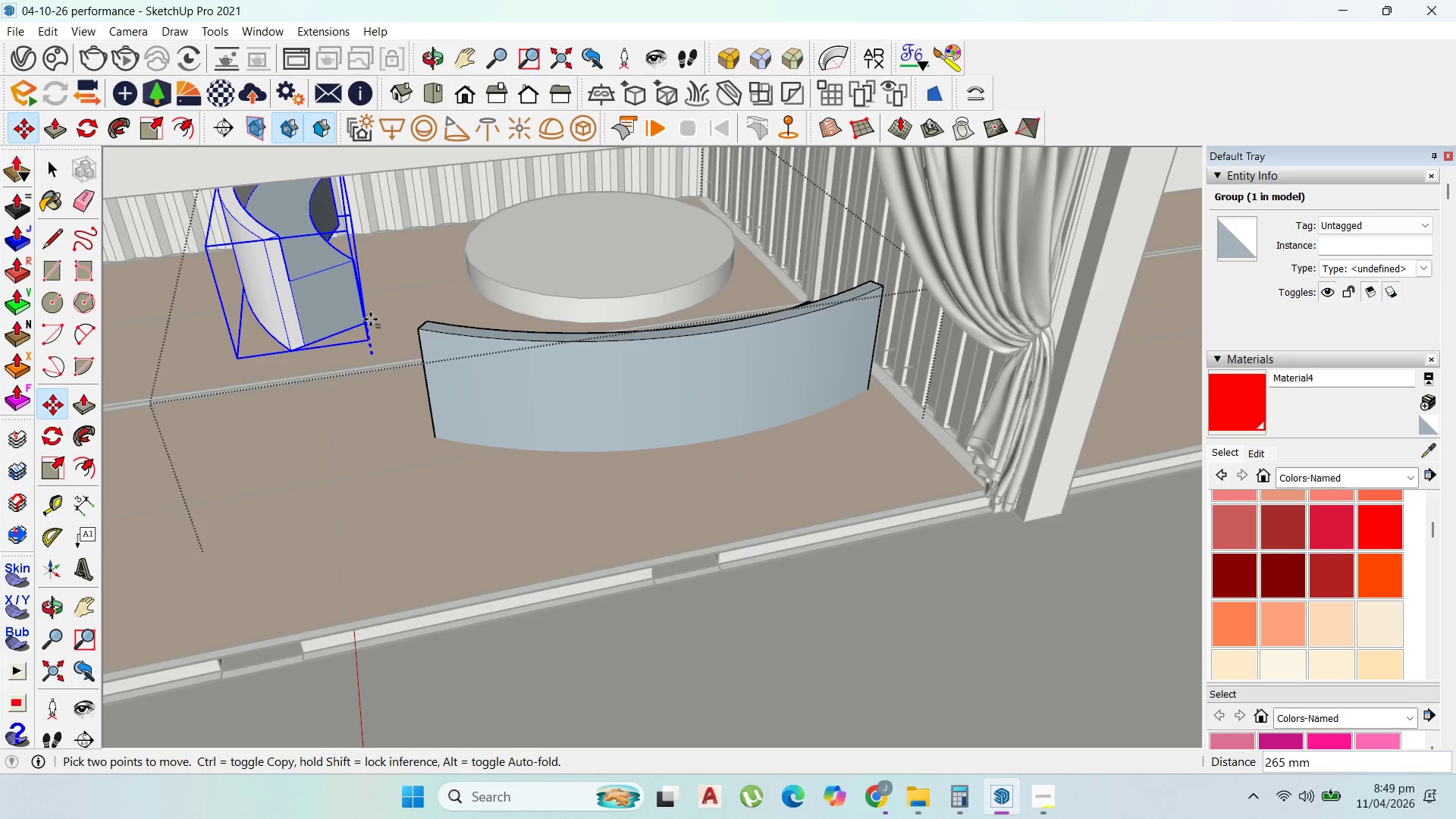 
left_click([371, 319])
 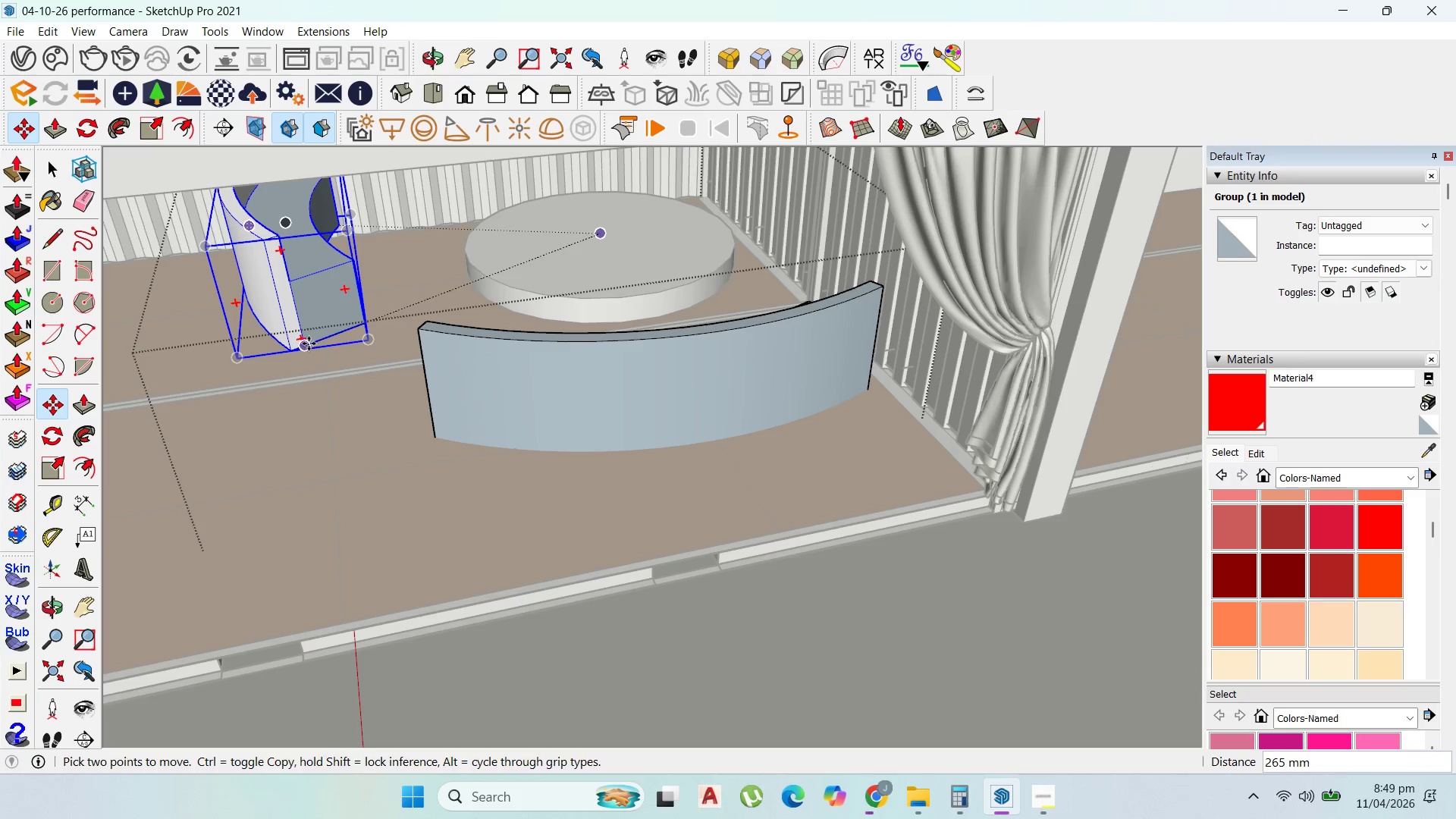 
left_click([309, 344])
 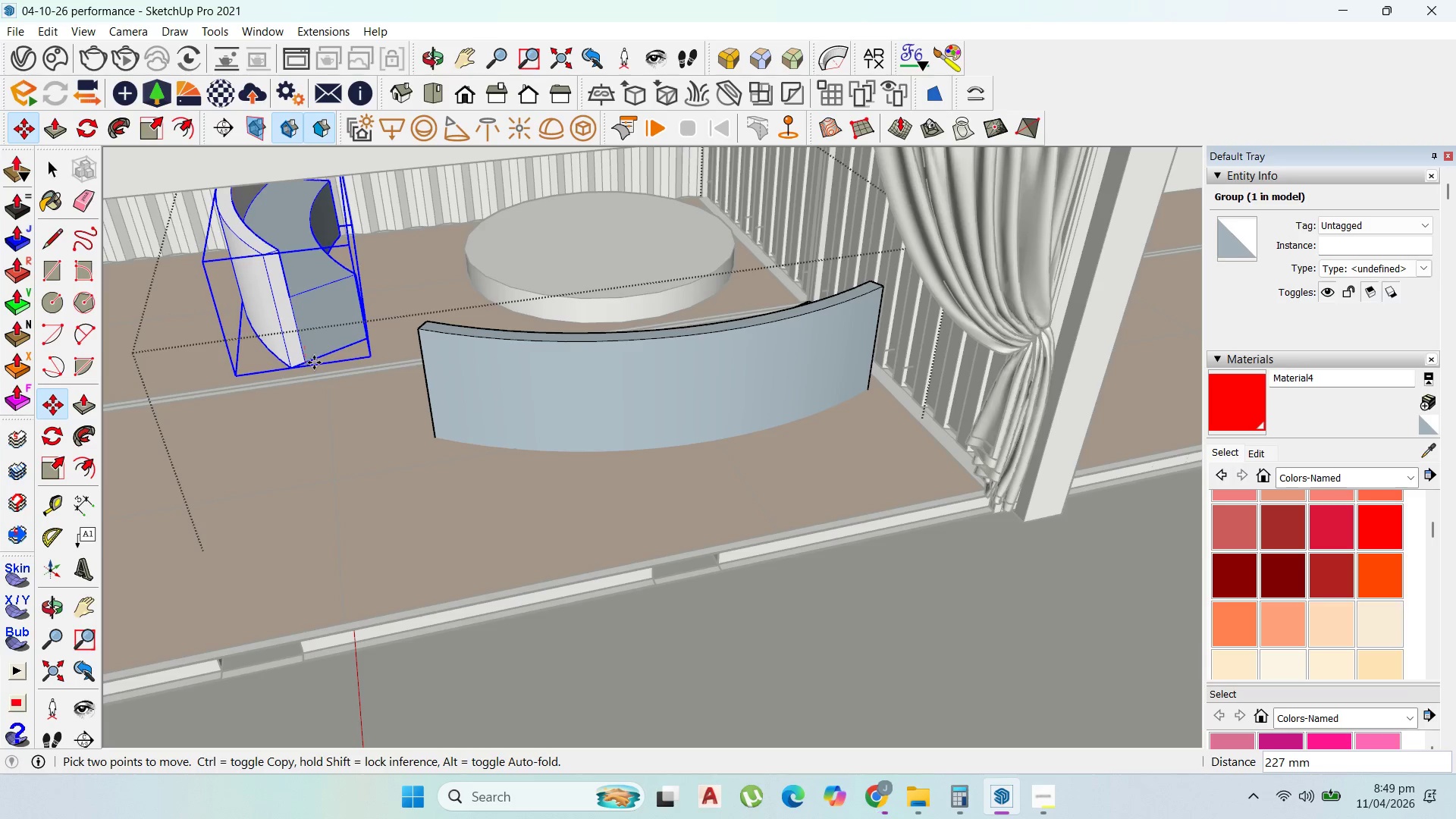 
key(ArrowUp)
 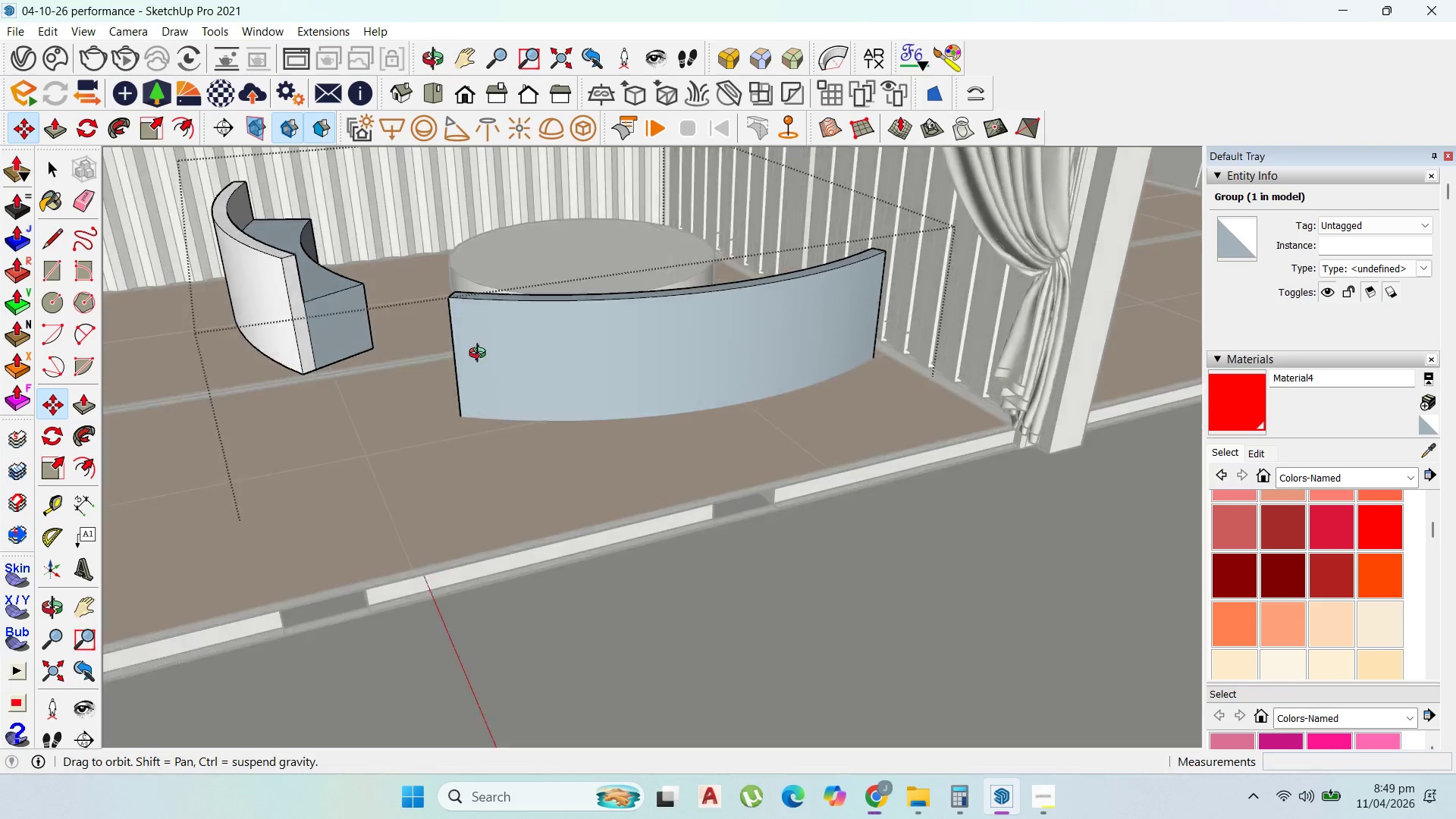 
key(Escape)
 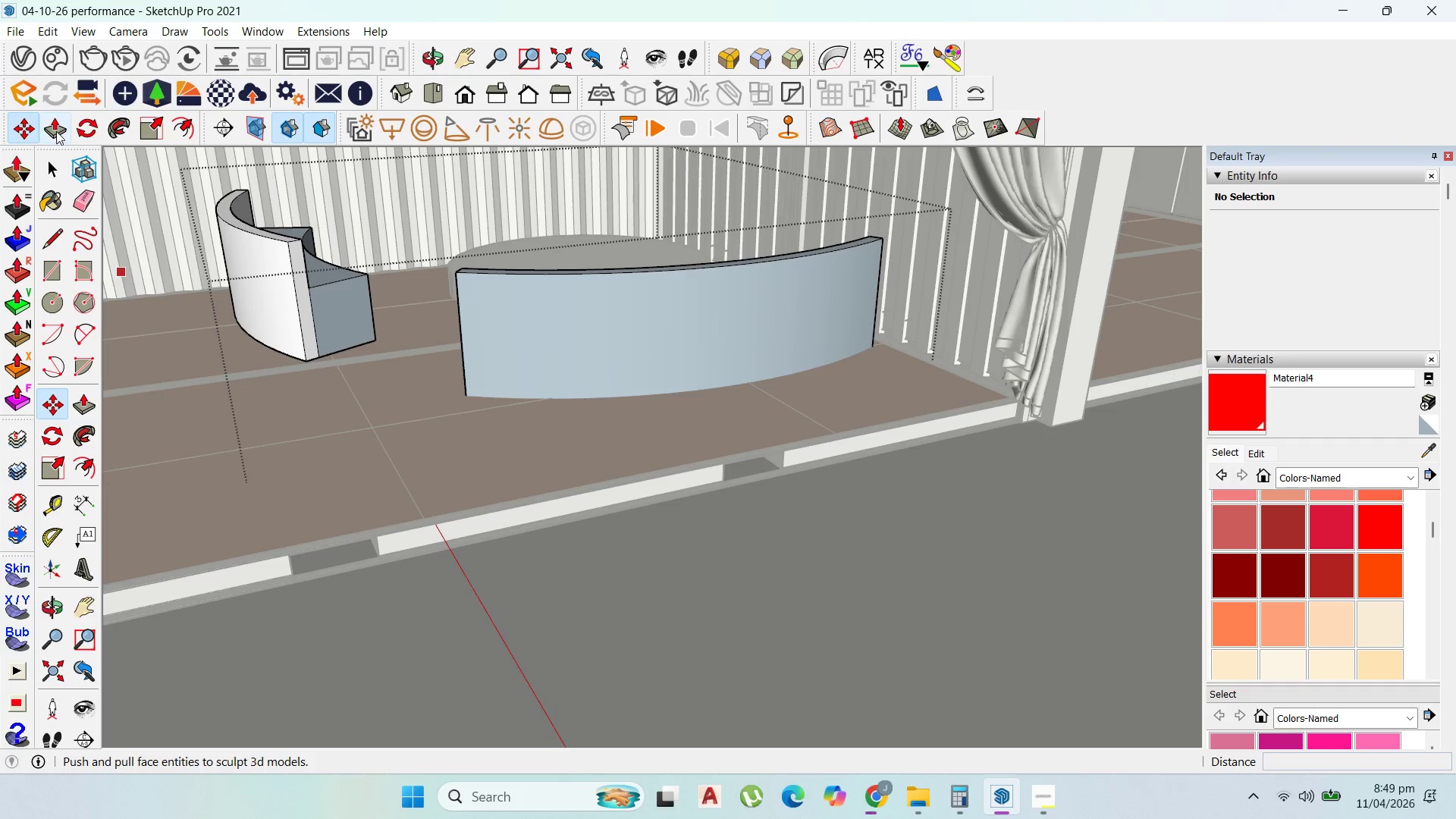 
double_click([57, 158])
 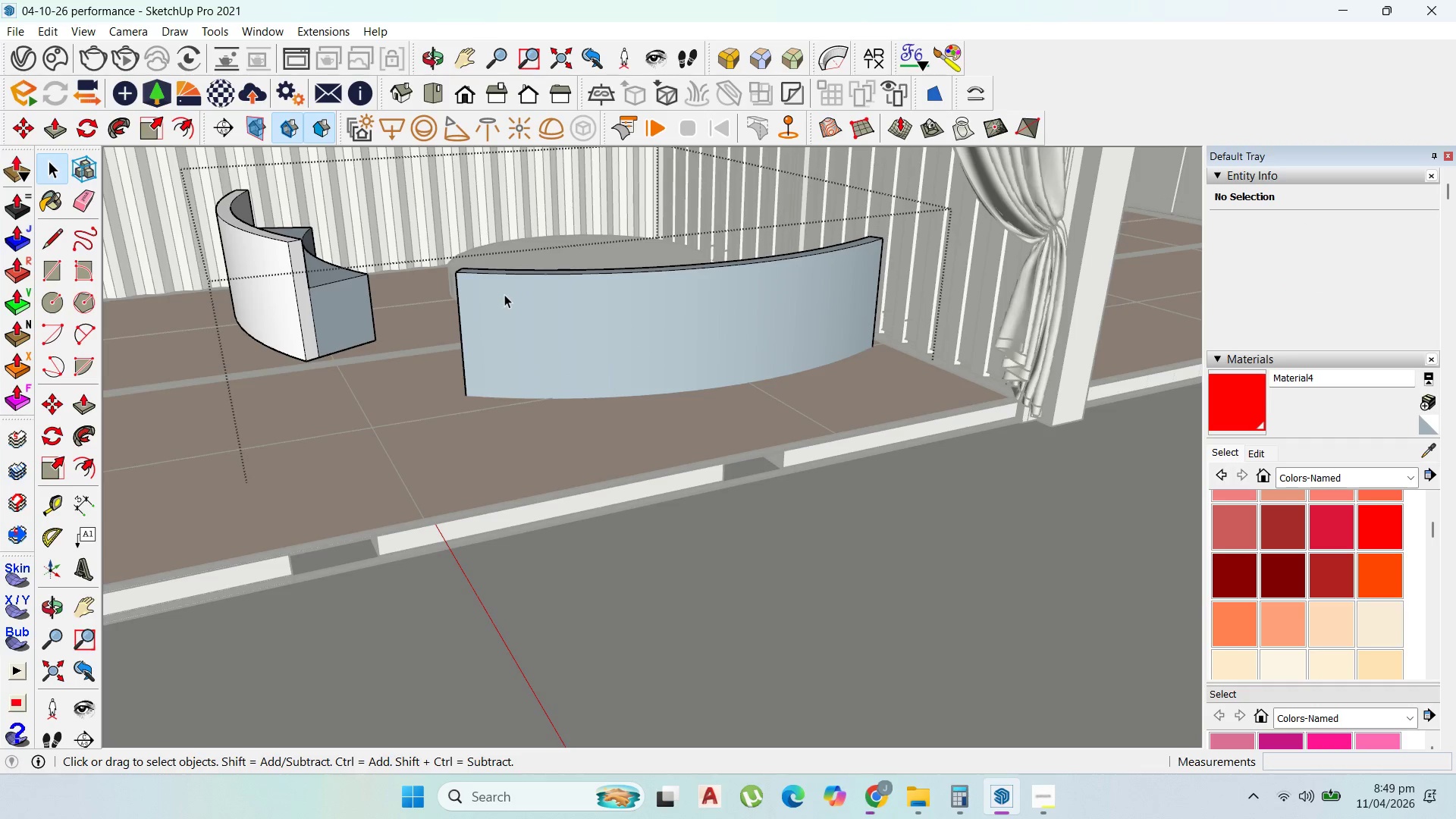 
double_click([504, 294])
 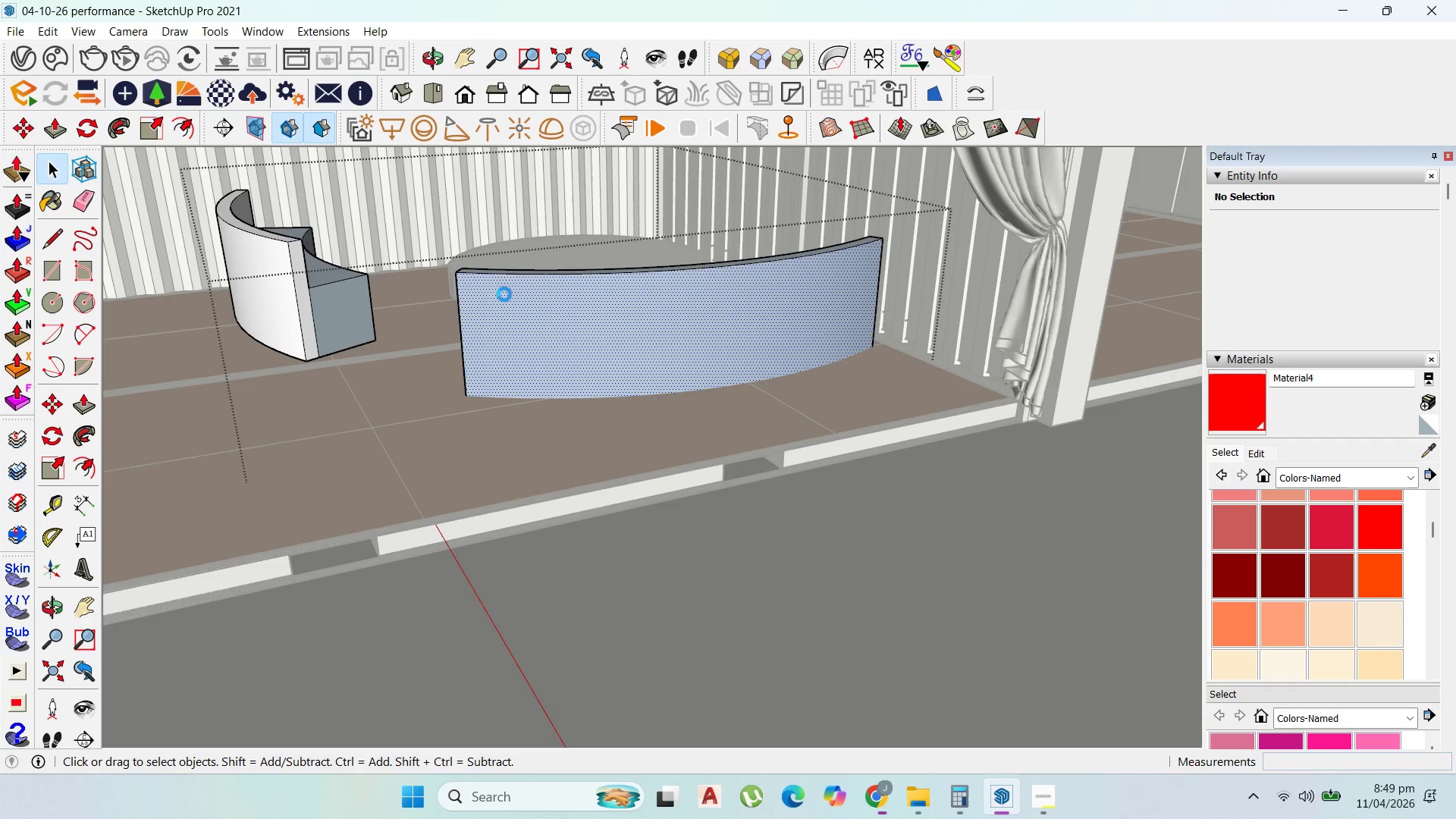 
triple_click([504, 294])
 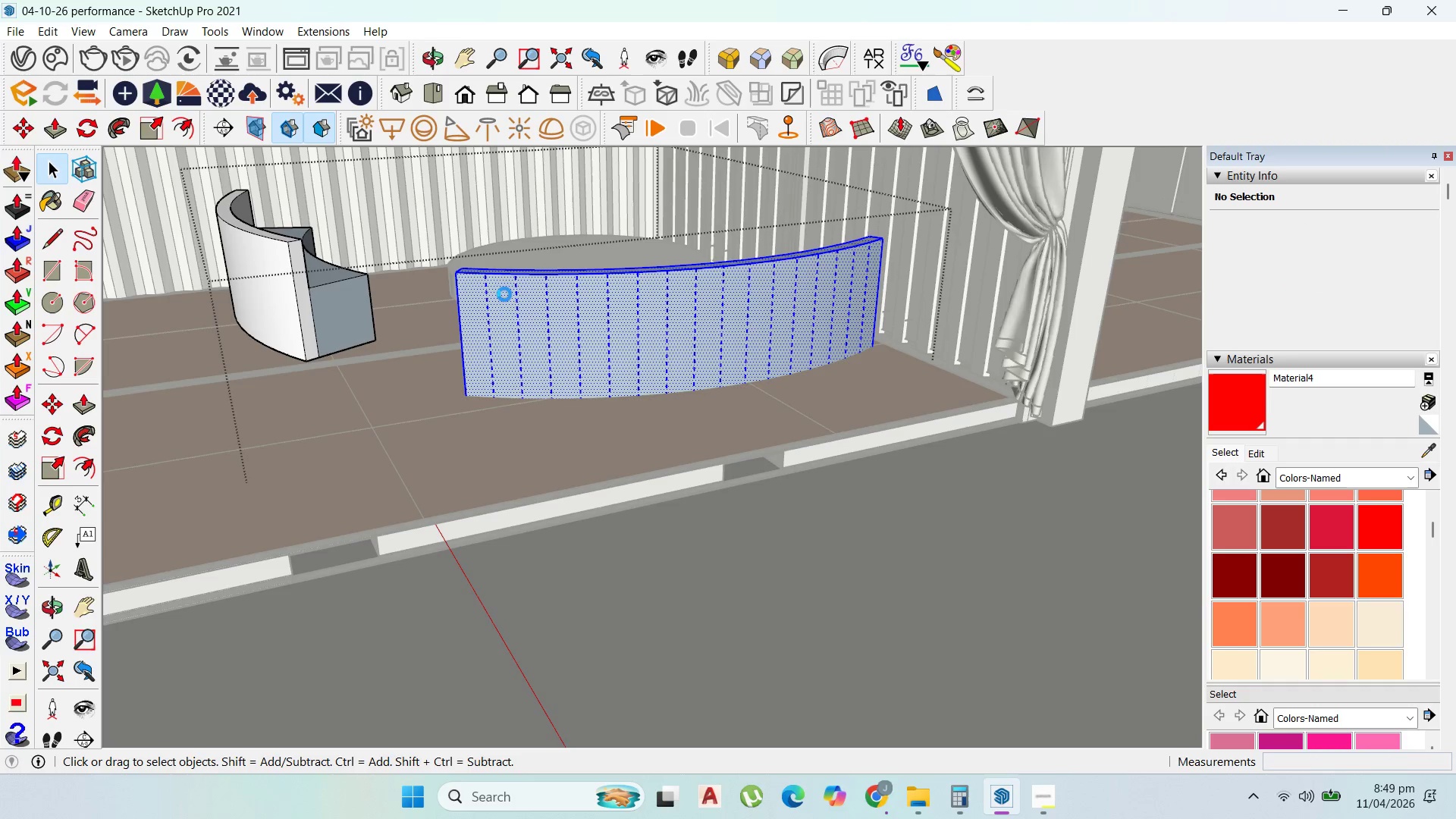 
triple_click([504, 294])
 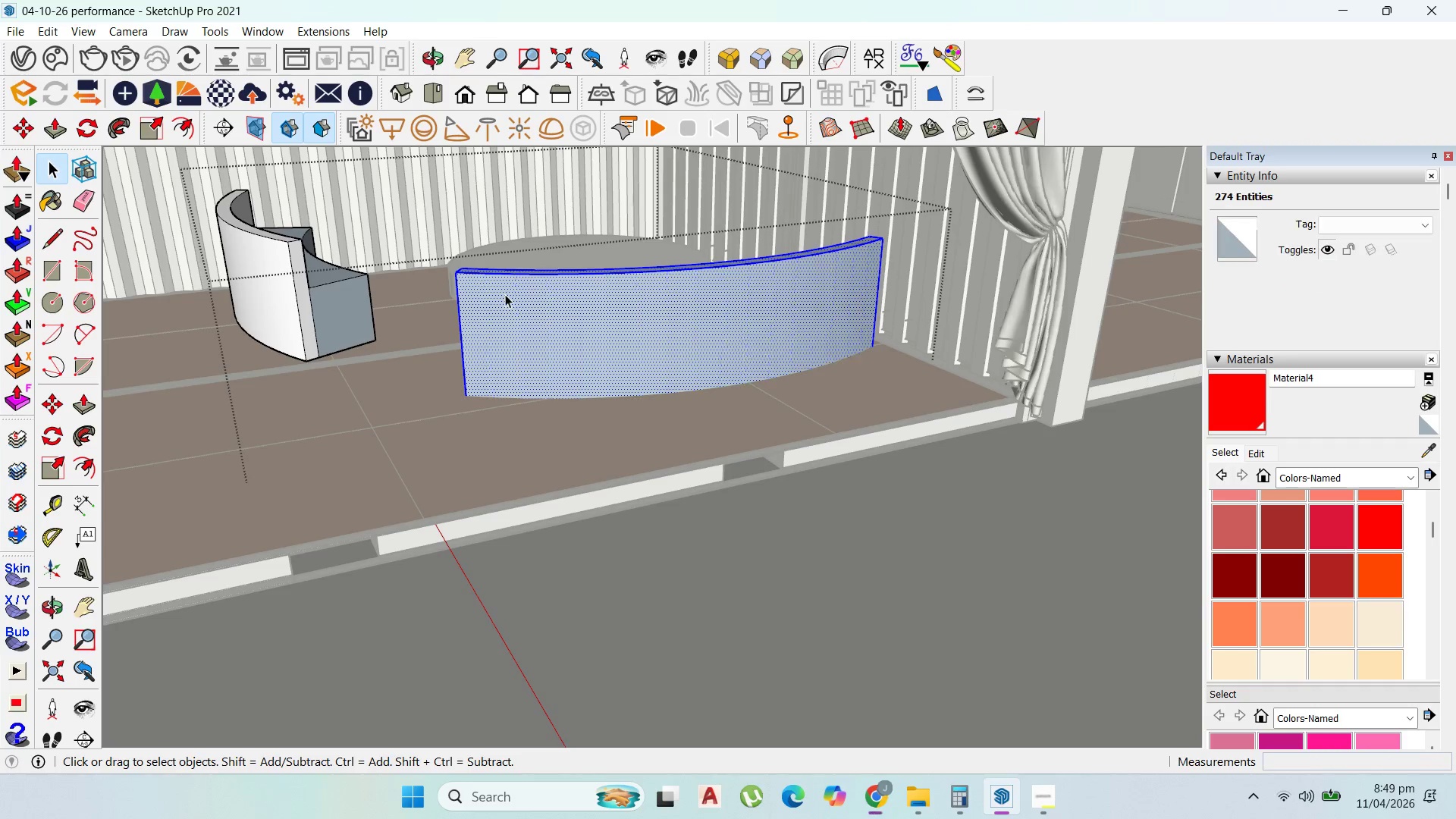 
right_click([505, 294])
 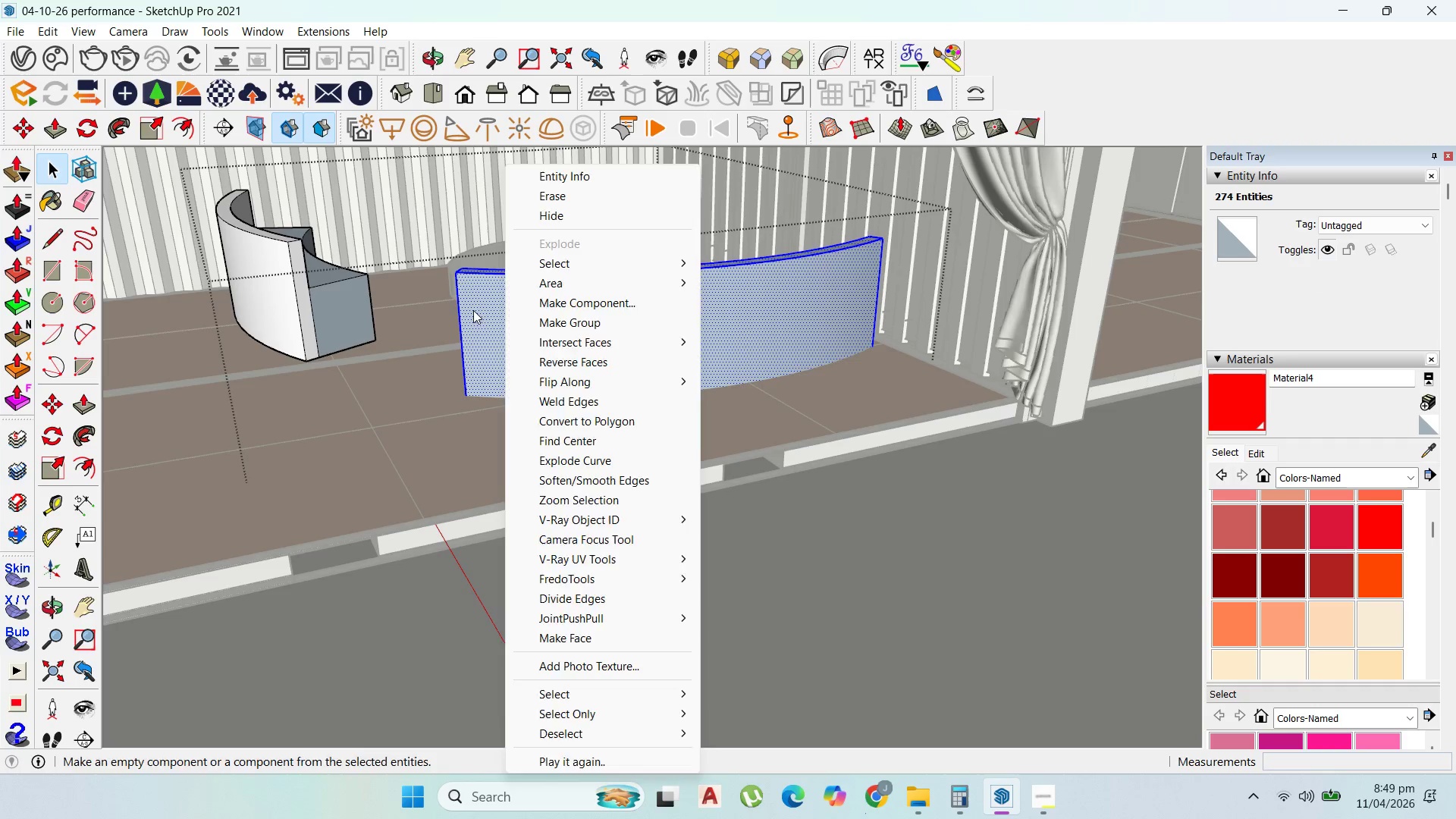 
double_click([472, 310])
 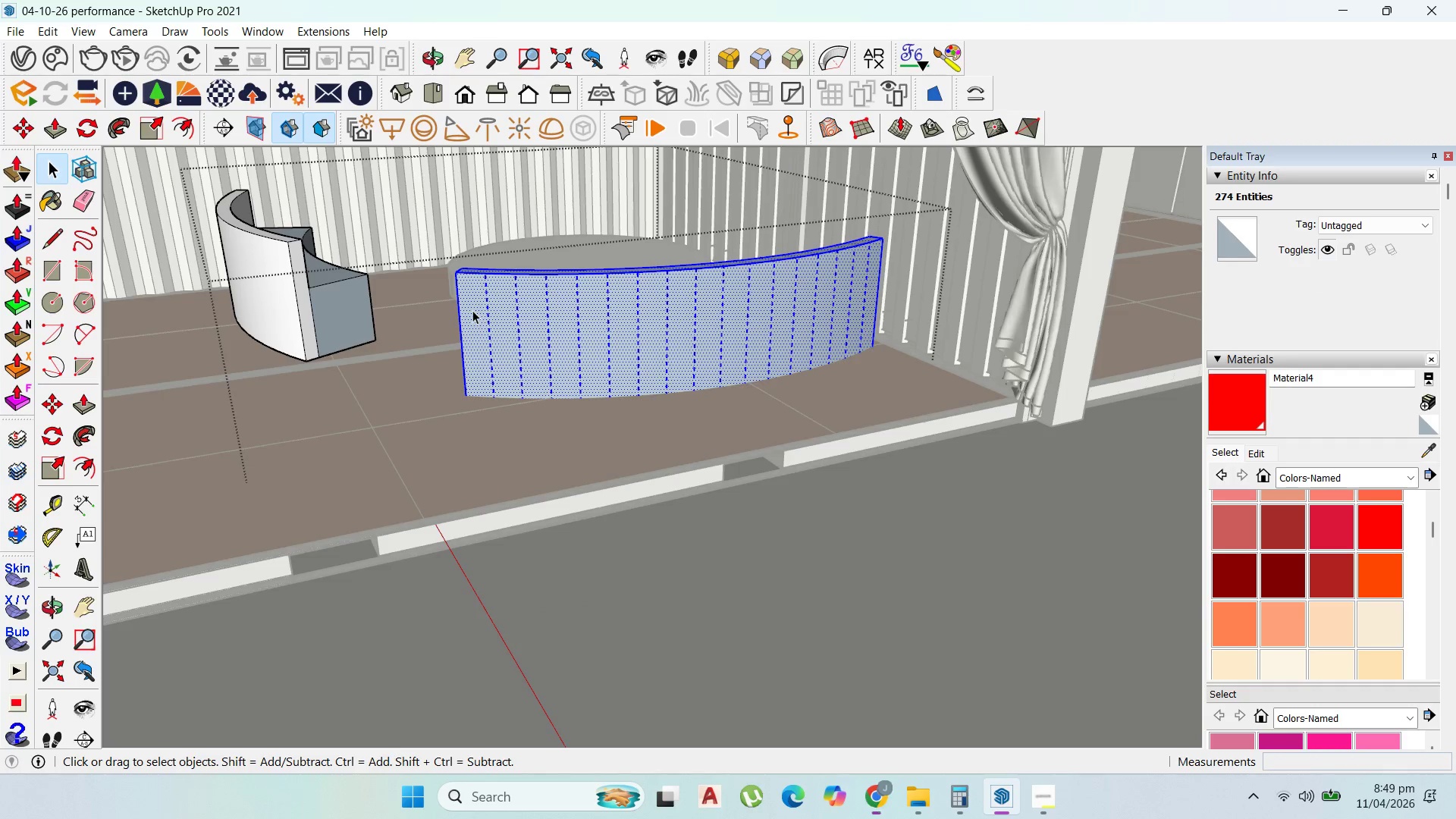 
scroll: coordinate [472, 419], scroll_direction: up, amount: 2.0
 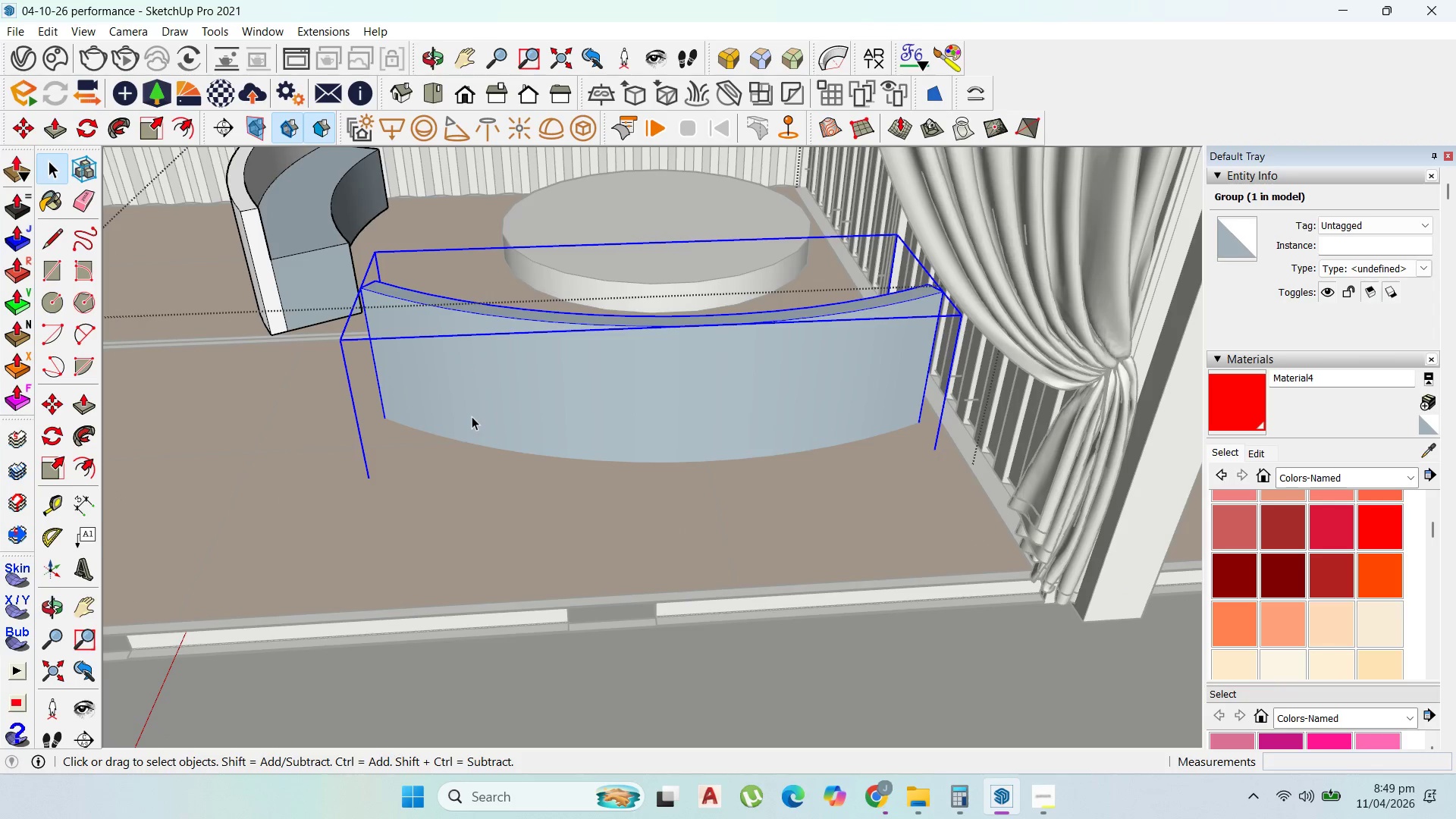 
key(M)
 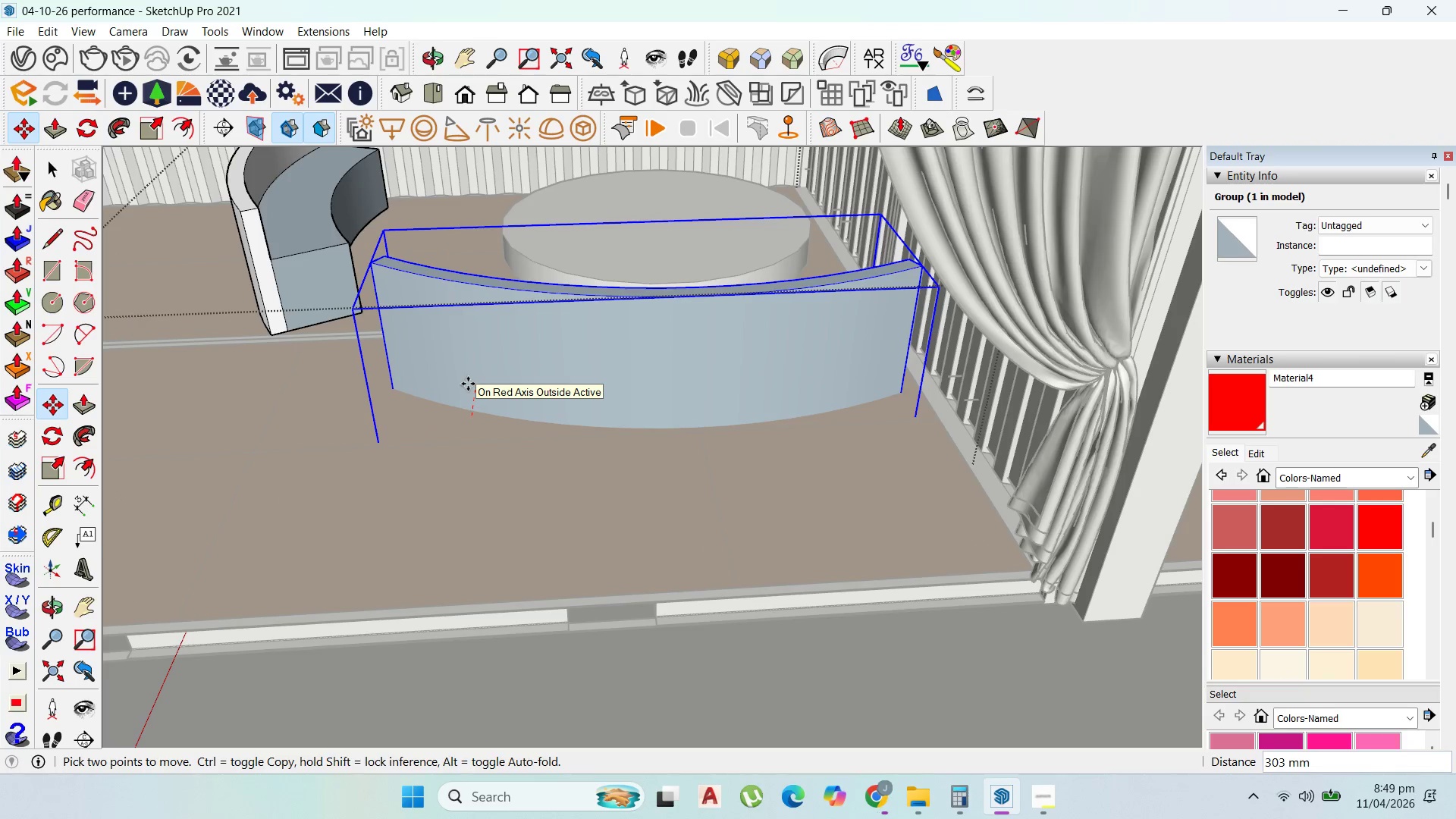 
key(ArrowUp)
 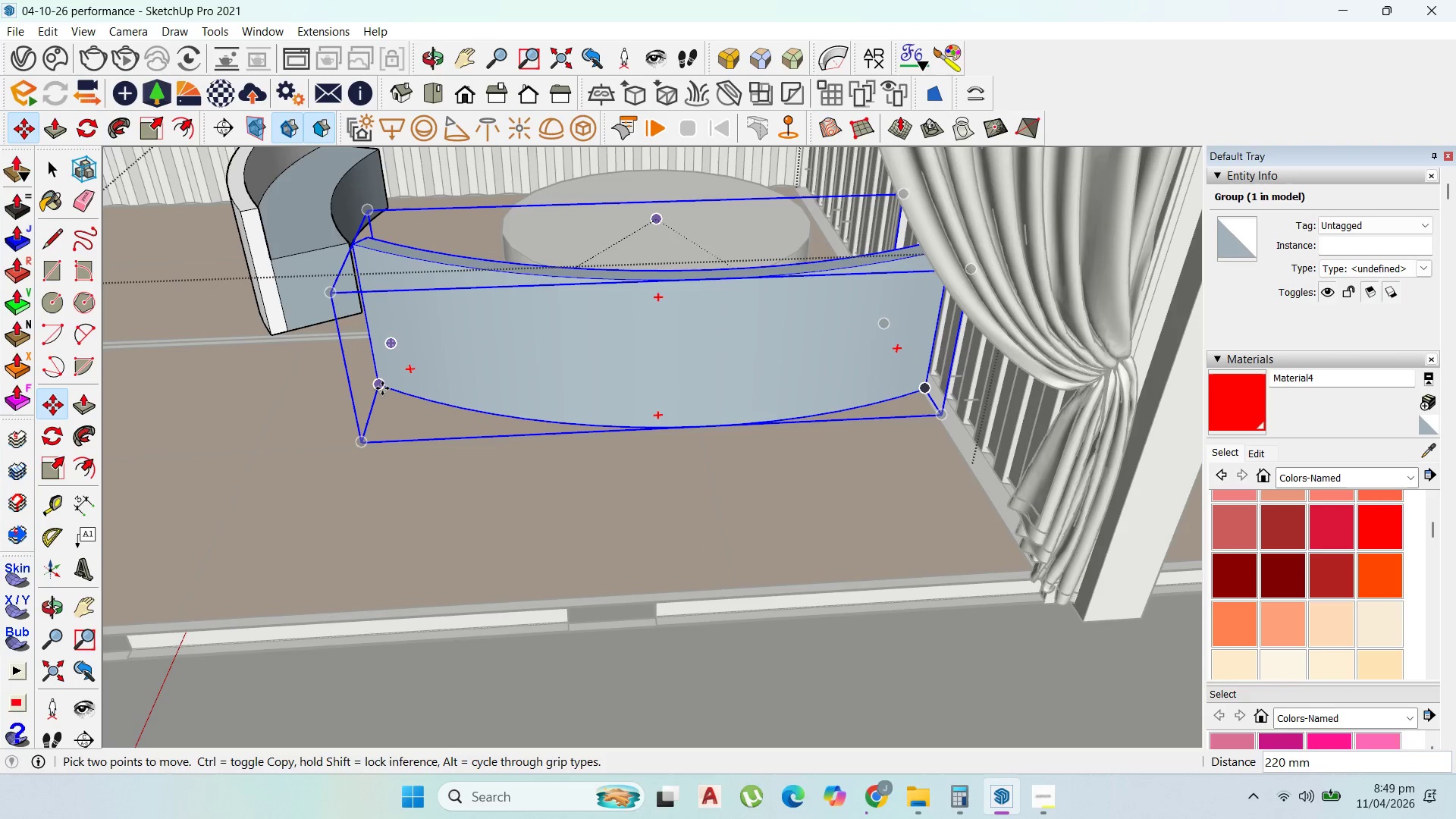 
left_click([382, 388])
 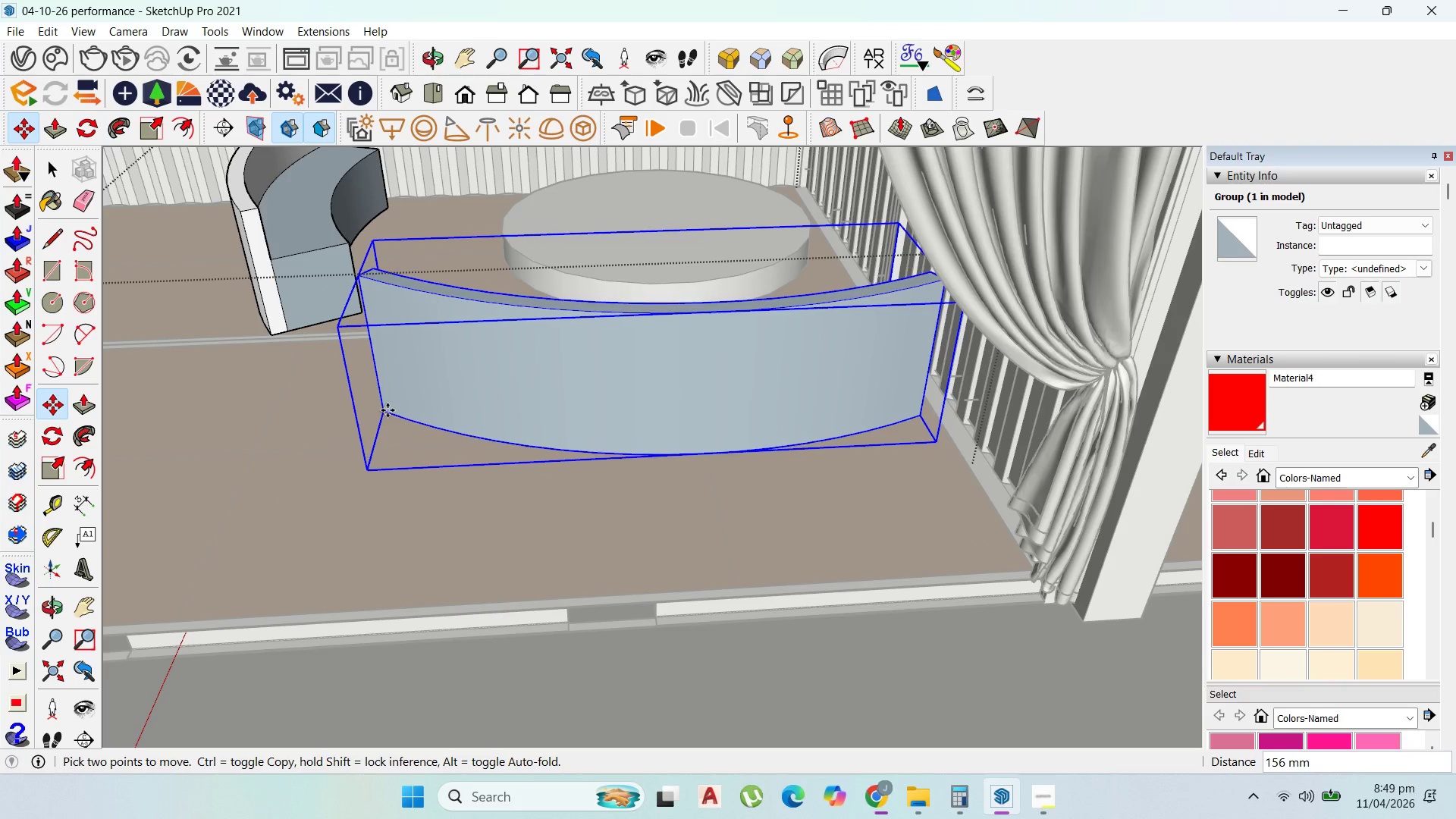 
hold_key(key=ShiftLeft, duration=0.64)
 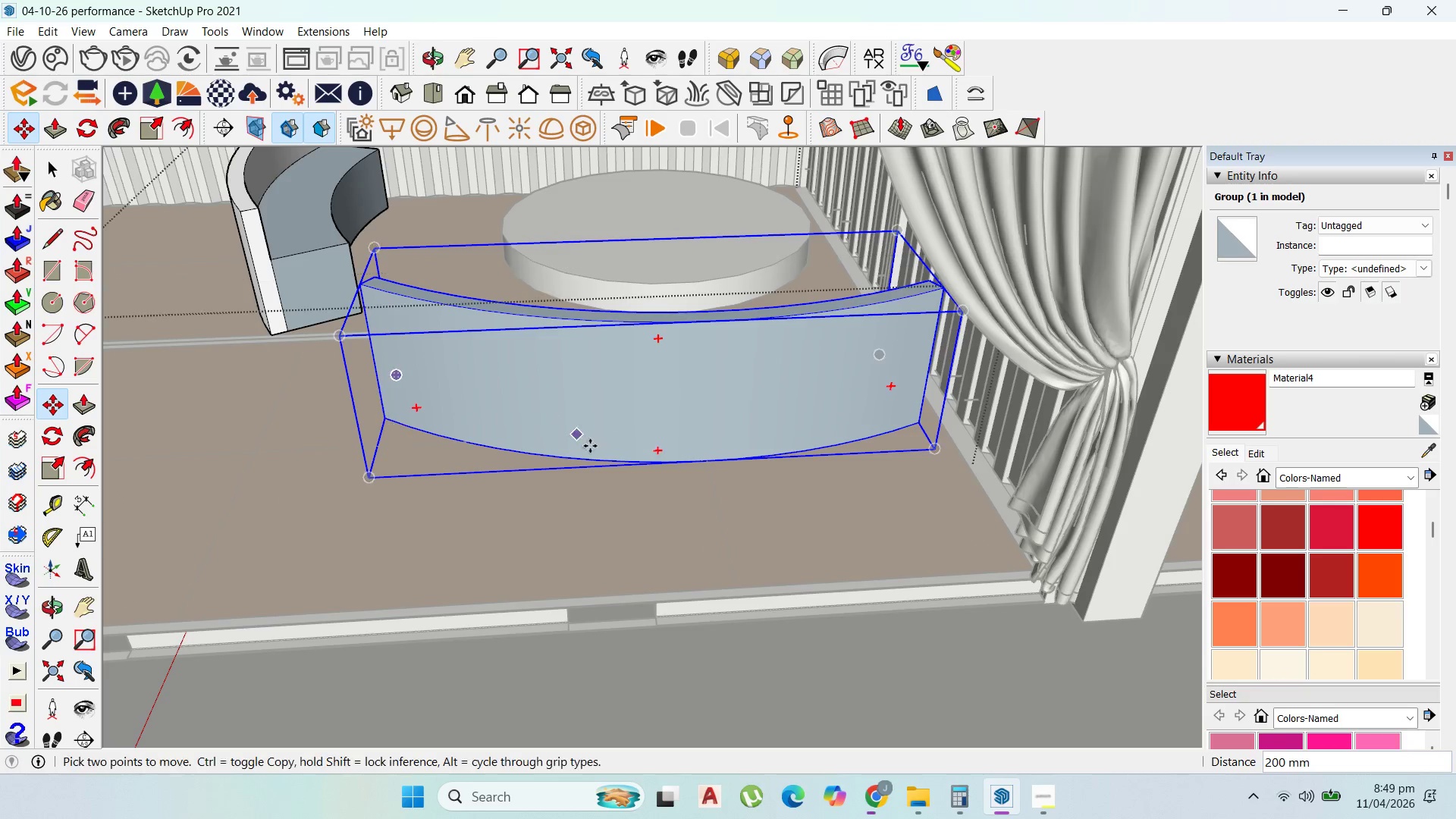 
scroll: coordinate [632, 471], scroll_direction: down, amount: 3.0
 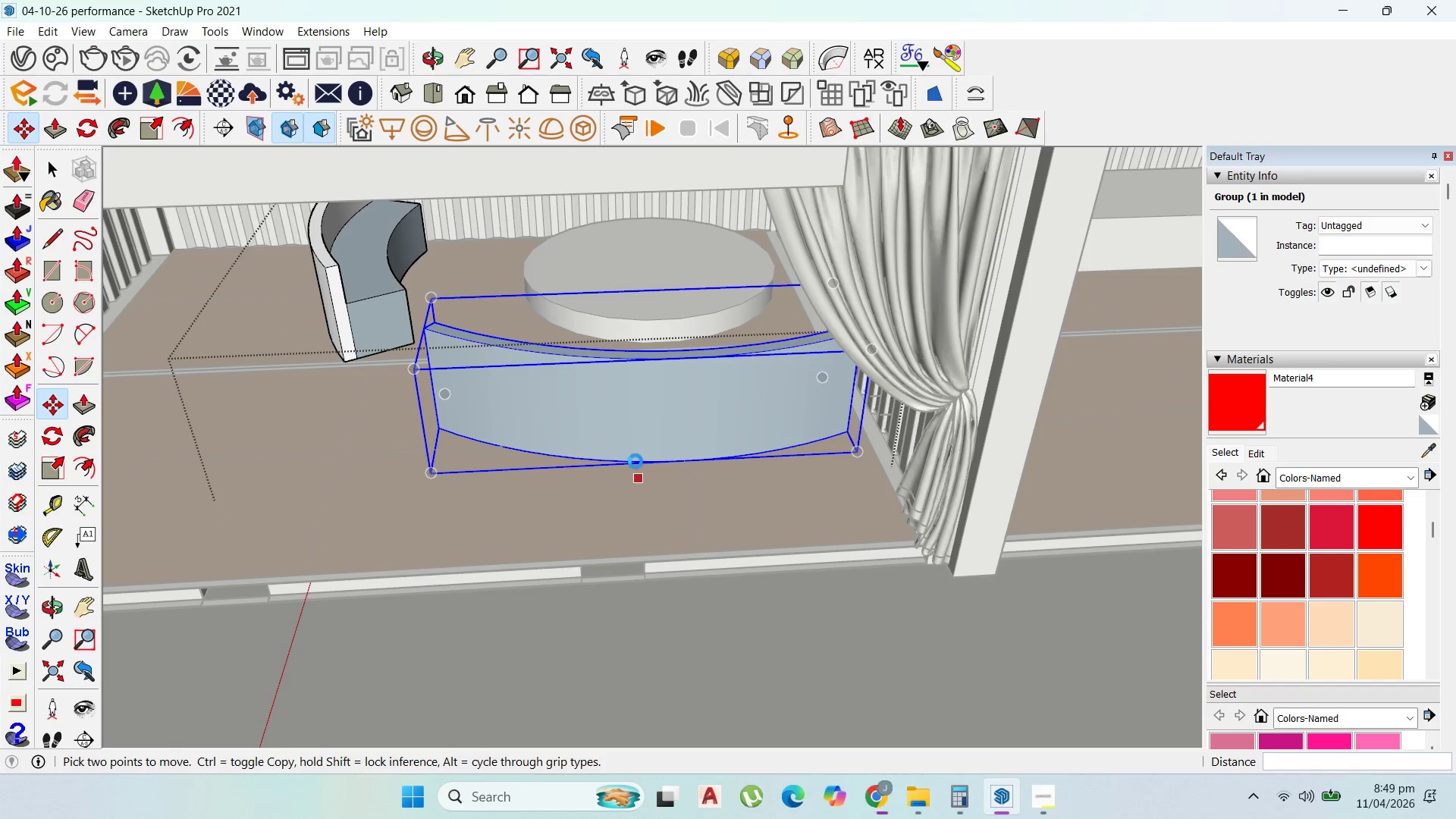 
left_click([622, 457])
 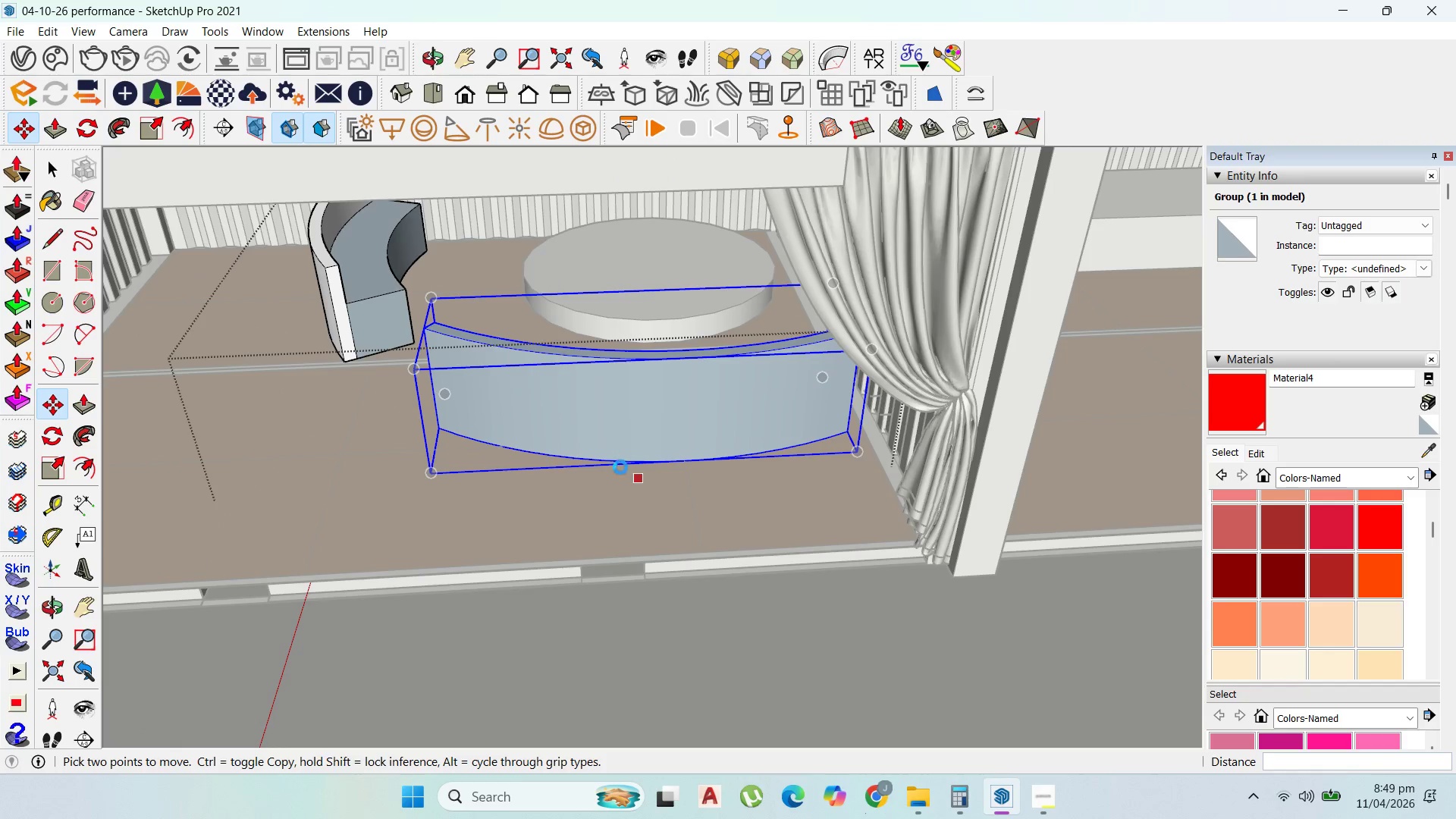 
key(Control+ControlLeft)
 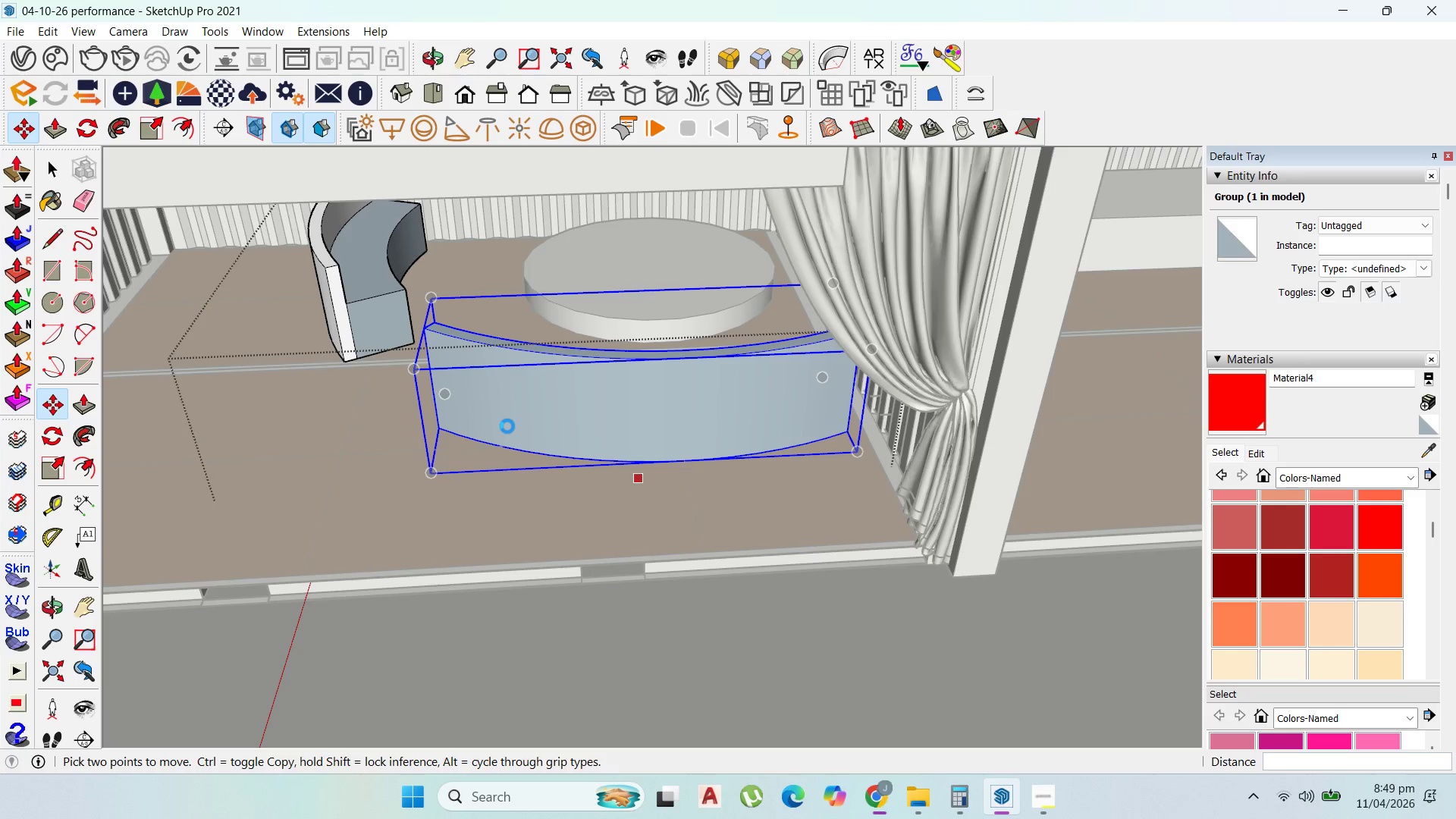 
wait(8.53)
 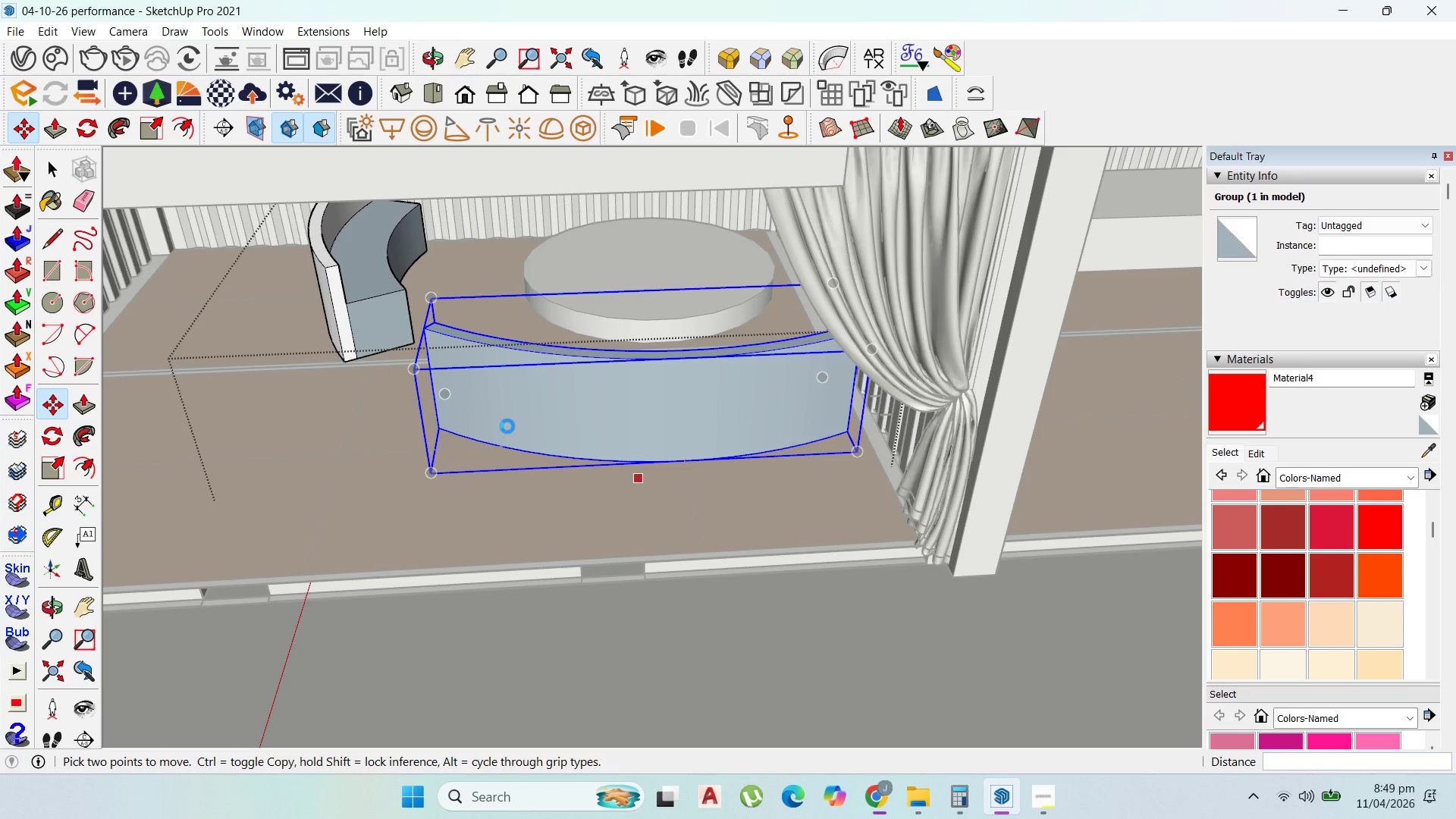 
left_click([614, 562])
 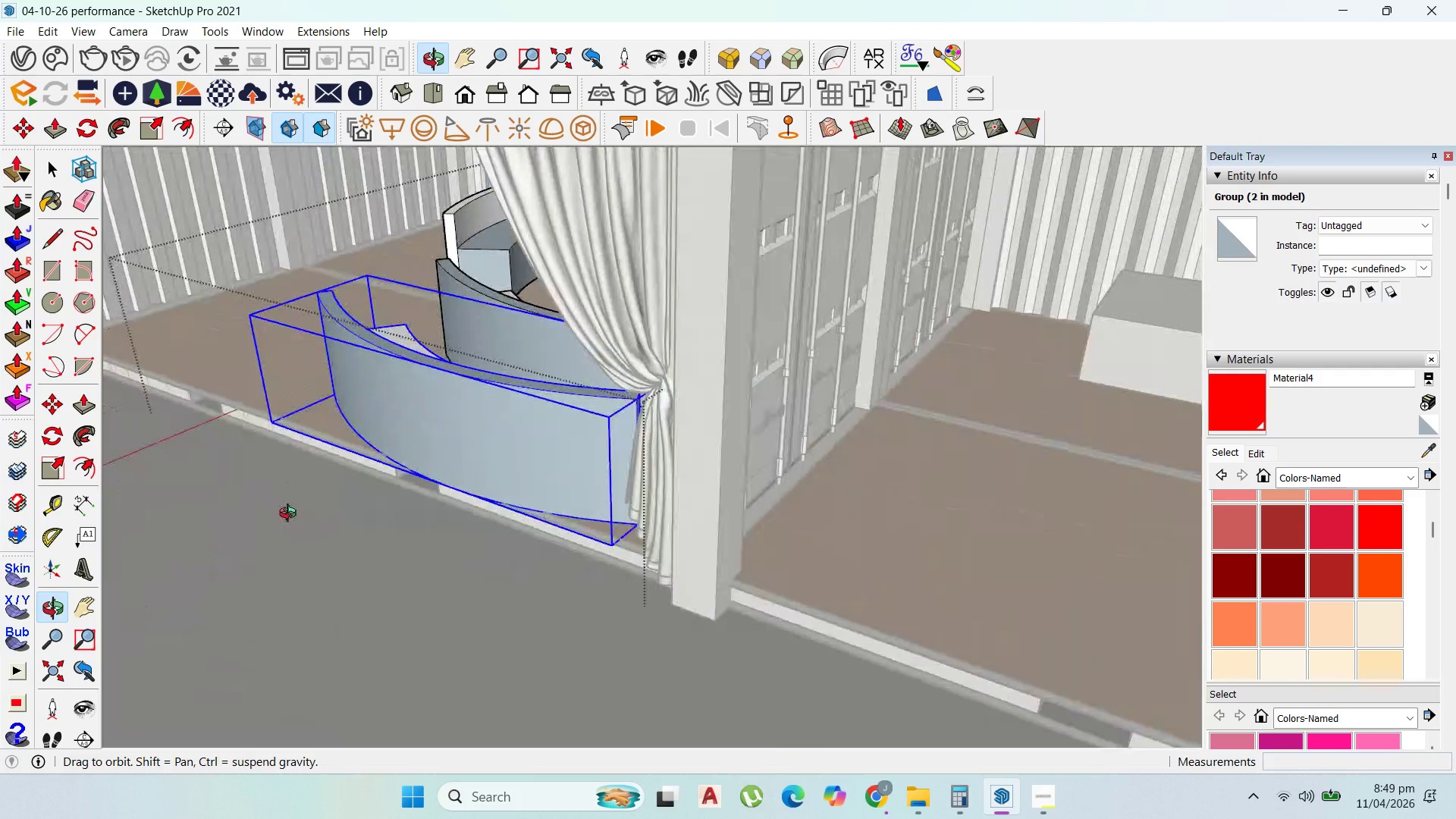 
key(Delete)
 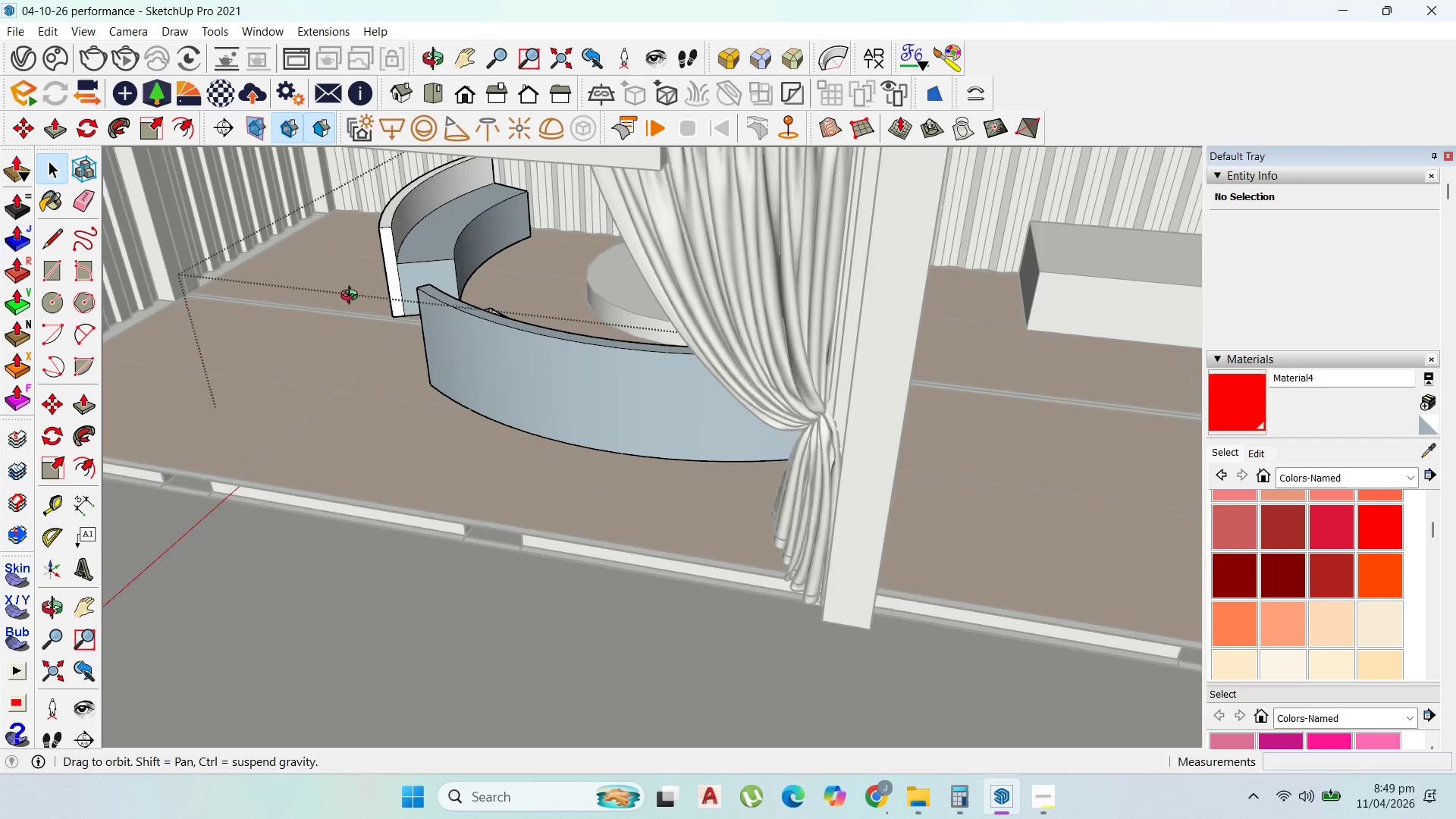 
key(Delete)
 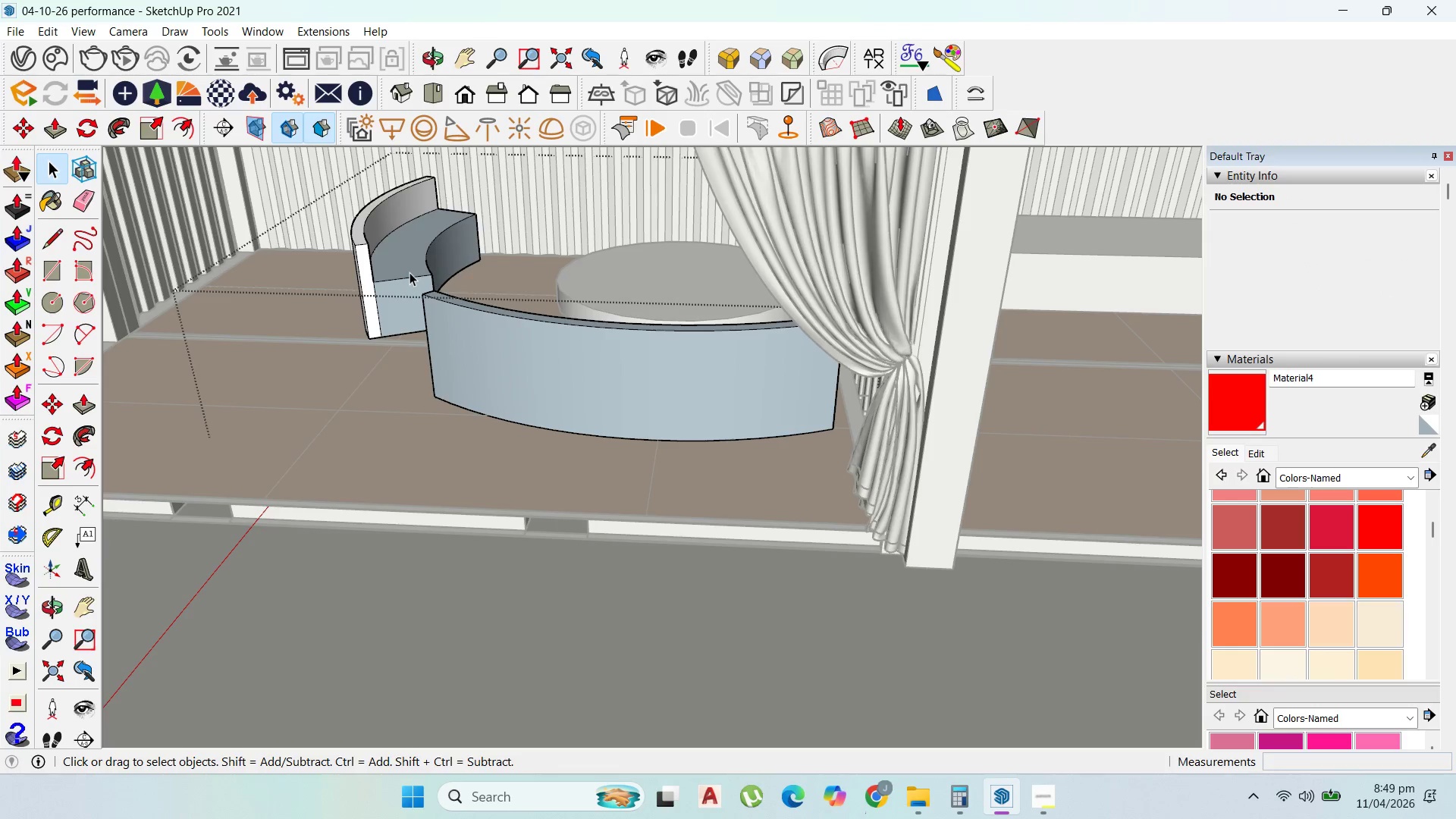 
left_click([410, 272])
 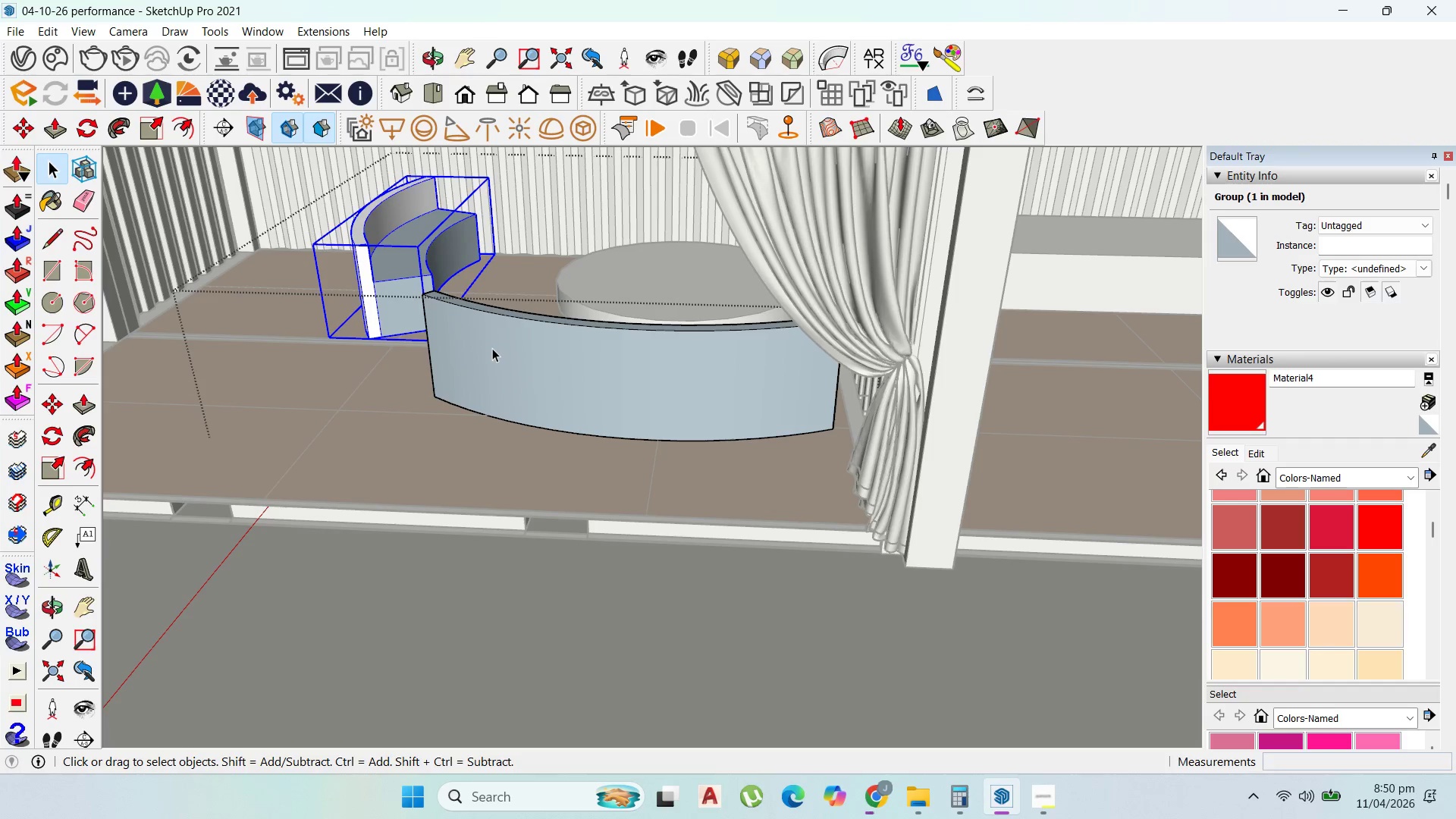 
key(CapsLock)
 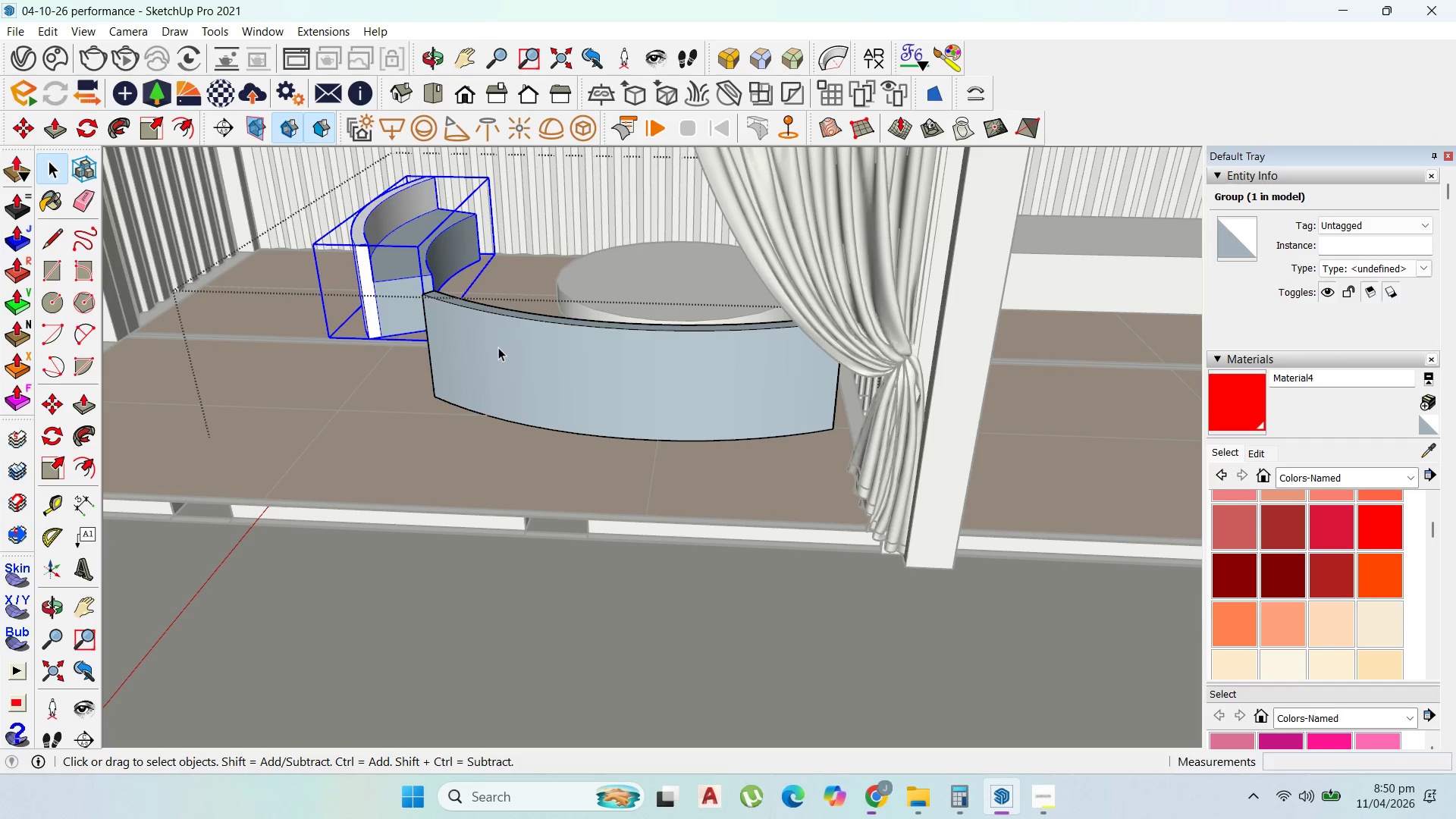 
hold_key(key=CapsLock, duration=0.86)
 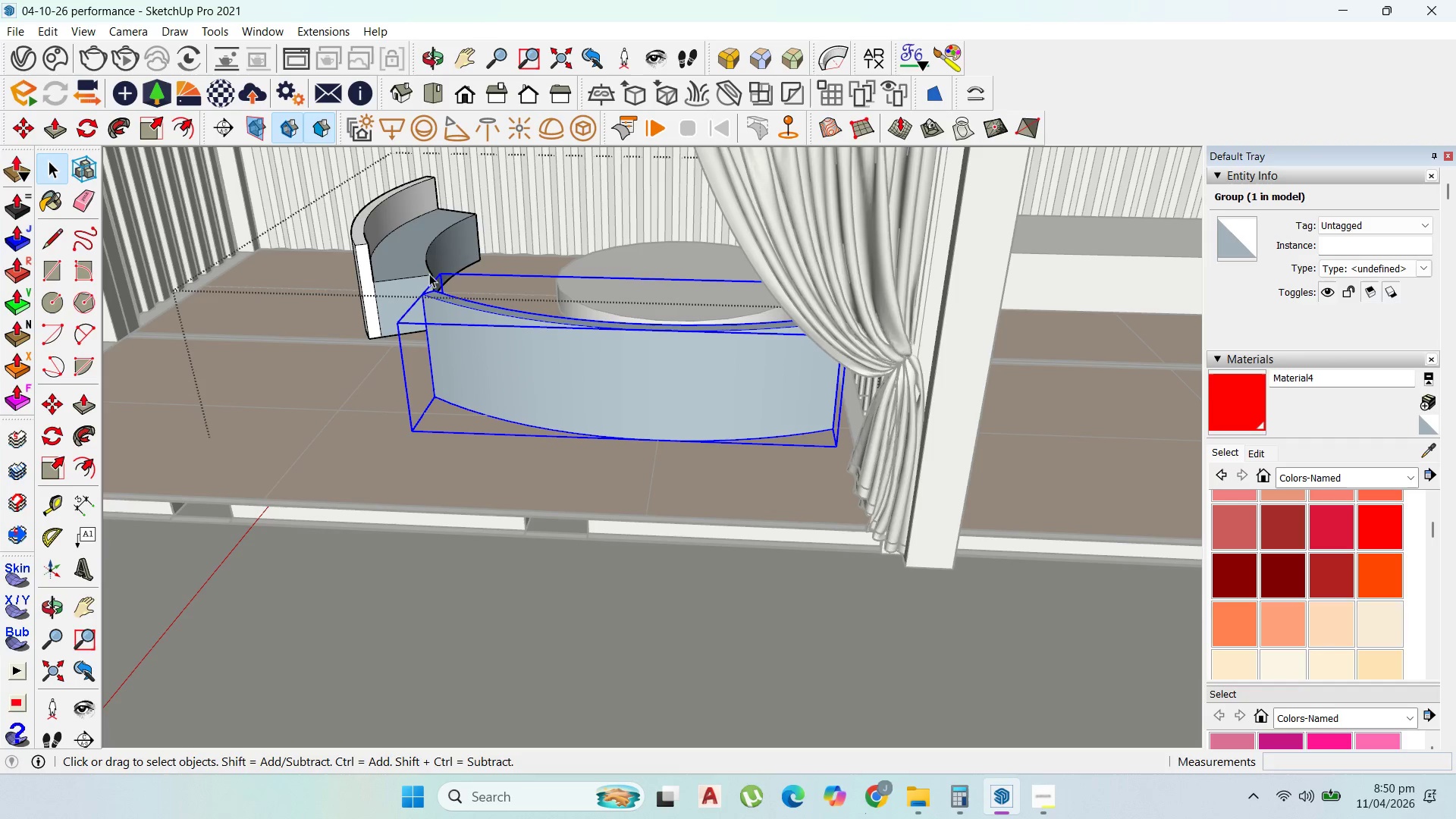 
left_click([498, 347])
 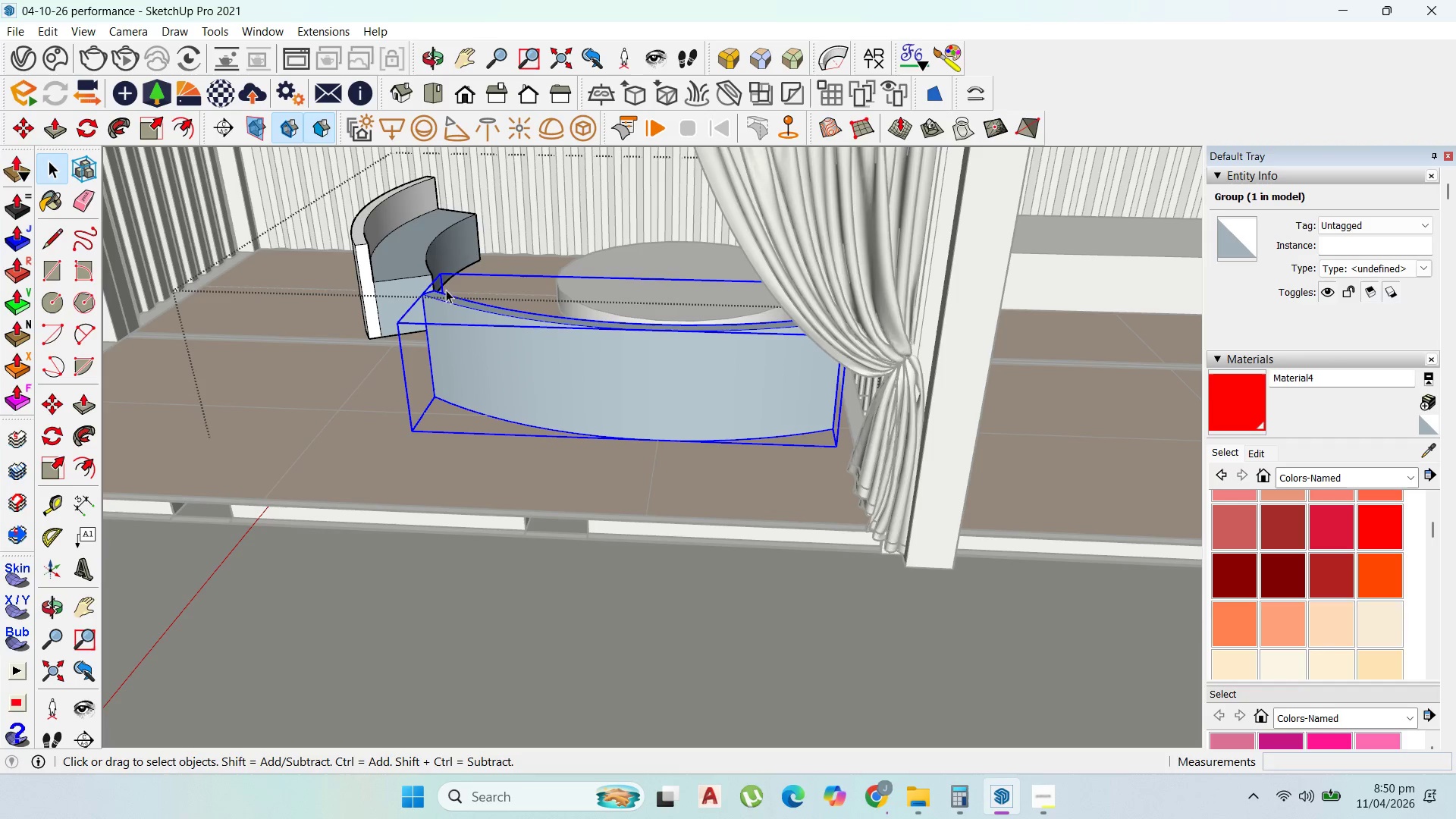 
hold_key(key=ControlLeft, duration=0.59)
left_click([418, 271])
 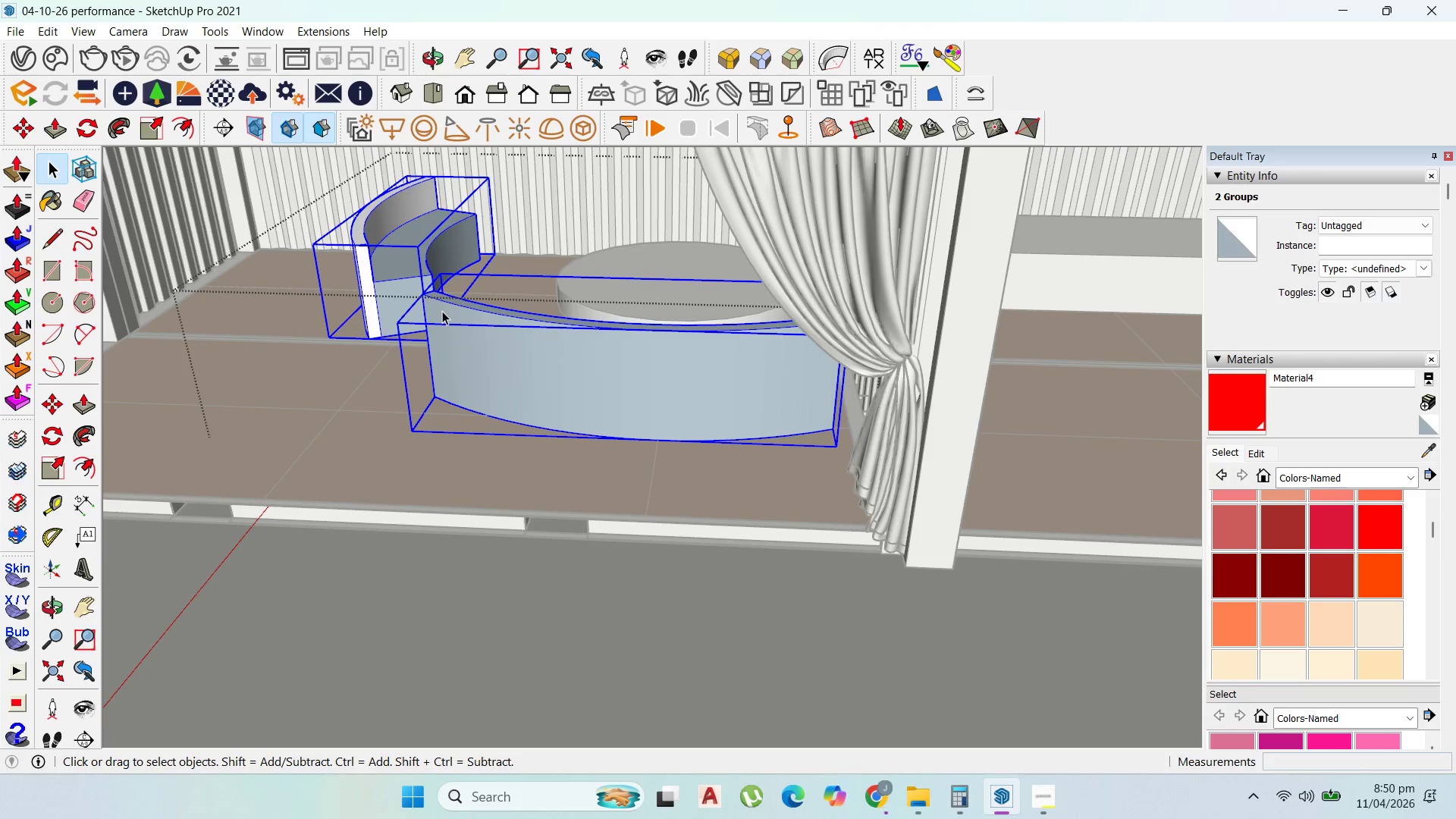 
key(Delete)
 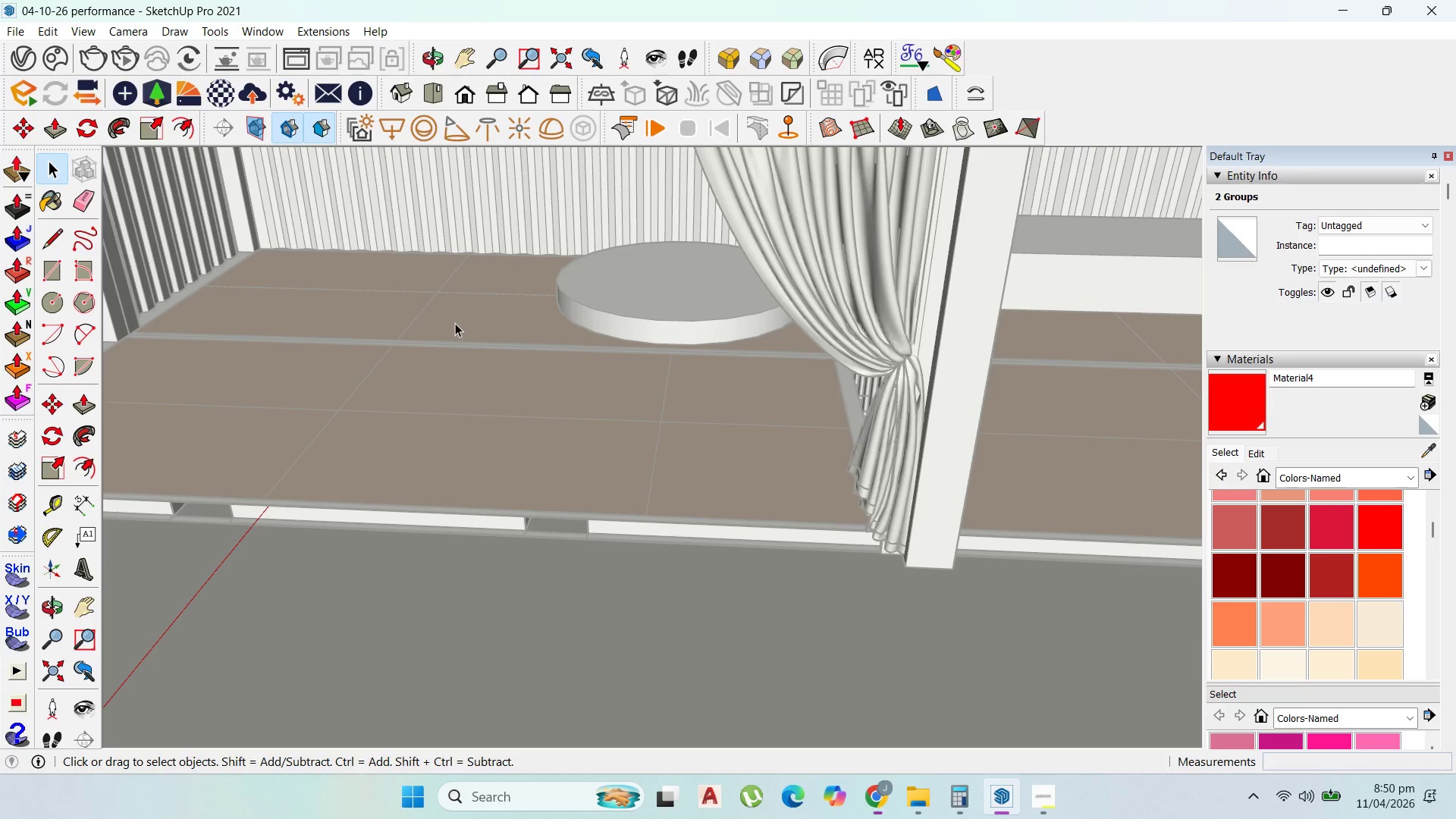 
scroll: coordinate [466, 328], scroll_direction: down, amount: 1.0
 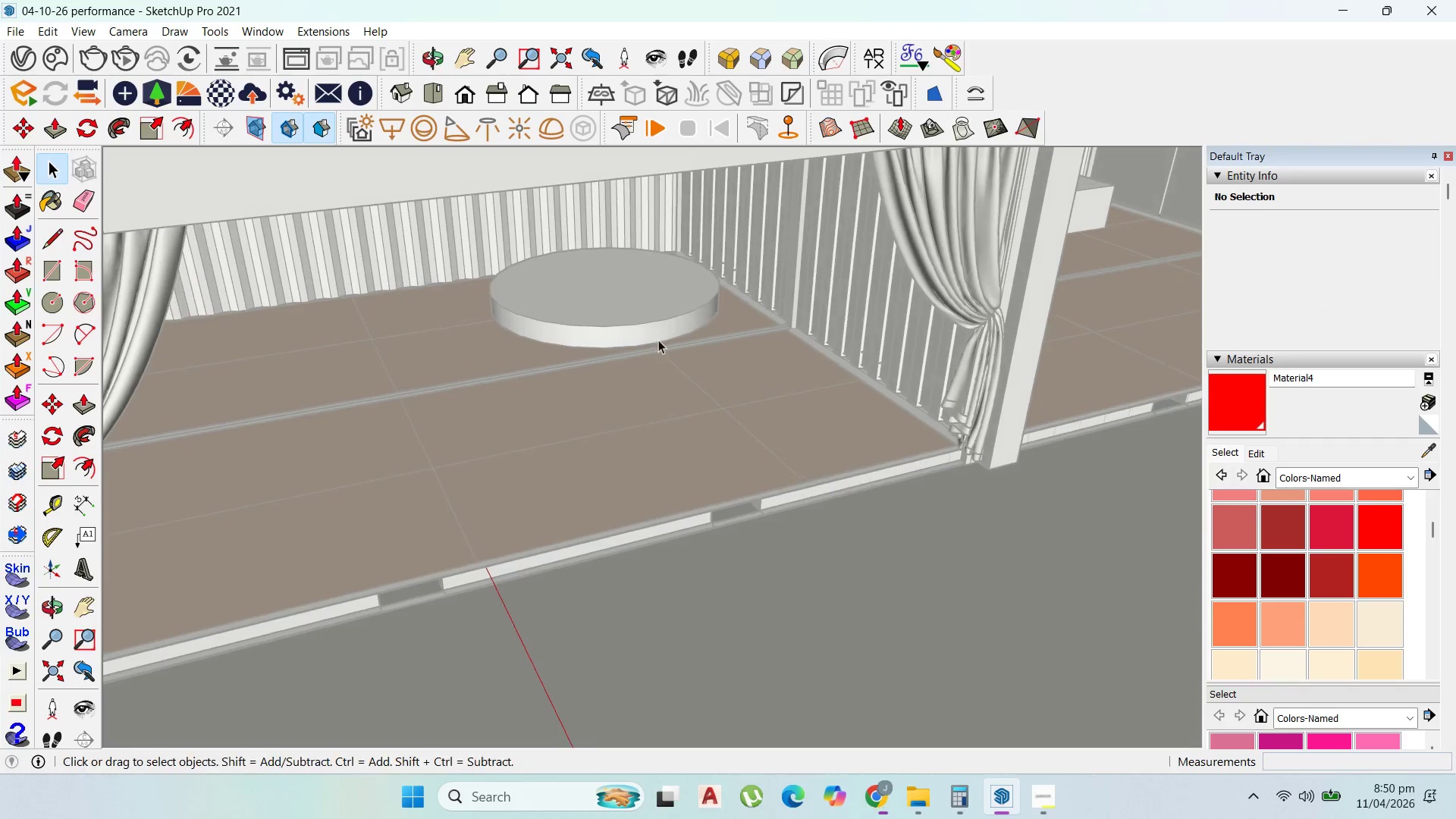 
key(Escape)
 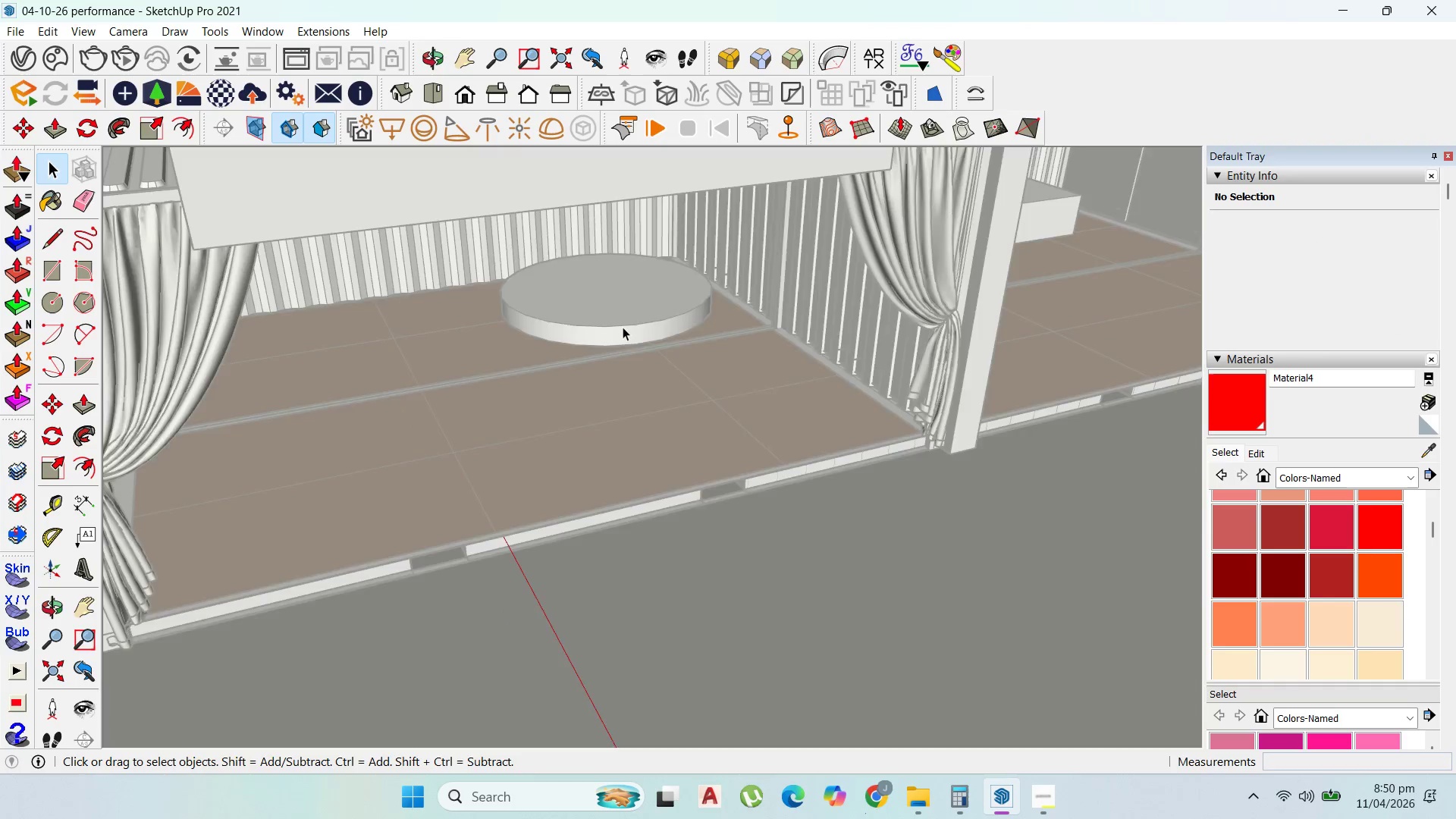 
key(Escape)
 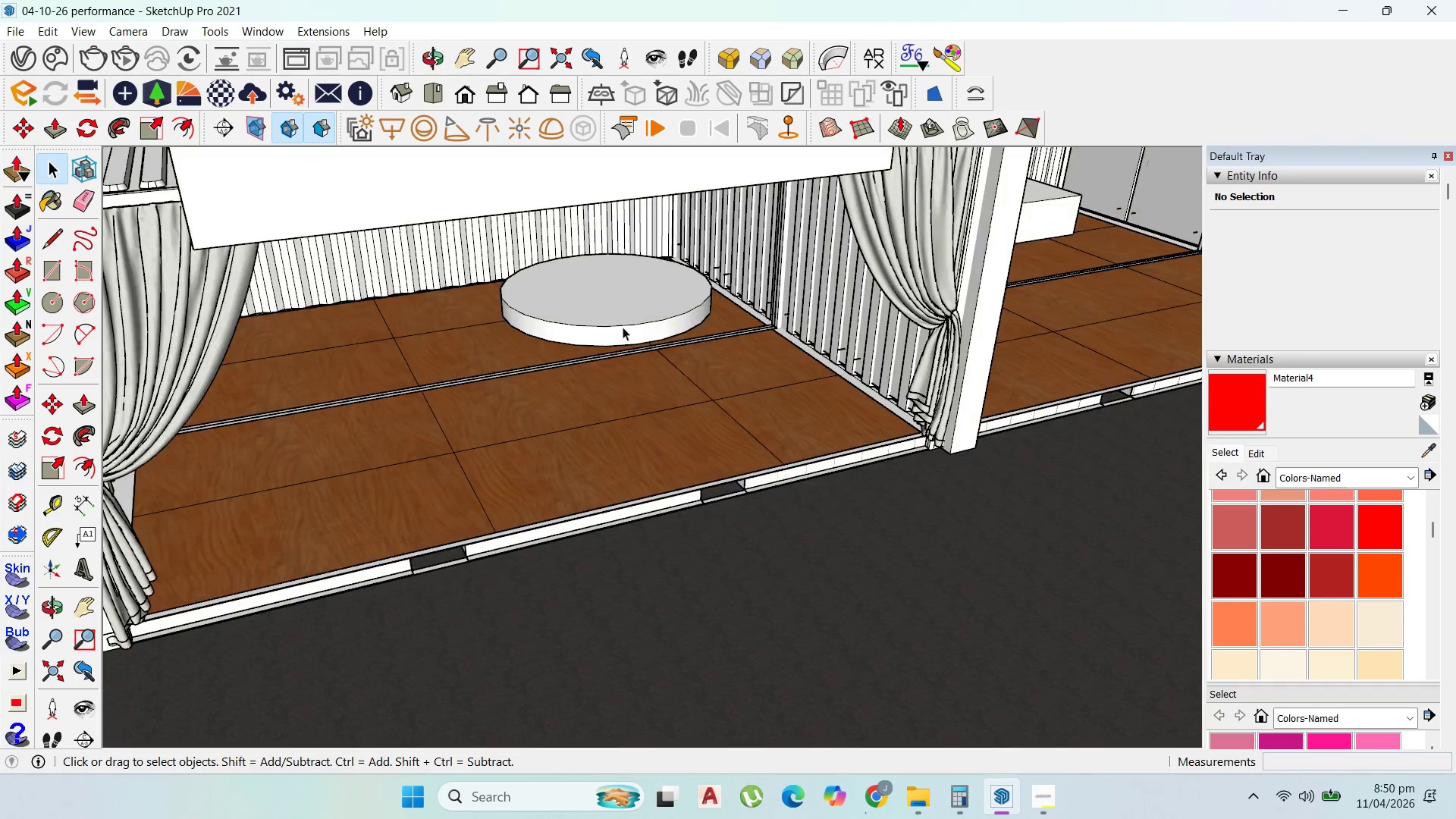 
key(Escape)
 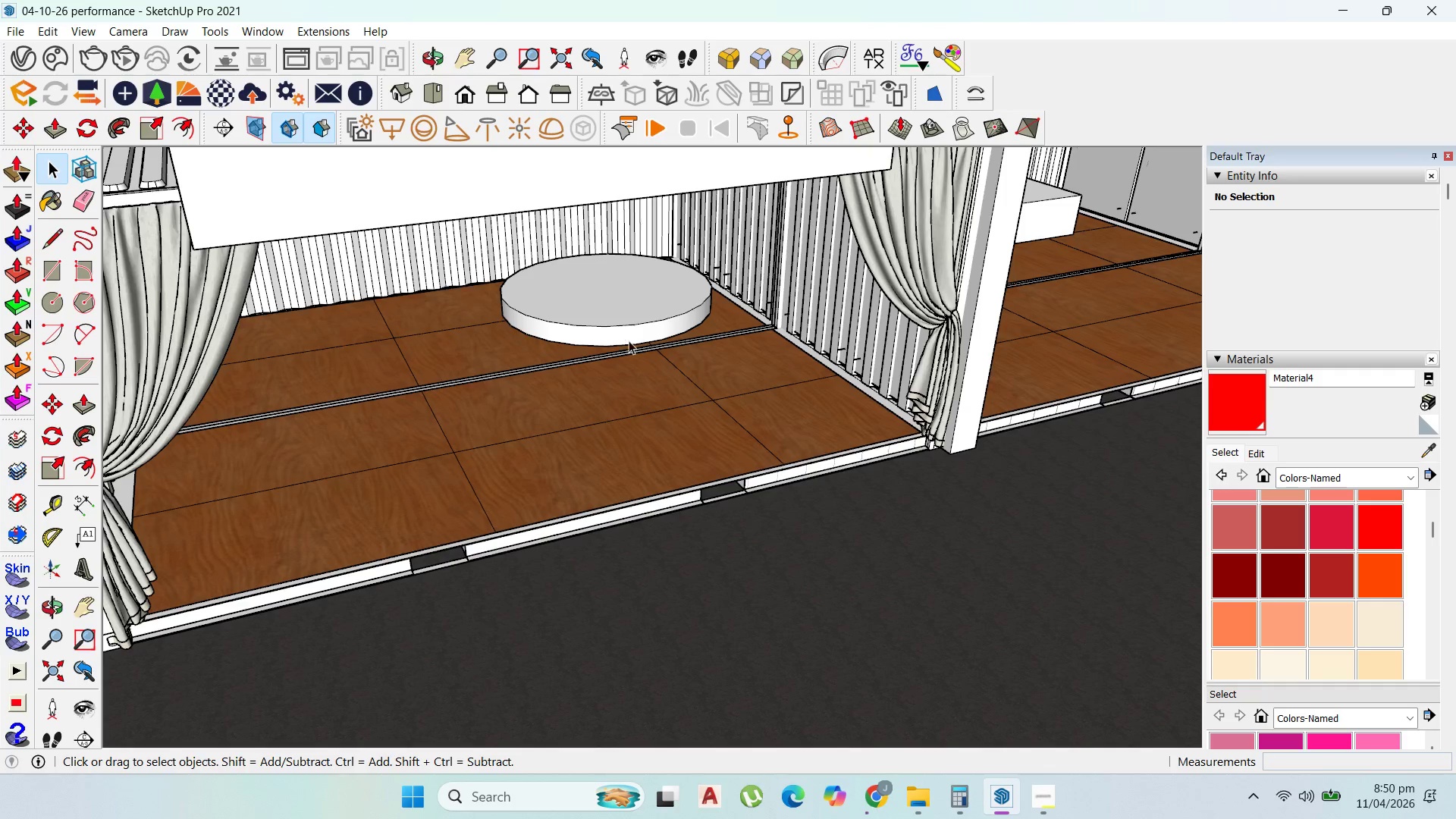 
scroll: coordinate [623, 327], scroll_direction: down, amount: 1.0
 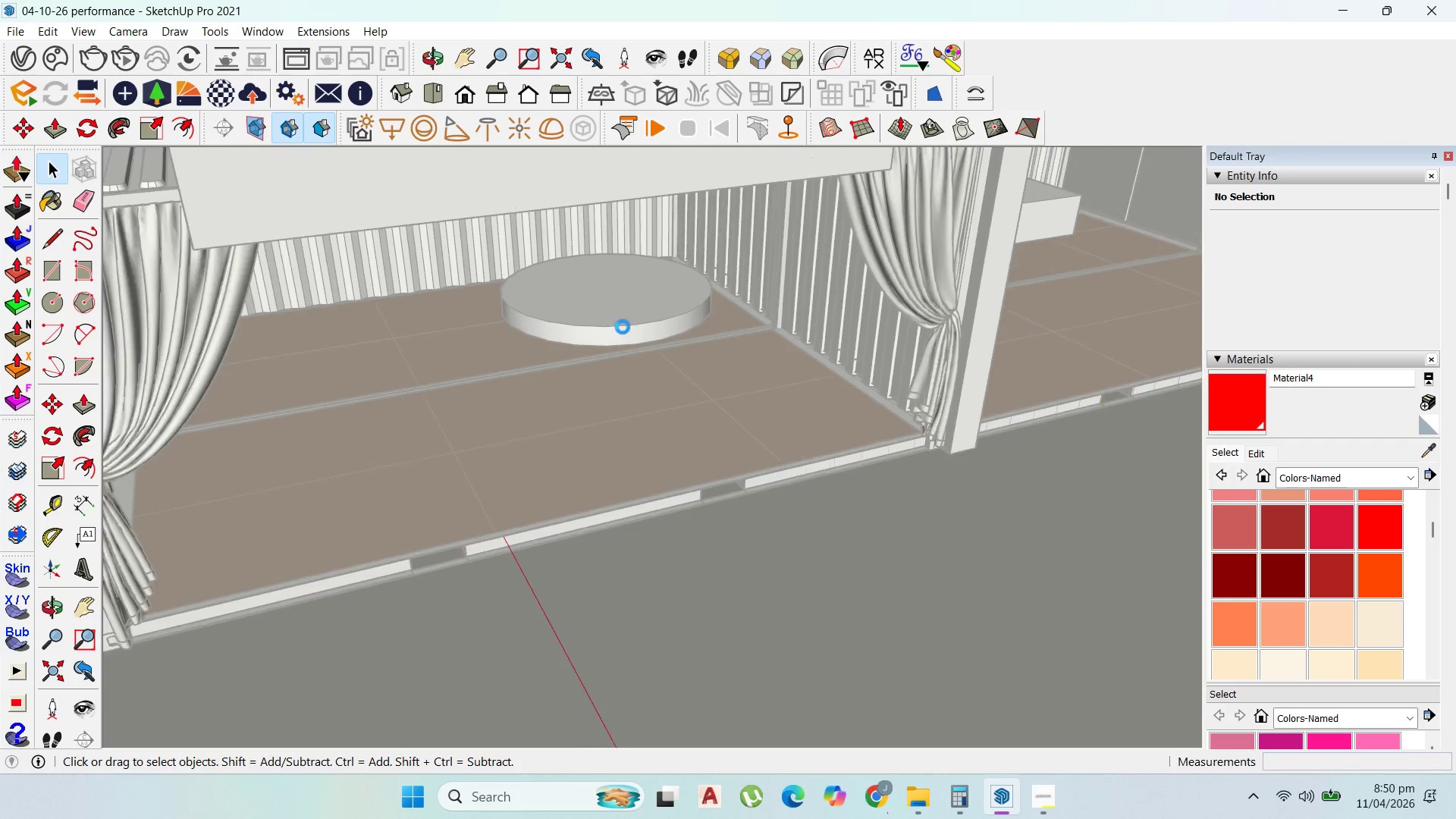 
key(Escape)
 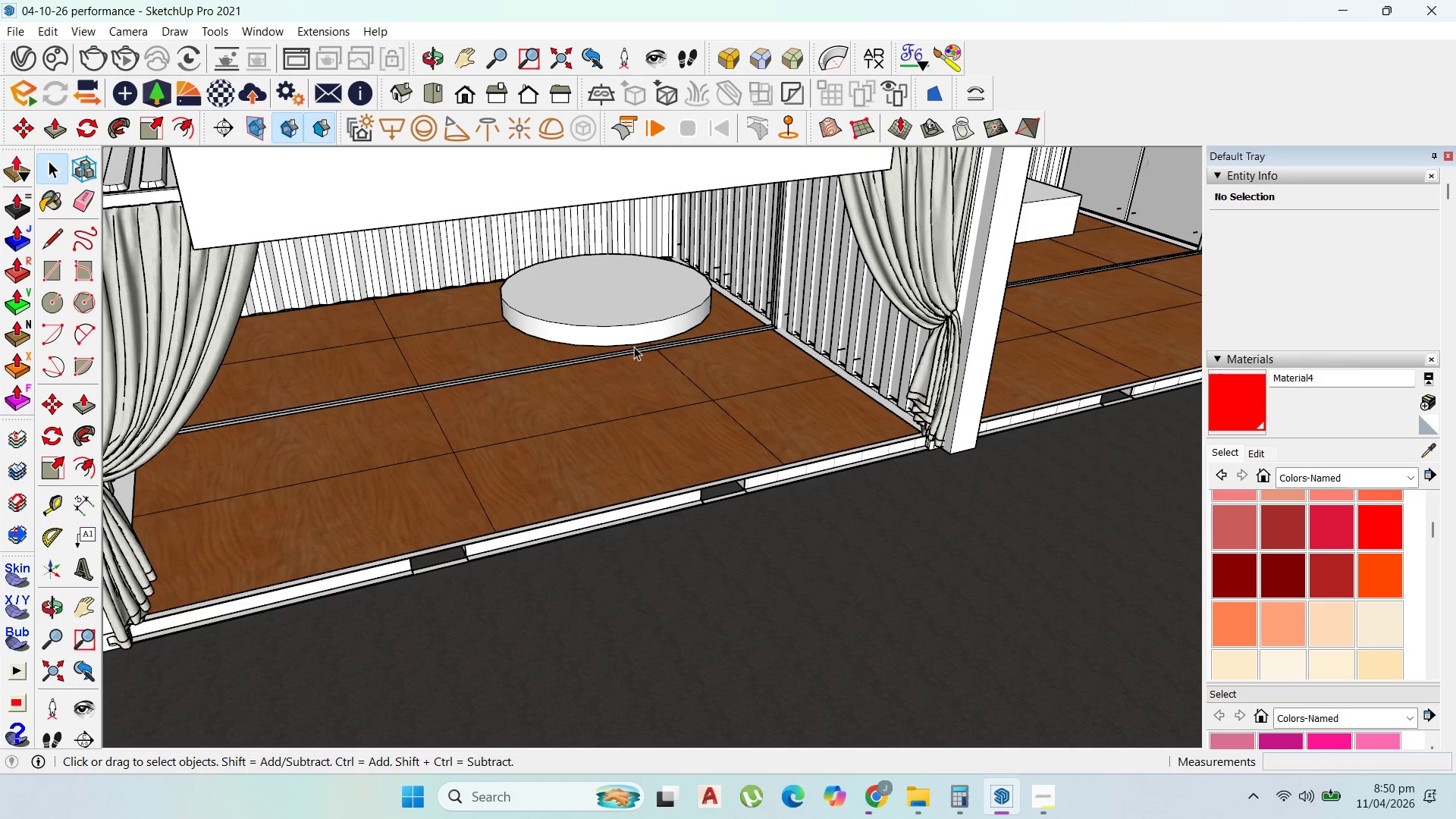 
key(Escape)
 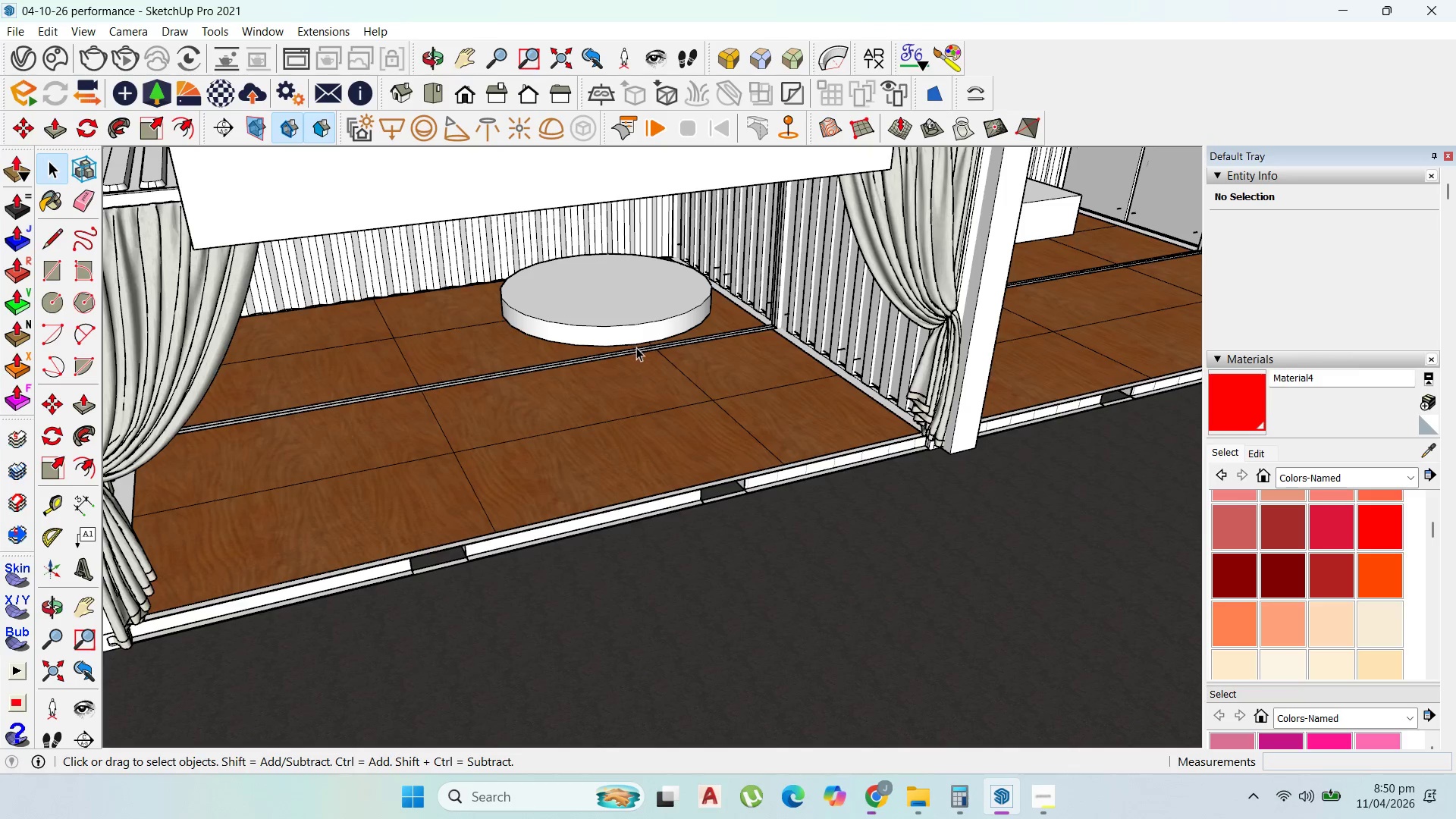 
key(Escape)
 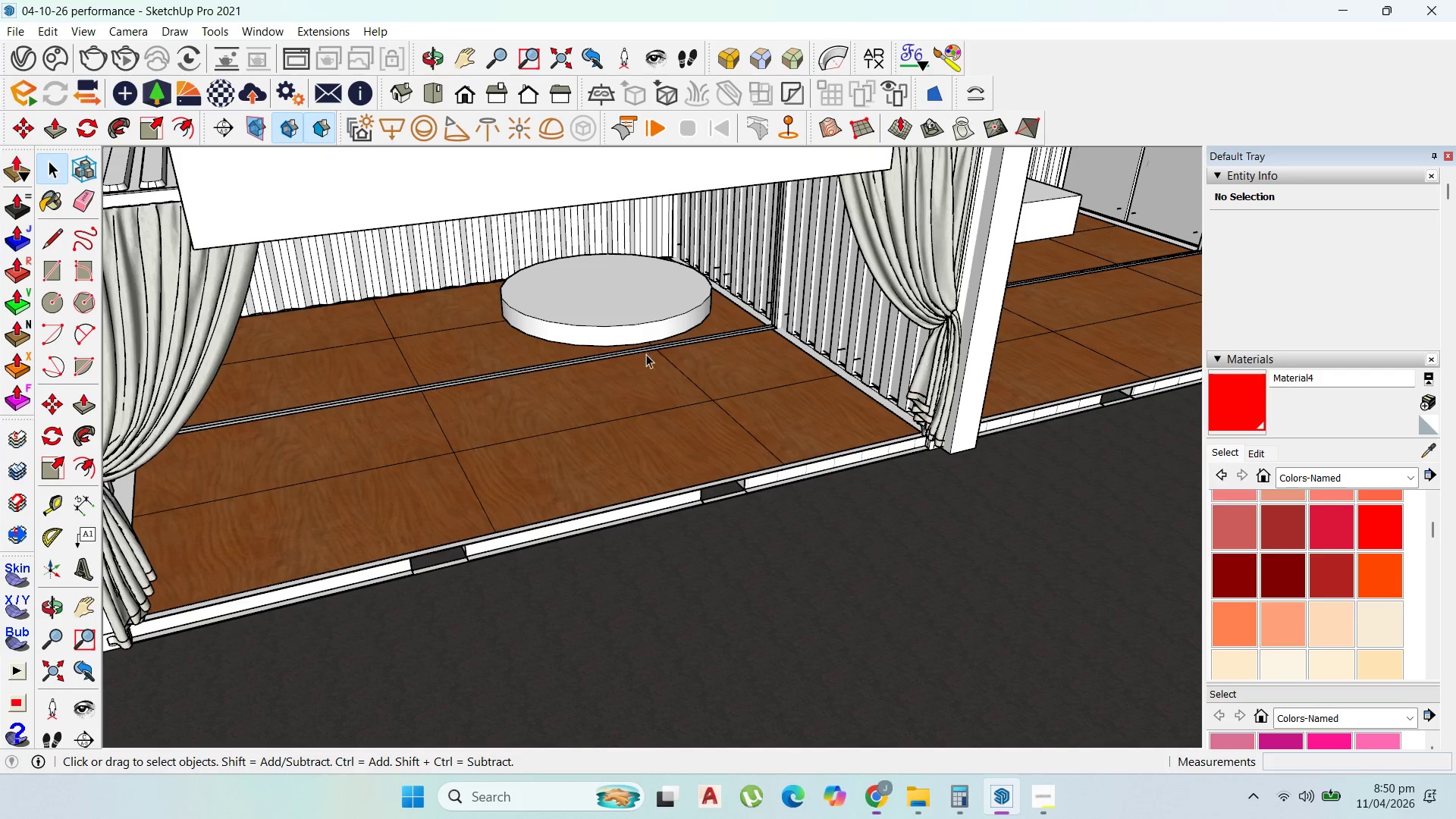 
key(Escape)
 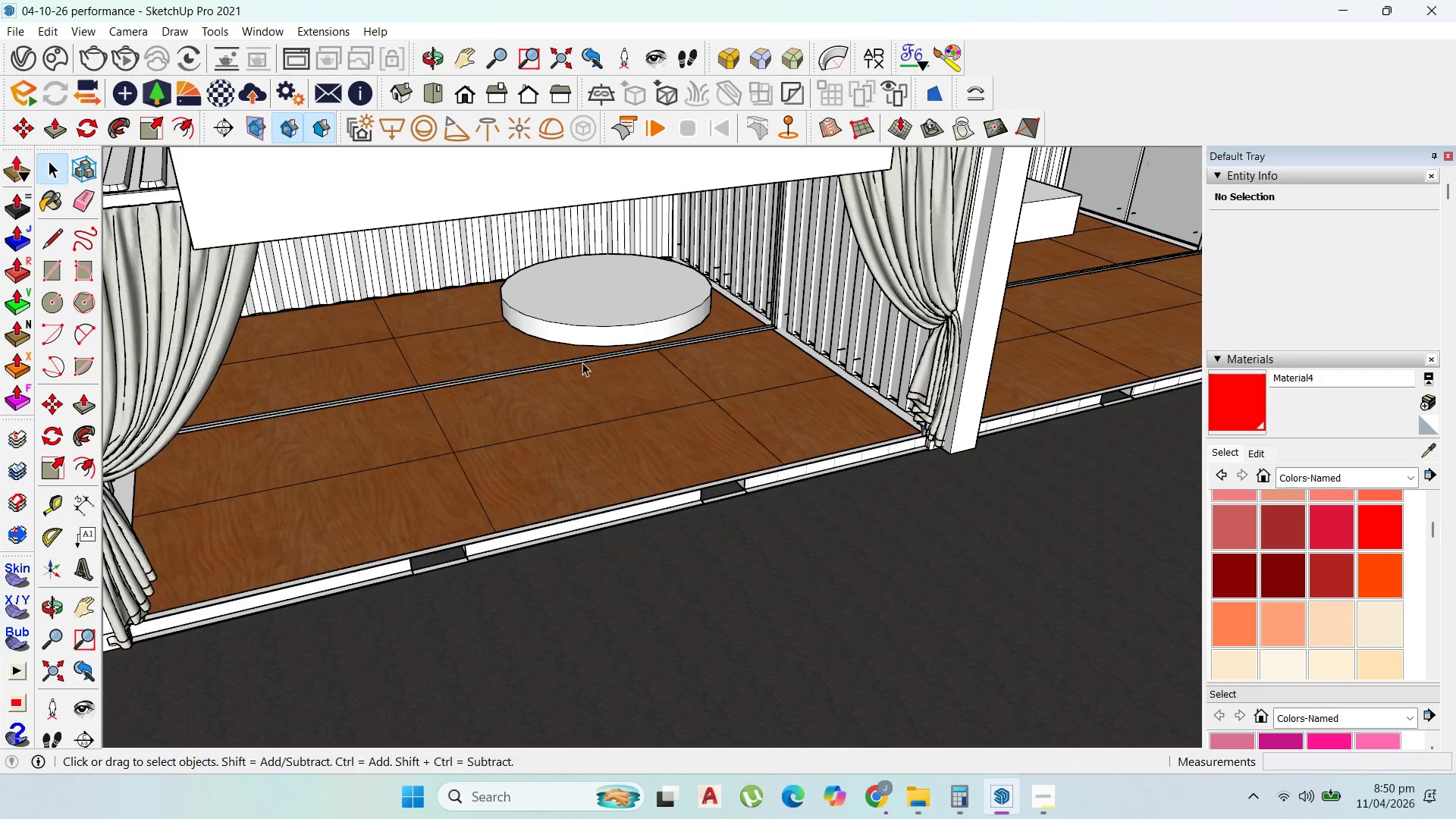 
key(Escape)
 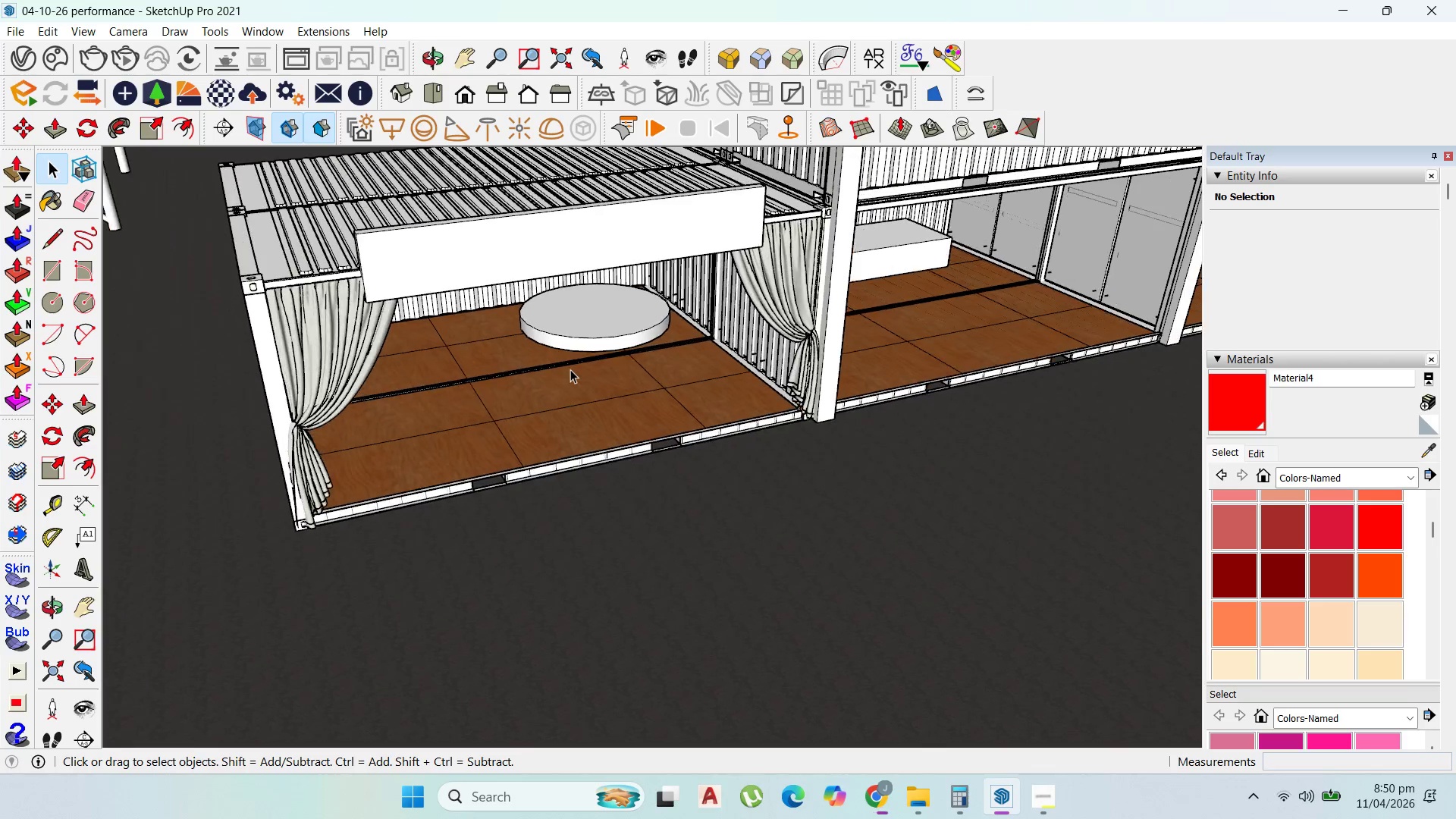 
scroll: coordinate [856, 359], scroll_direction: down, amount: 7.0
 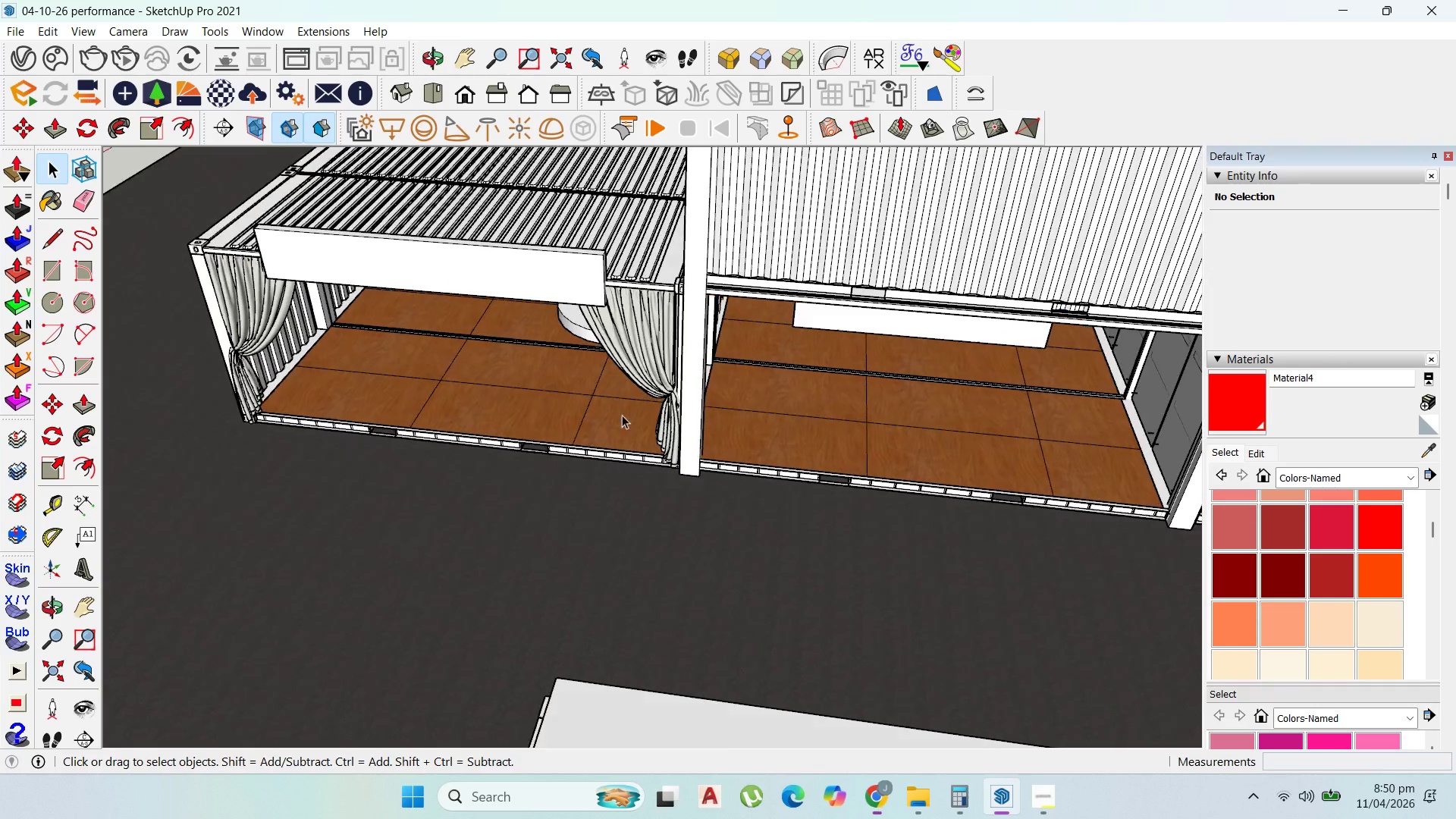 
scroll: coordinate [830, 365], scroll_direction: up, amount: 6.0
 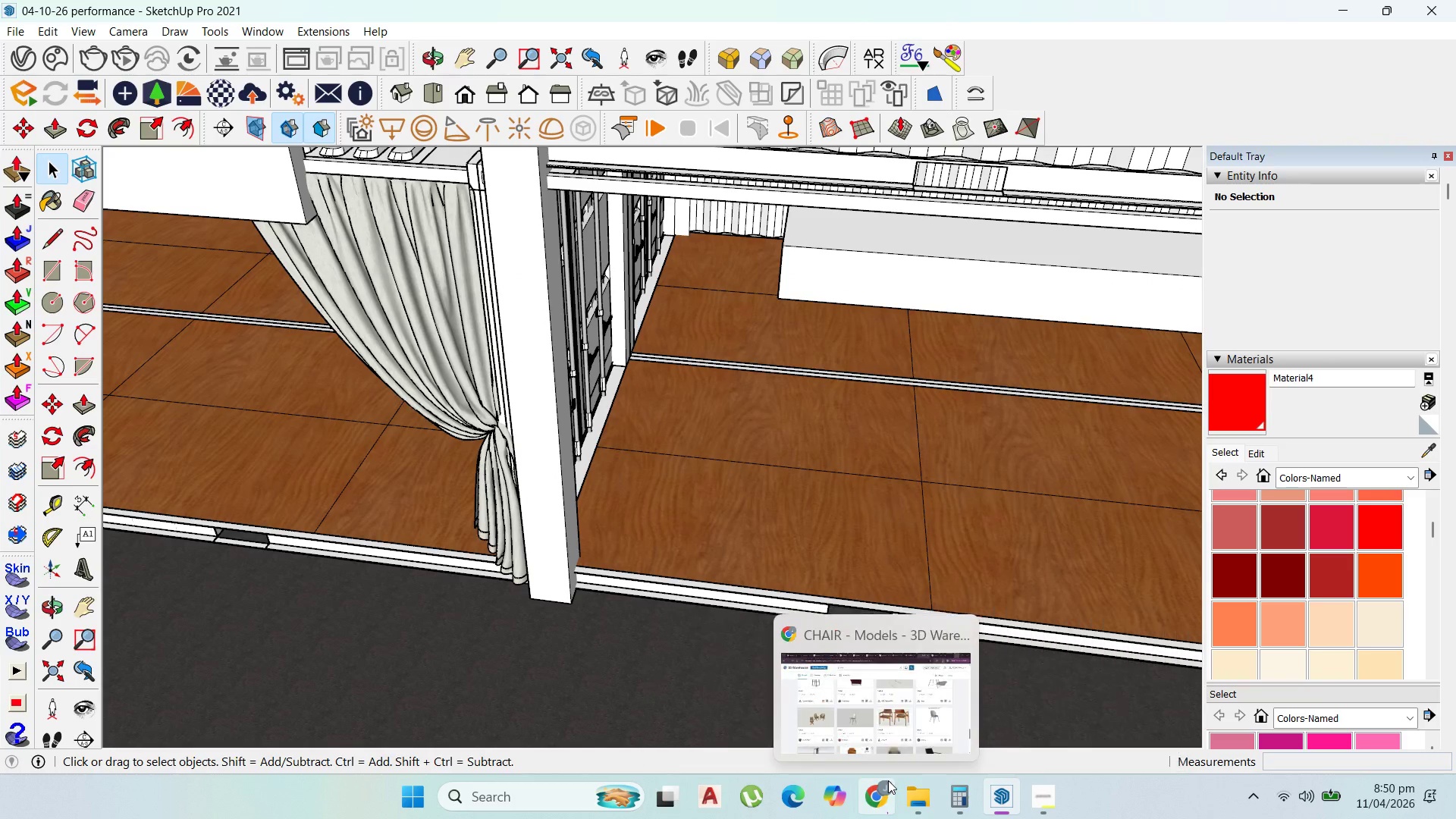 
left_click([888, 780])
 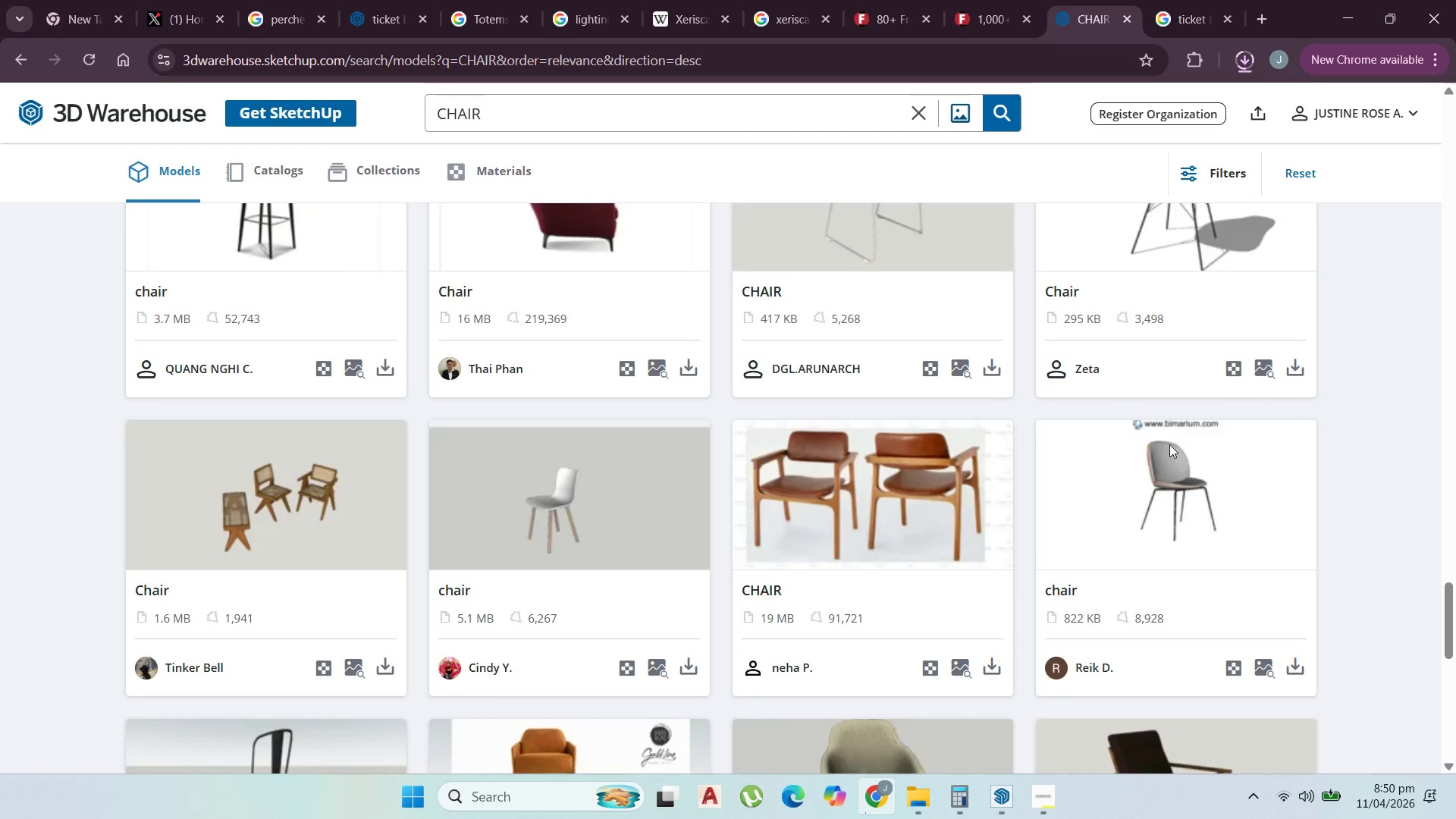 
scroll: coordinate [1222, 595], scroll_direction: up, amount: 1.0
 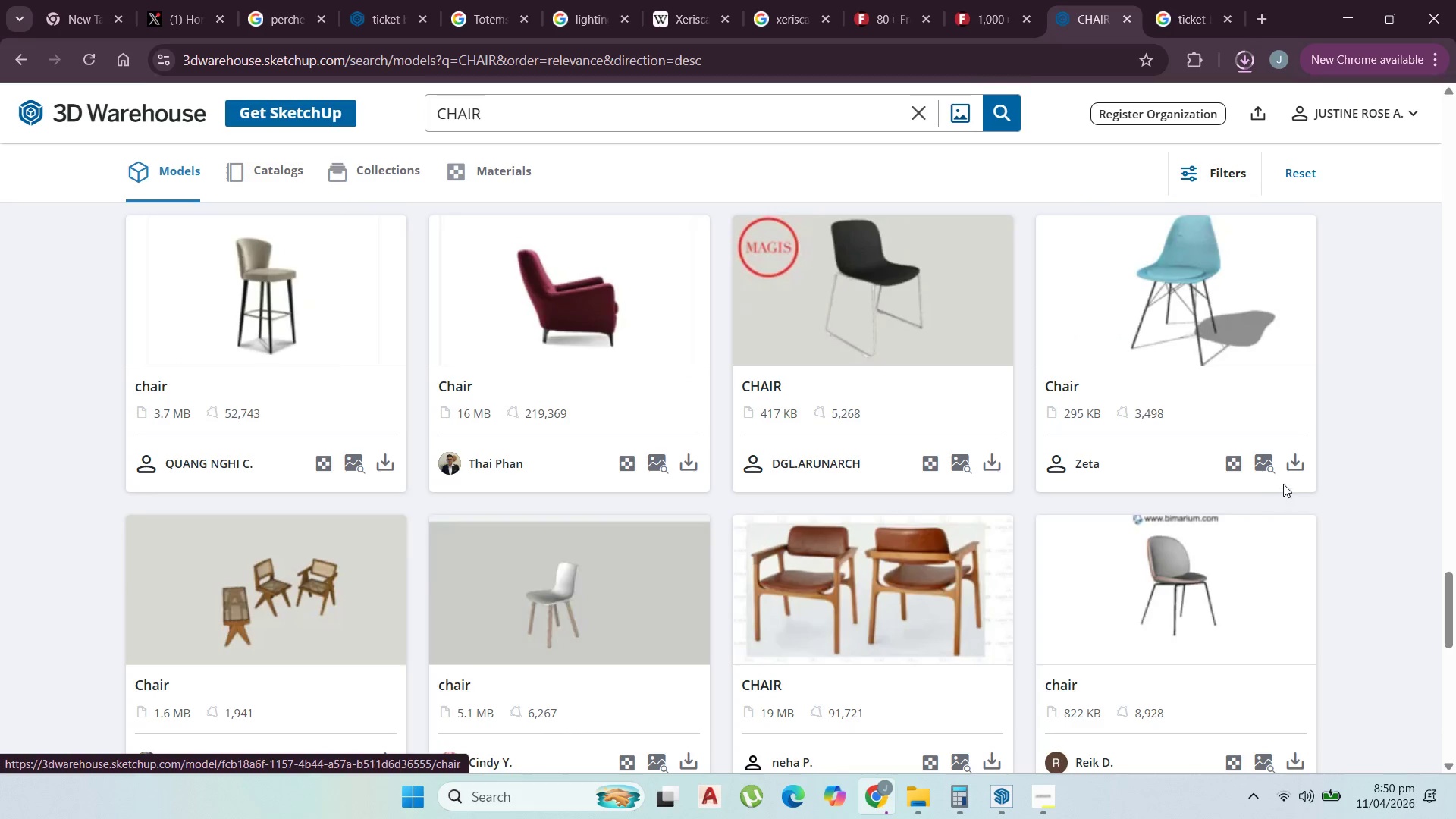 
left_click([1296, 463])
 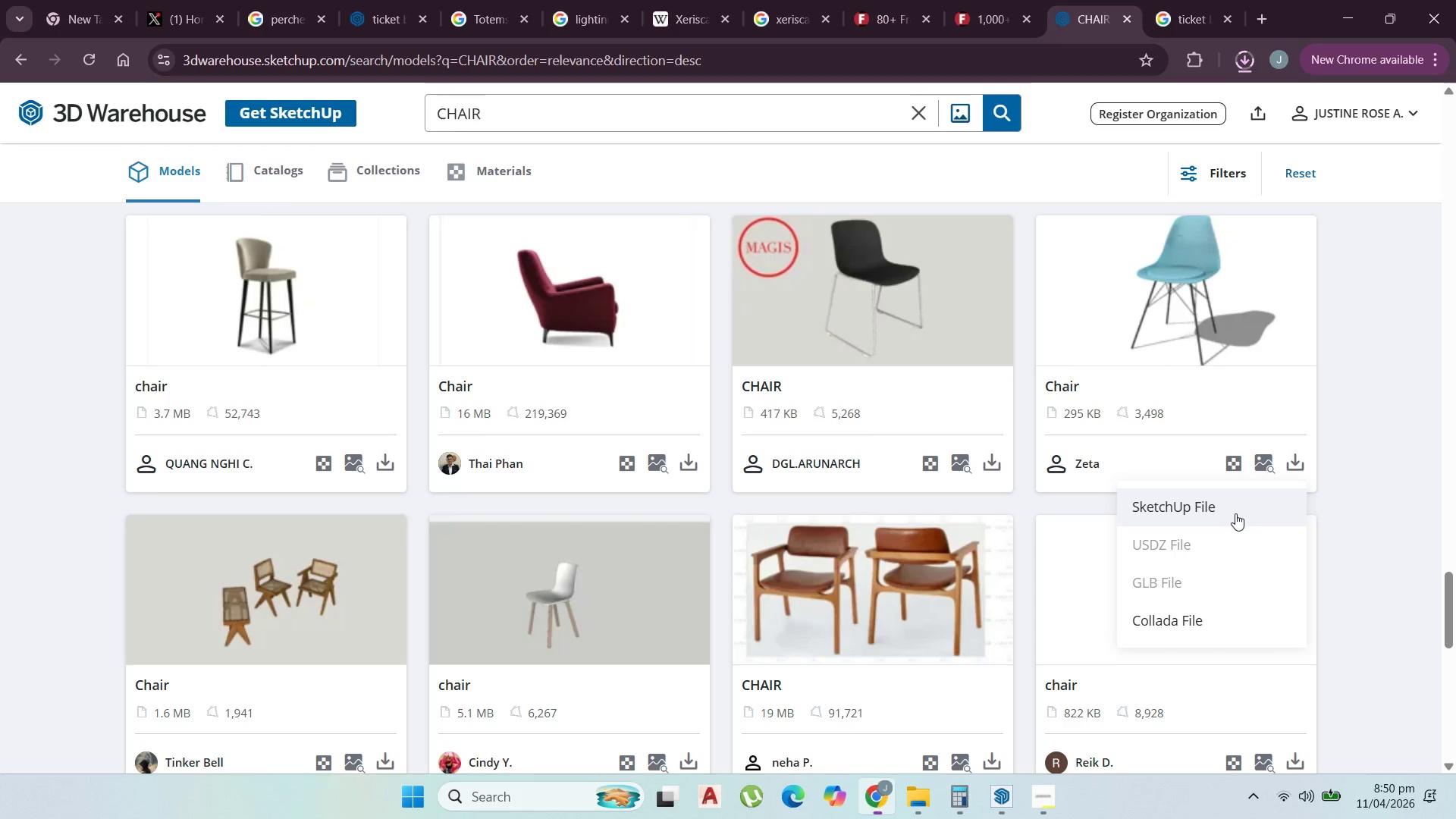 
left_click([1235, 513])
 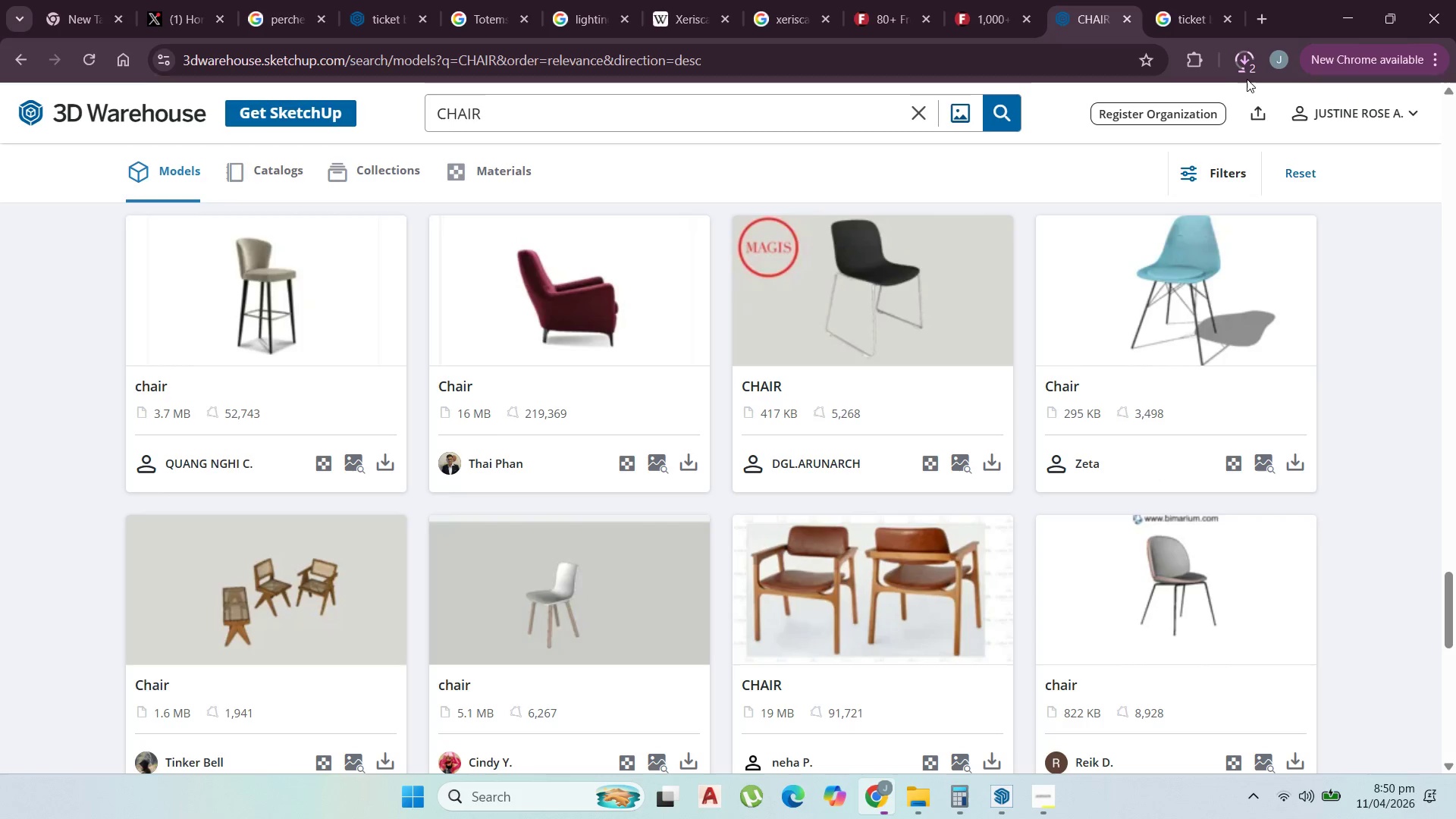 
left_click([1354, 14])
 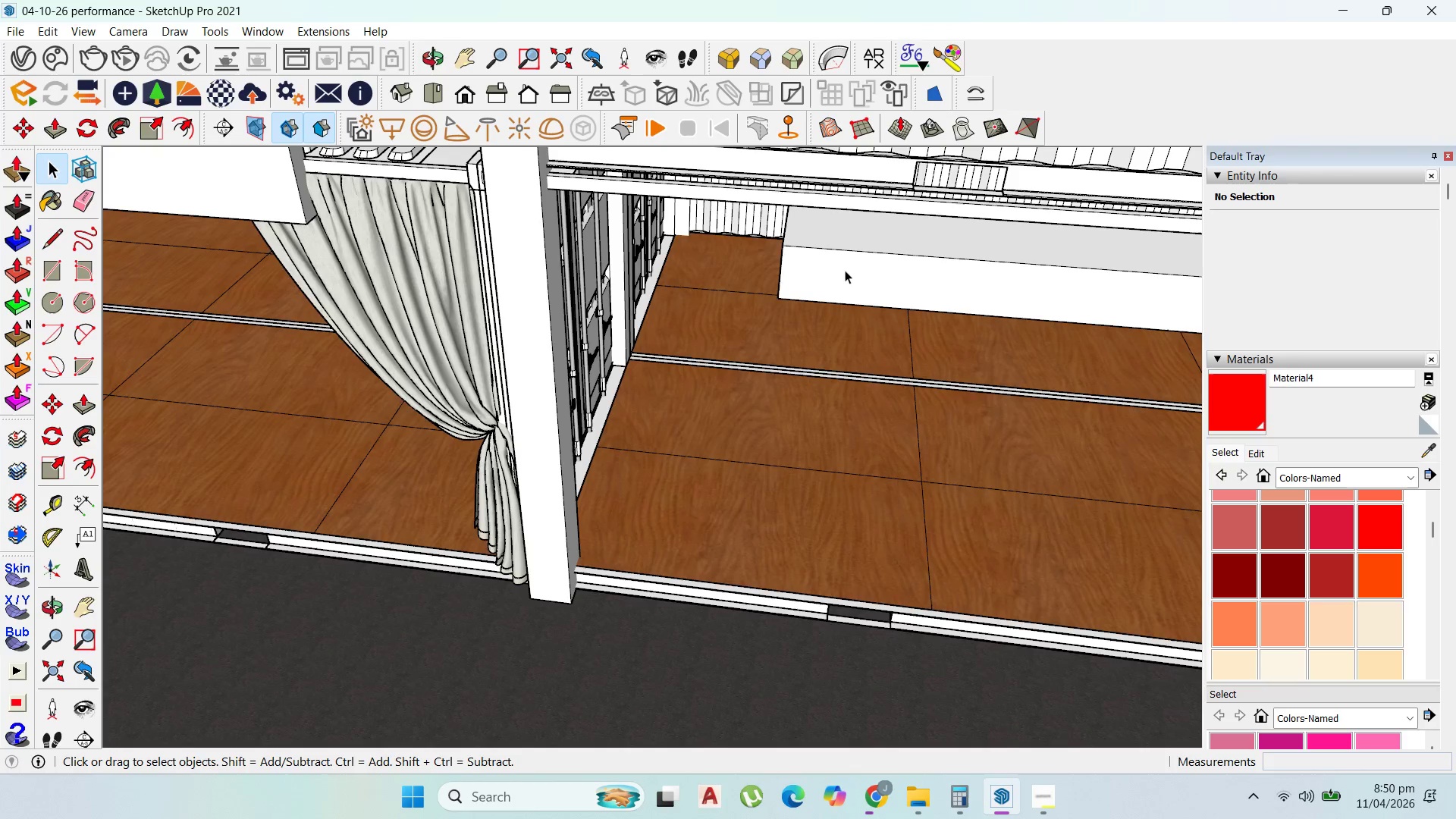 
scroll: coordinate [381, 316], scroll_direction: down, amount: 10.0
 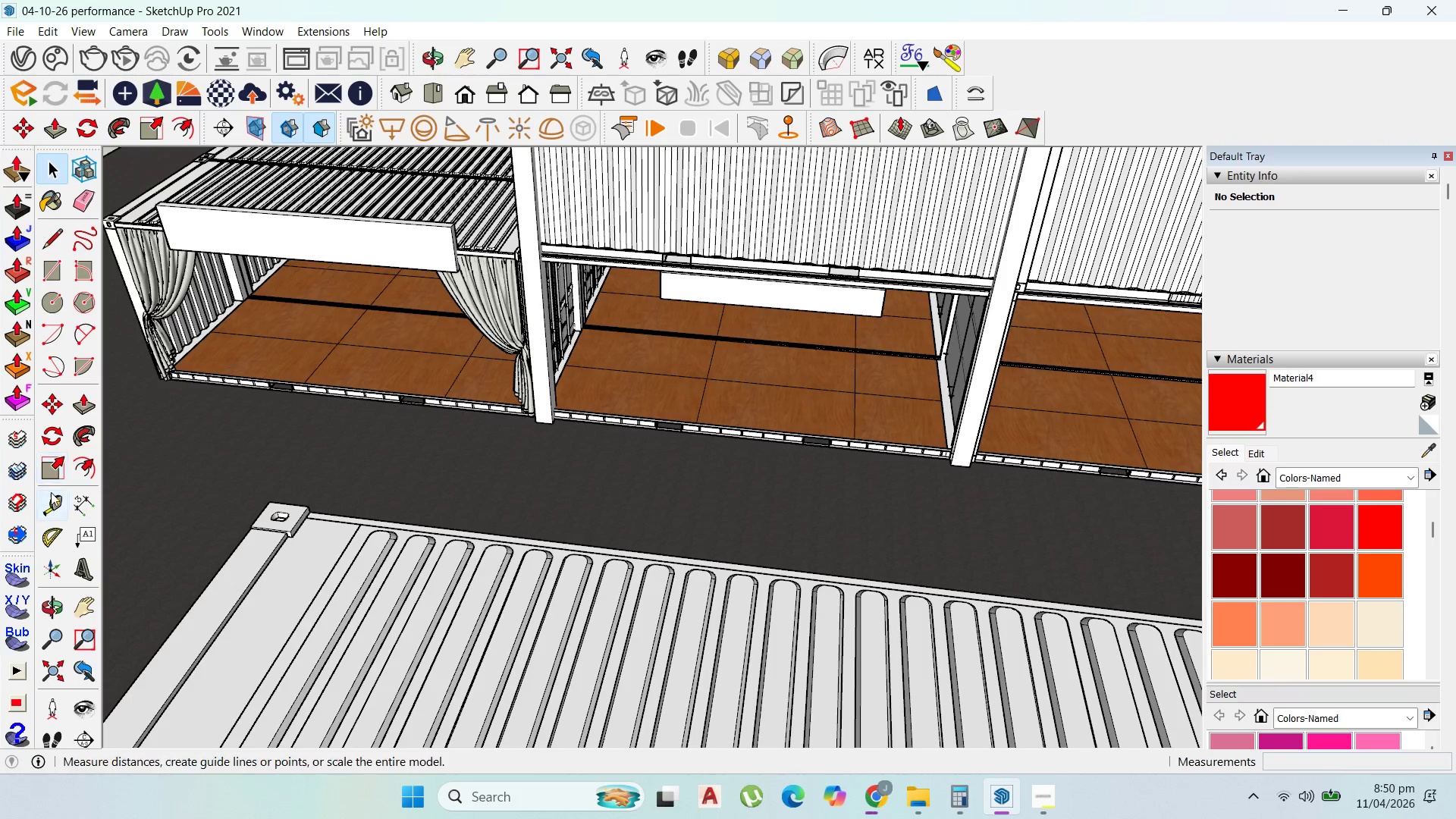 
left_click([789, 303])
 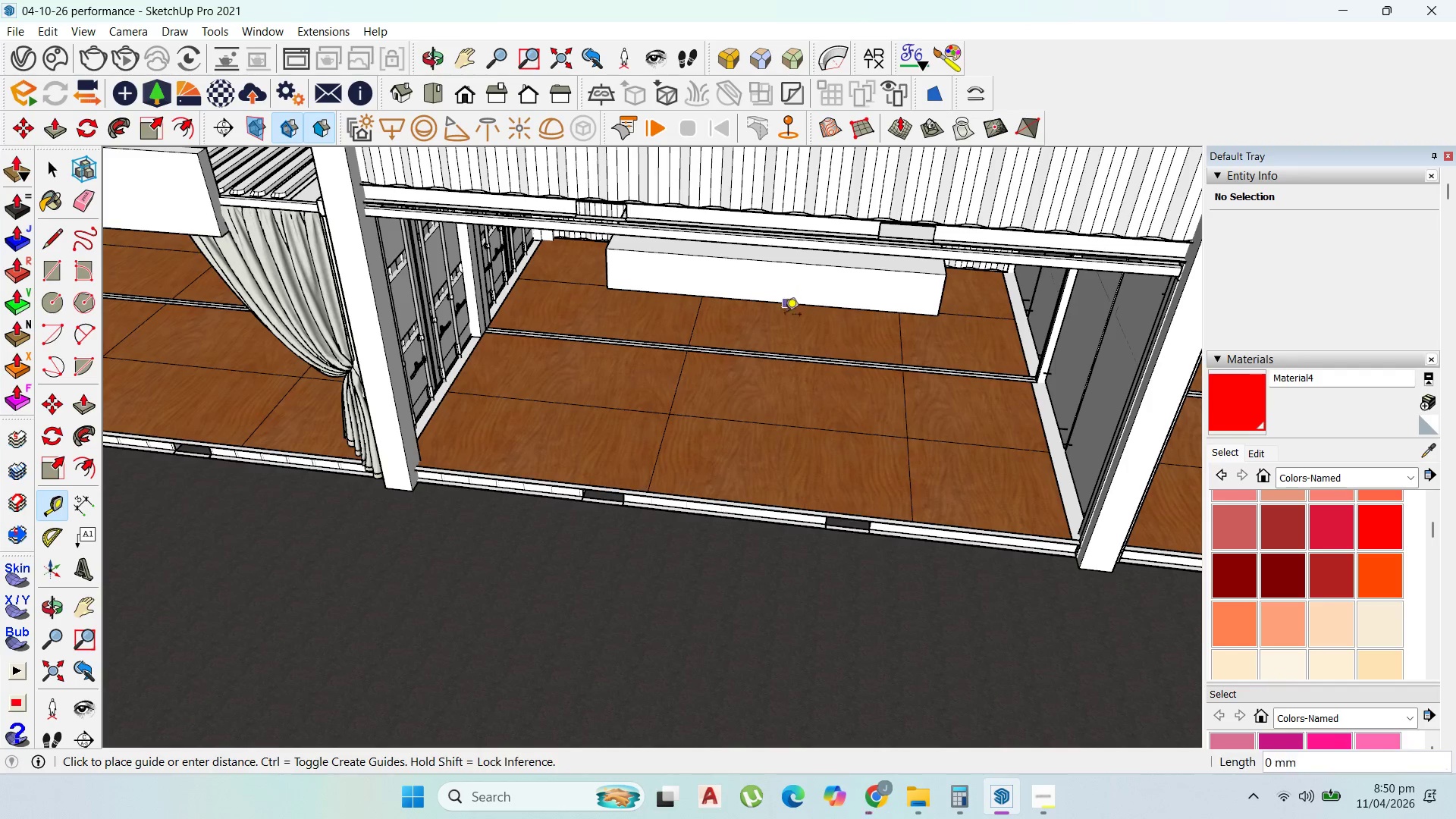 
scroll: coordinate [816, 309], scroll_direction: up, amount: 15.0
 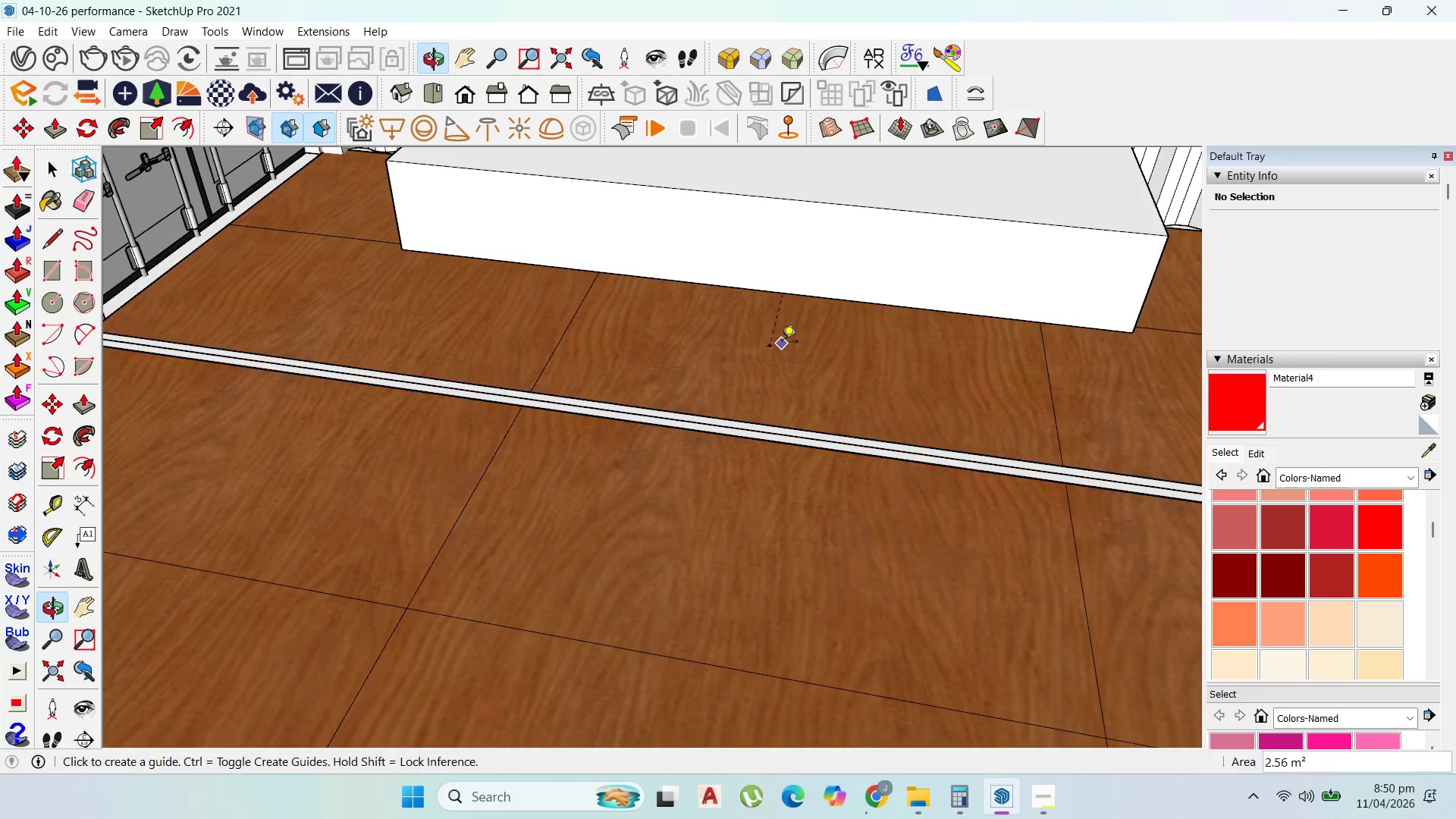 
key(Control+Z)
 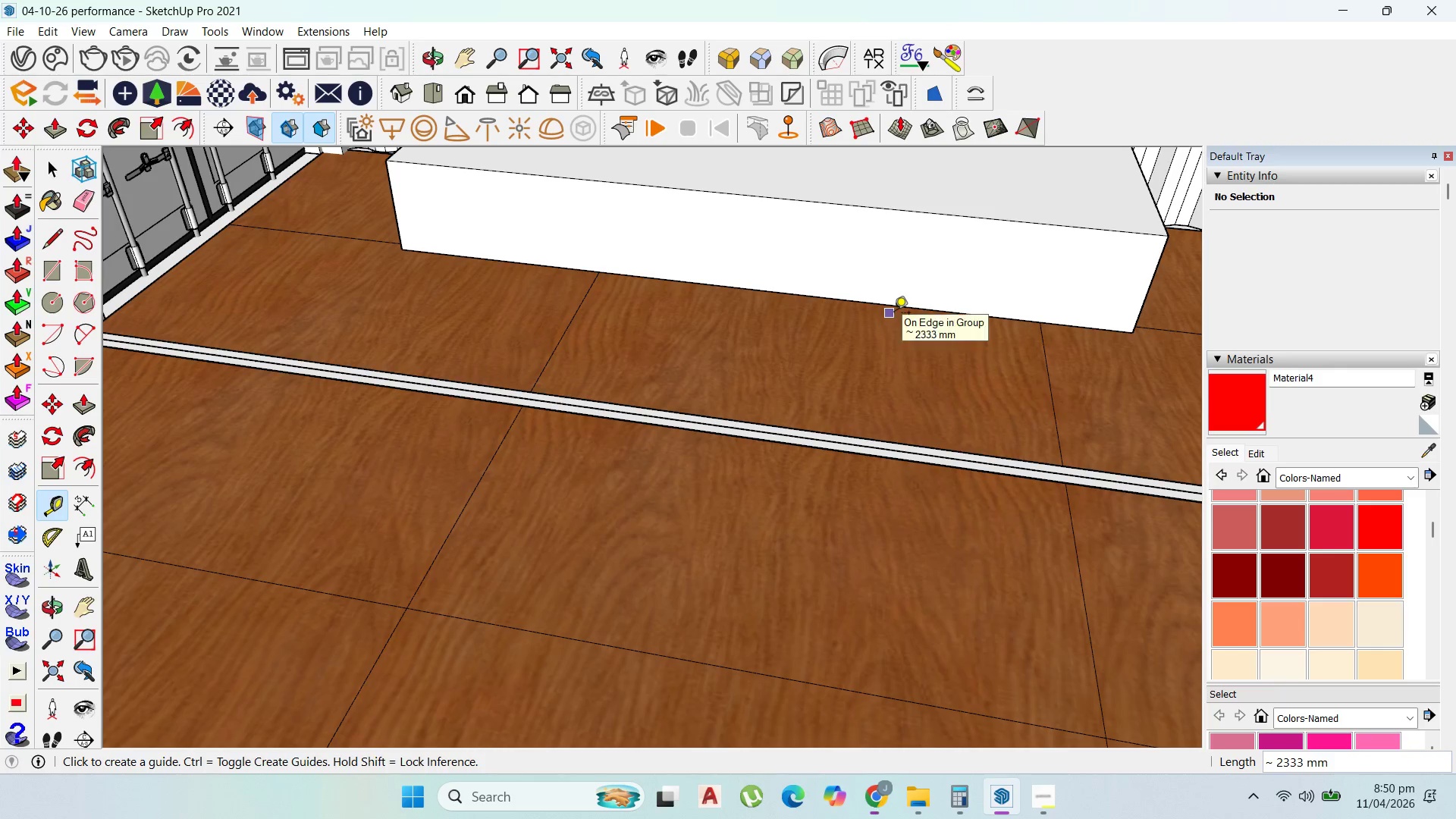 
wait(5.3)
 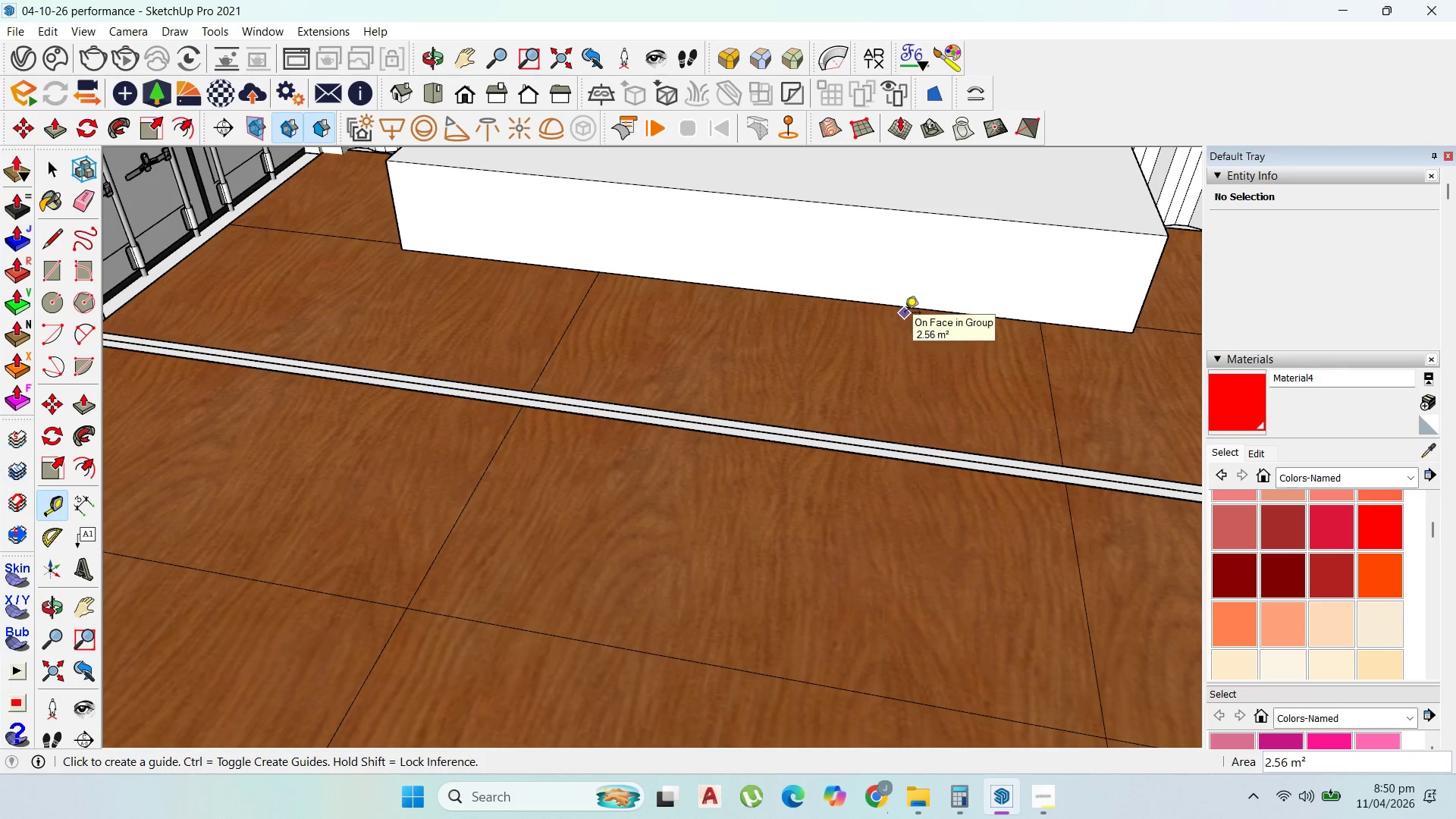 
left_click([937, 312])
 